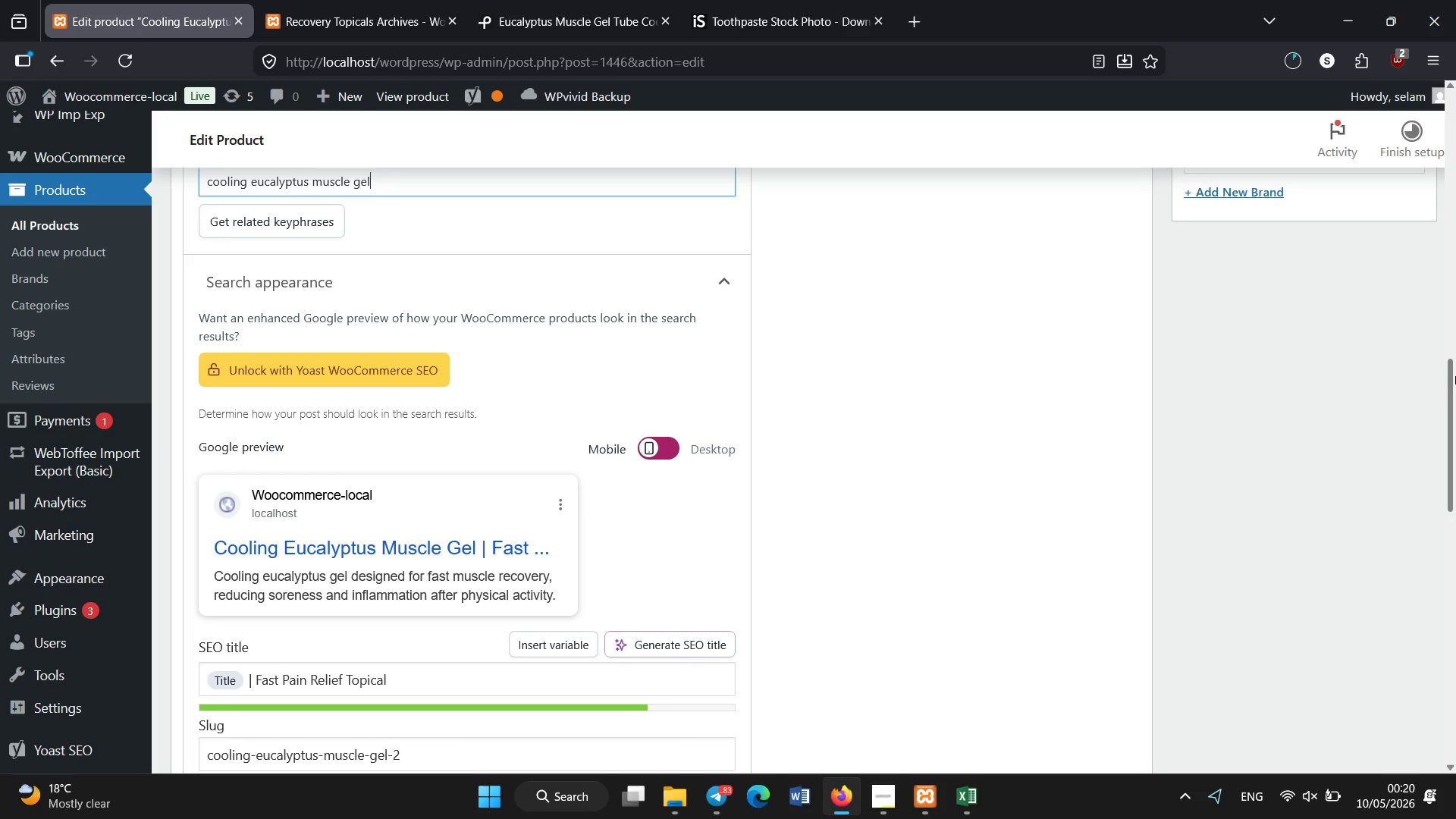 
left_click_drag(start_coordinate=[1454, 378], to_coordinate=[1455, 176])
 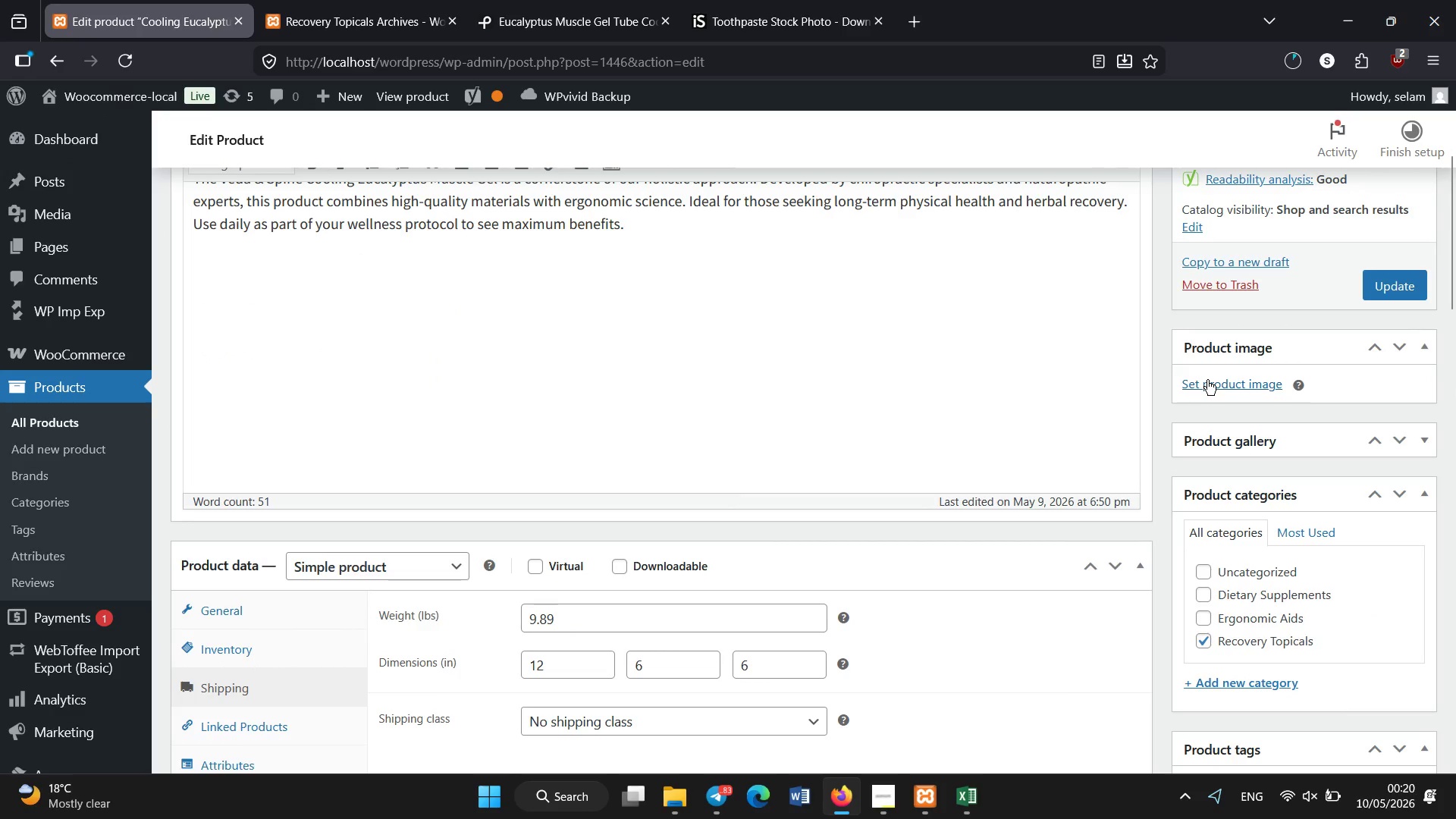 
left_click([1207, 378])
 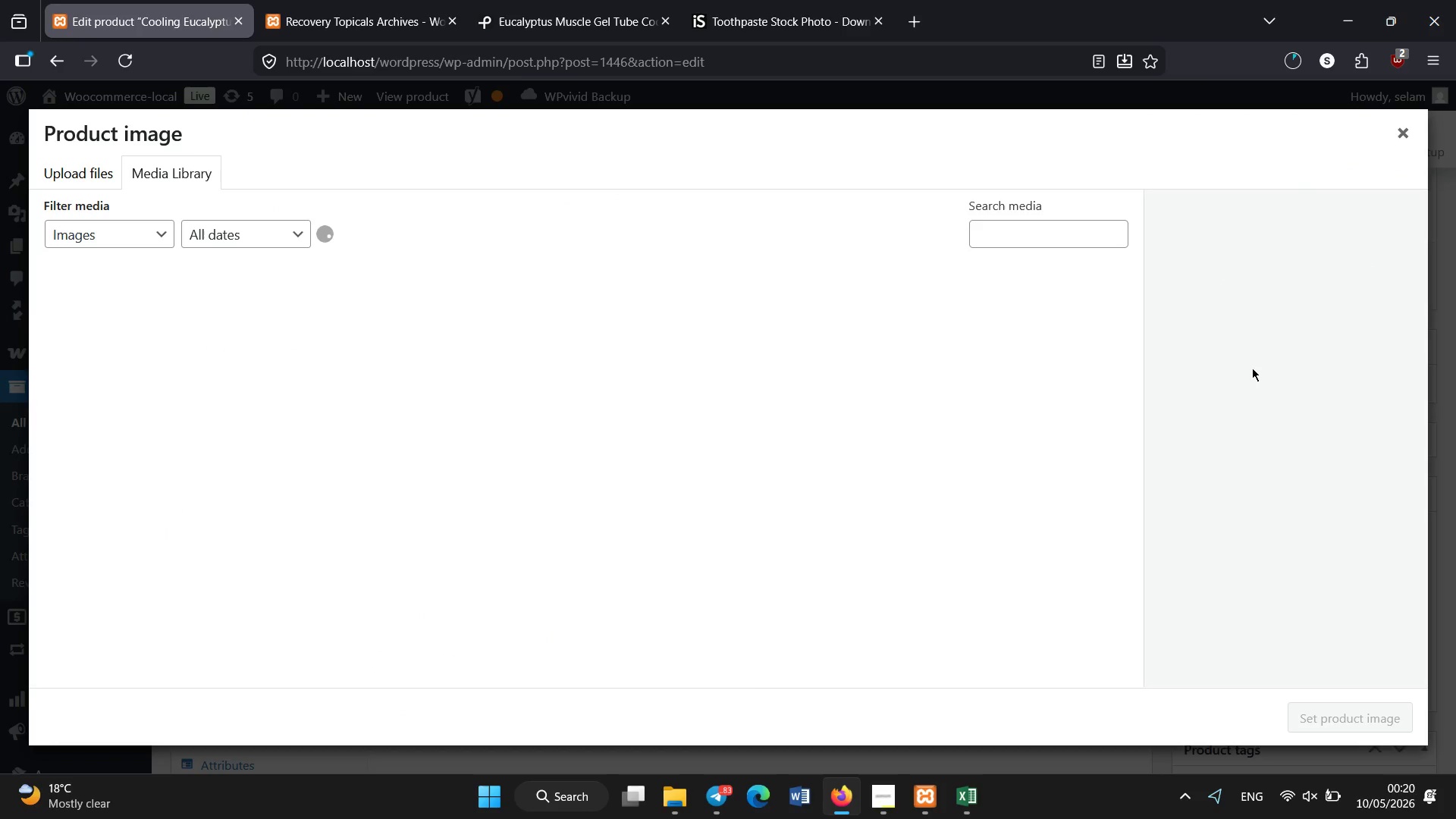 
wait(6.53)
 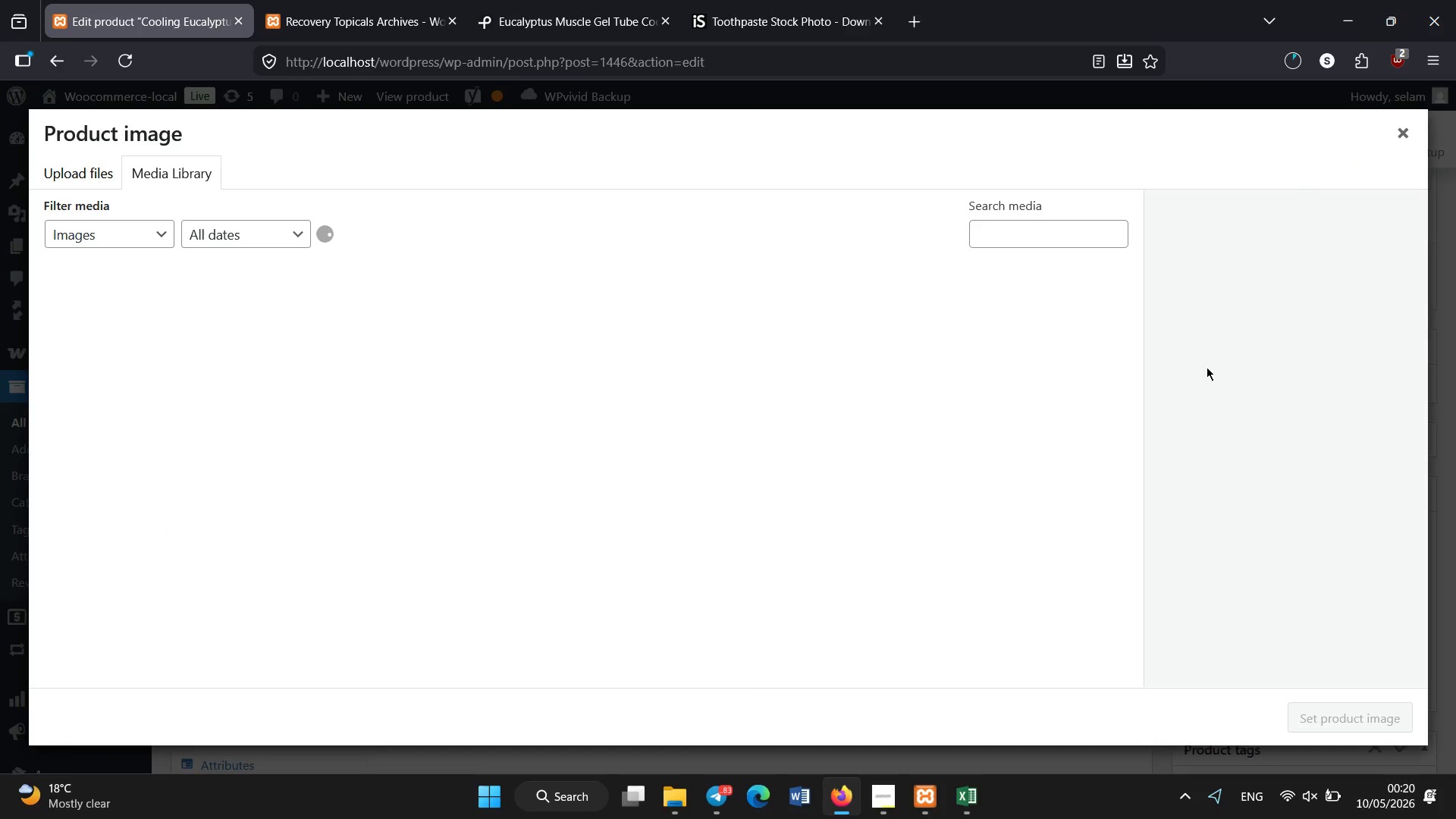 
left_click([788, 6])
 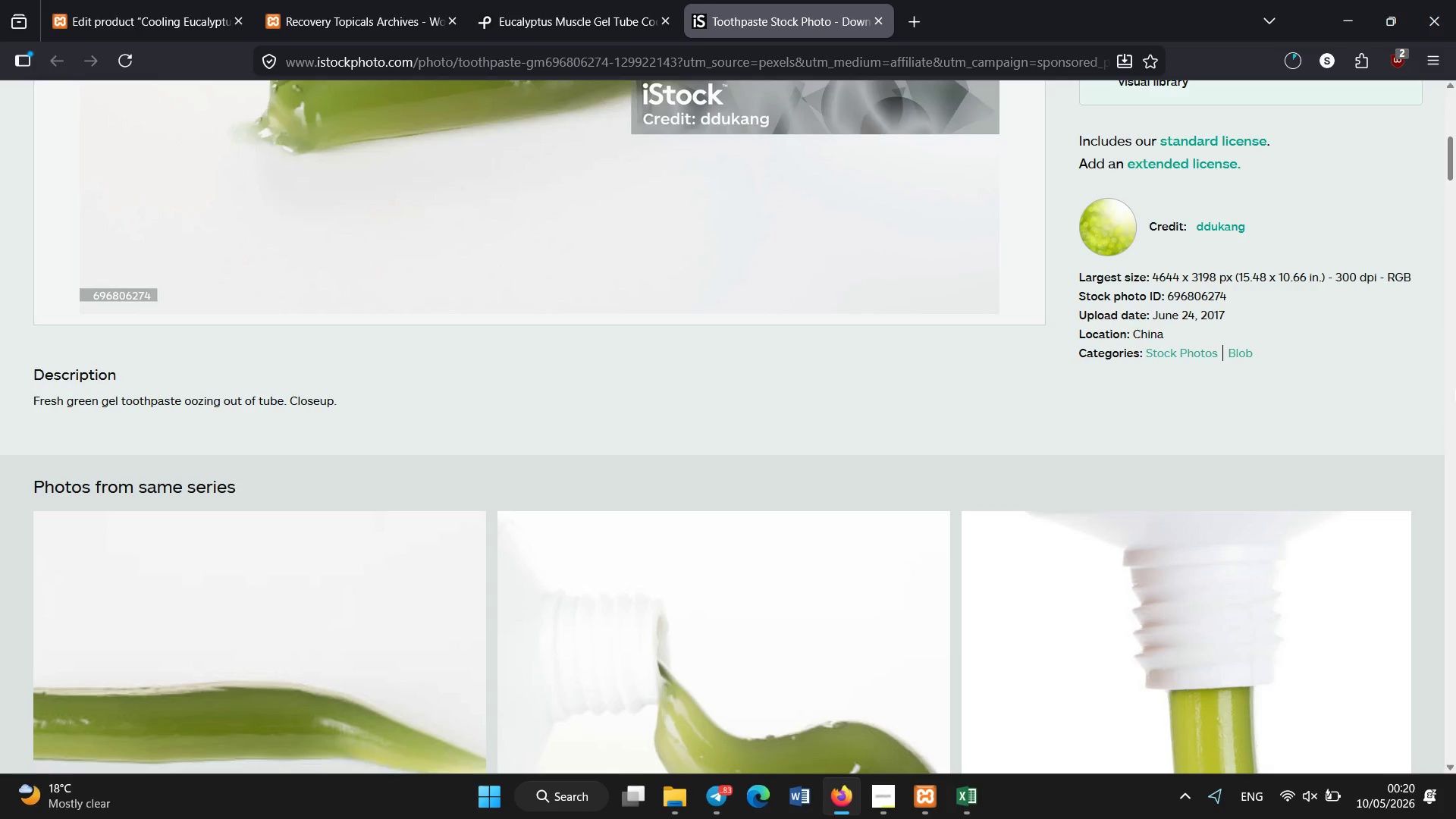 
scroll: coordinate [1075, 404], scroll_direction: down, amount: 2.0
 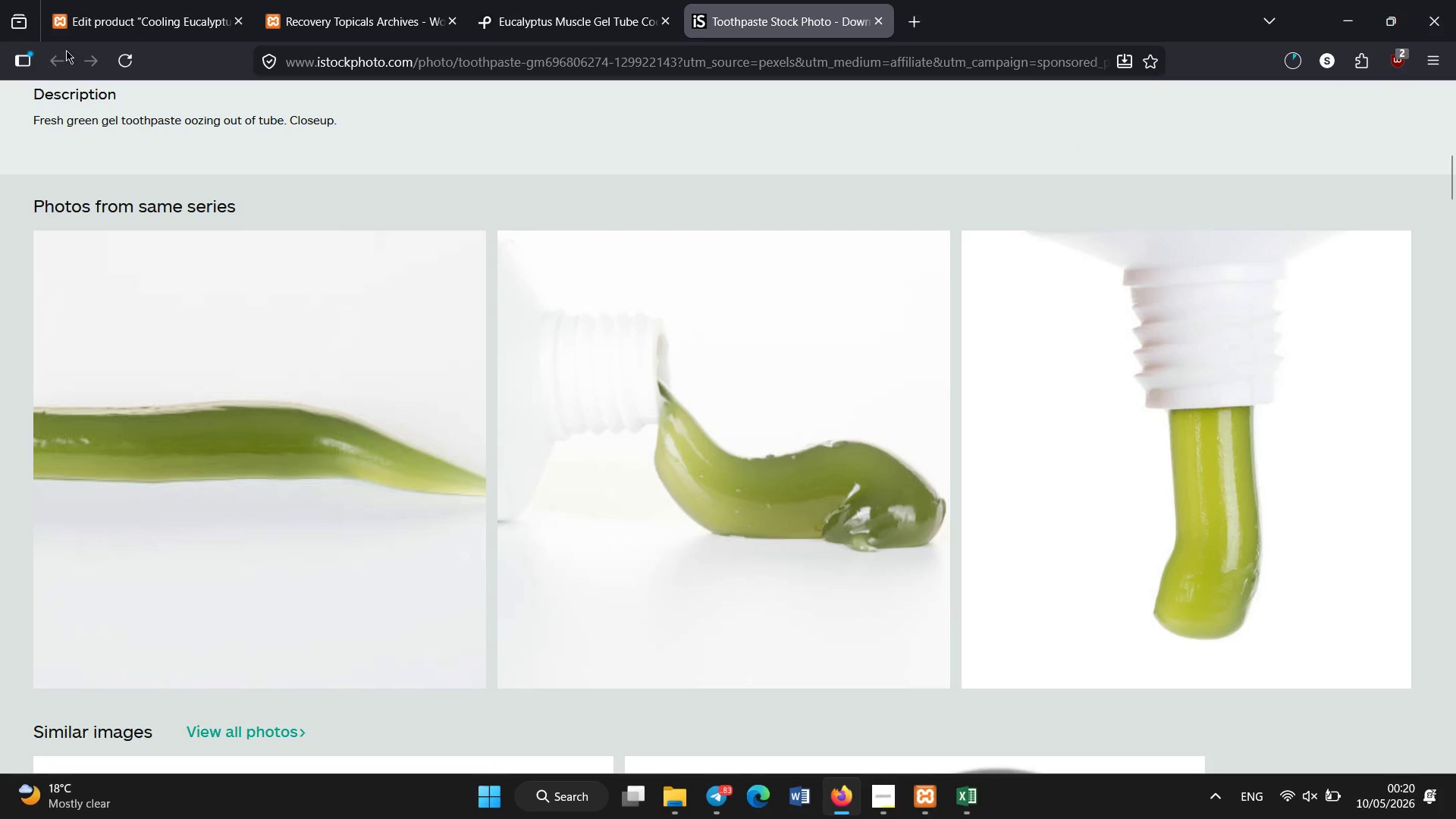 
left_click([588, 0])
 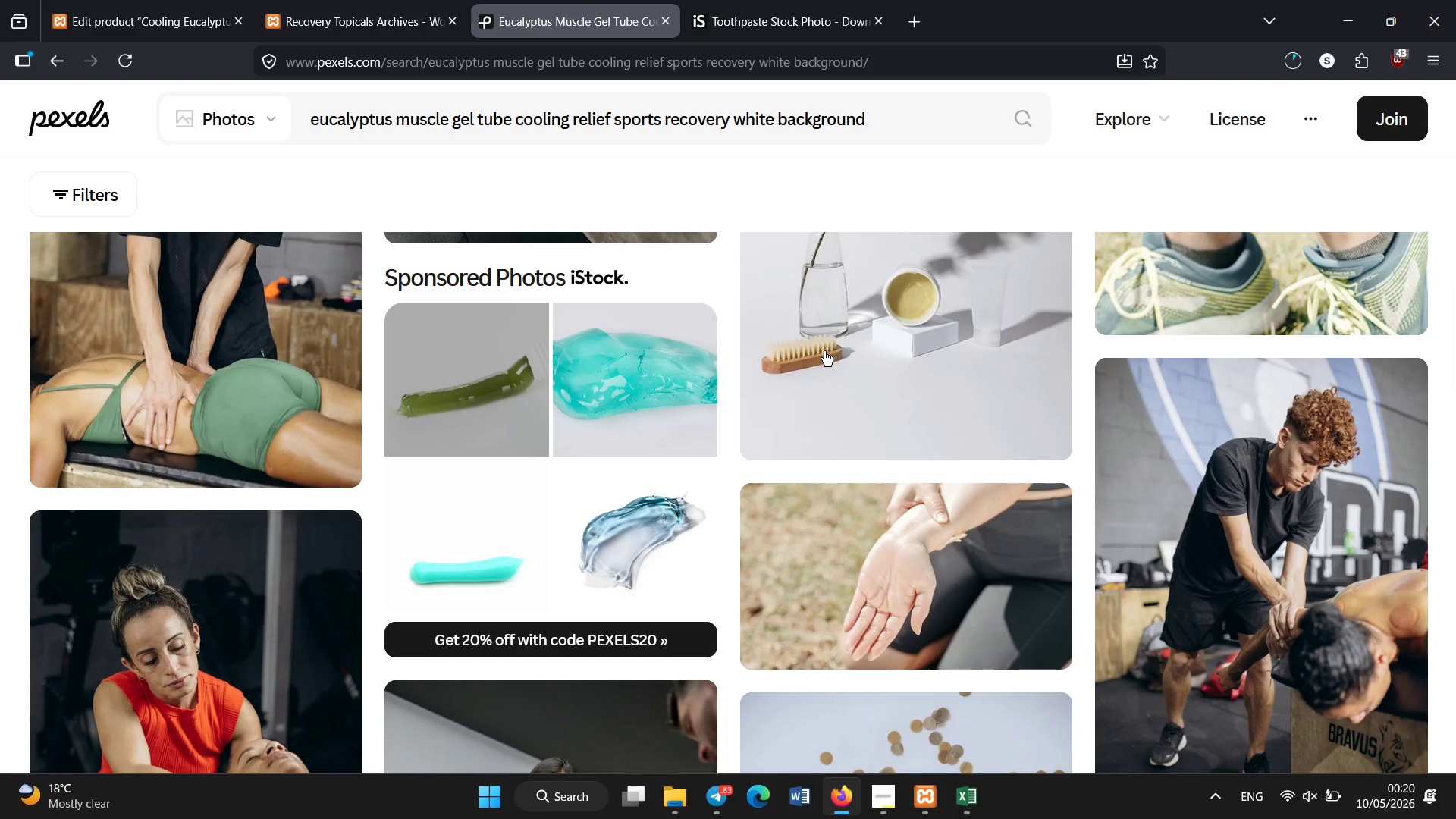 
left_click_drag(start_coordinate=[824, 351], to_coordinate=[1028, 361])
 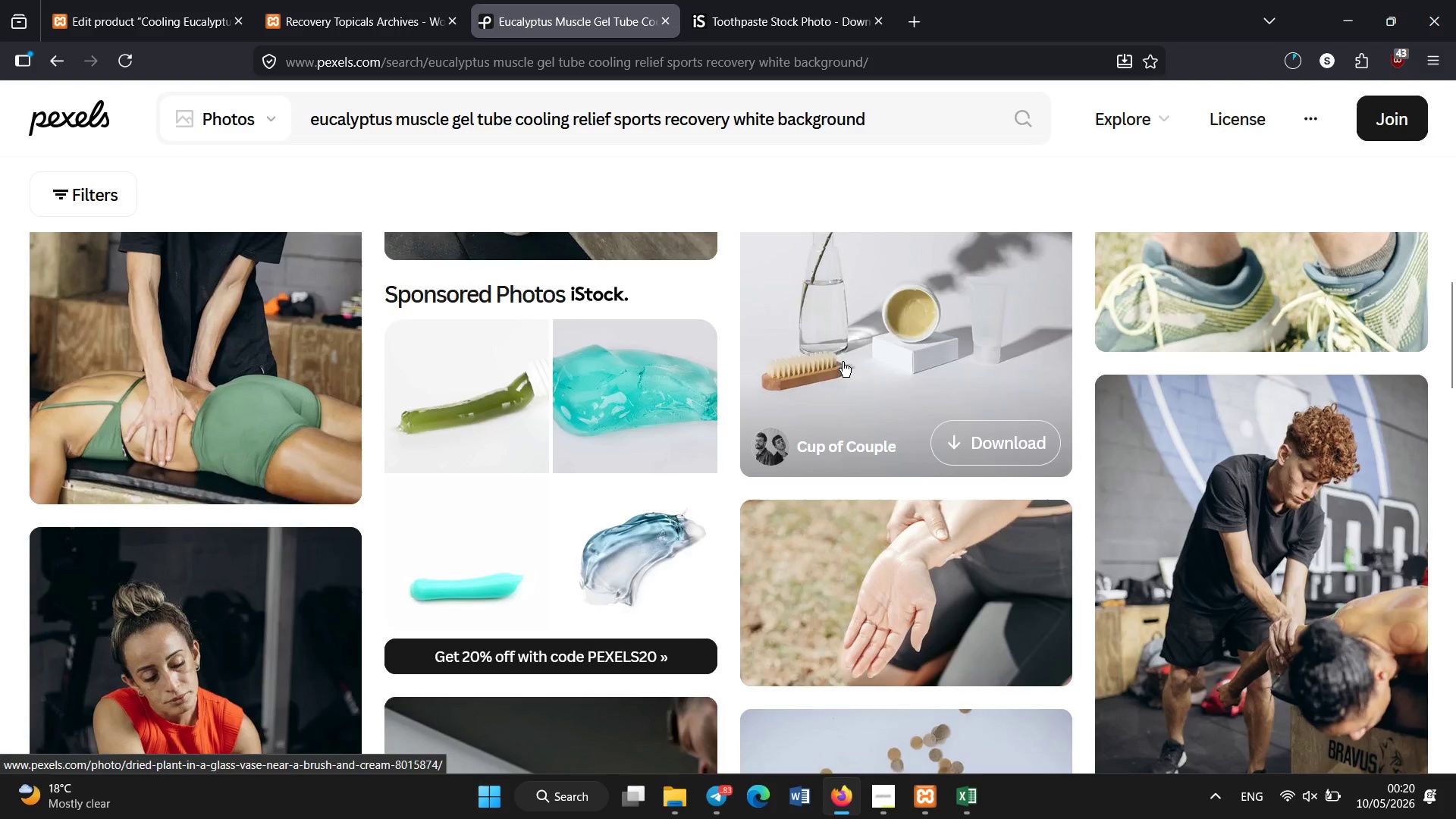 
scroll: coordinate [875, 366], scroll_direction: down, amount: 5.0
 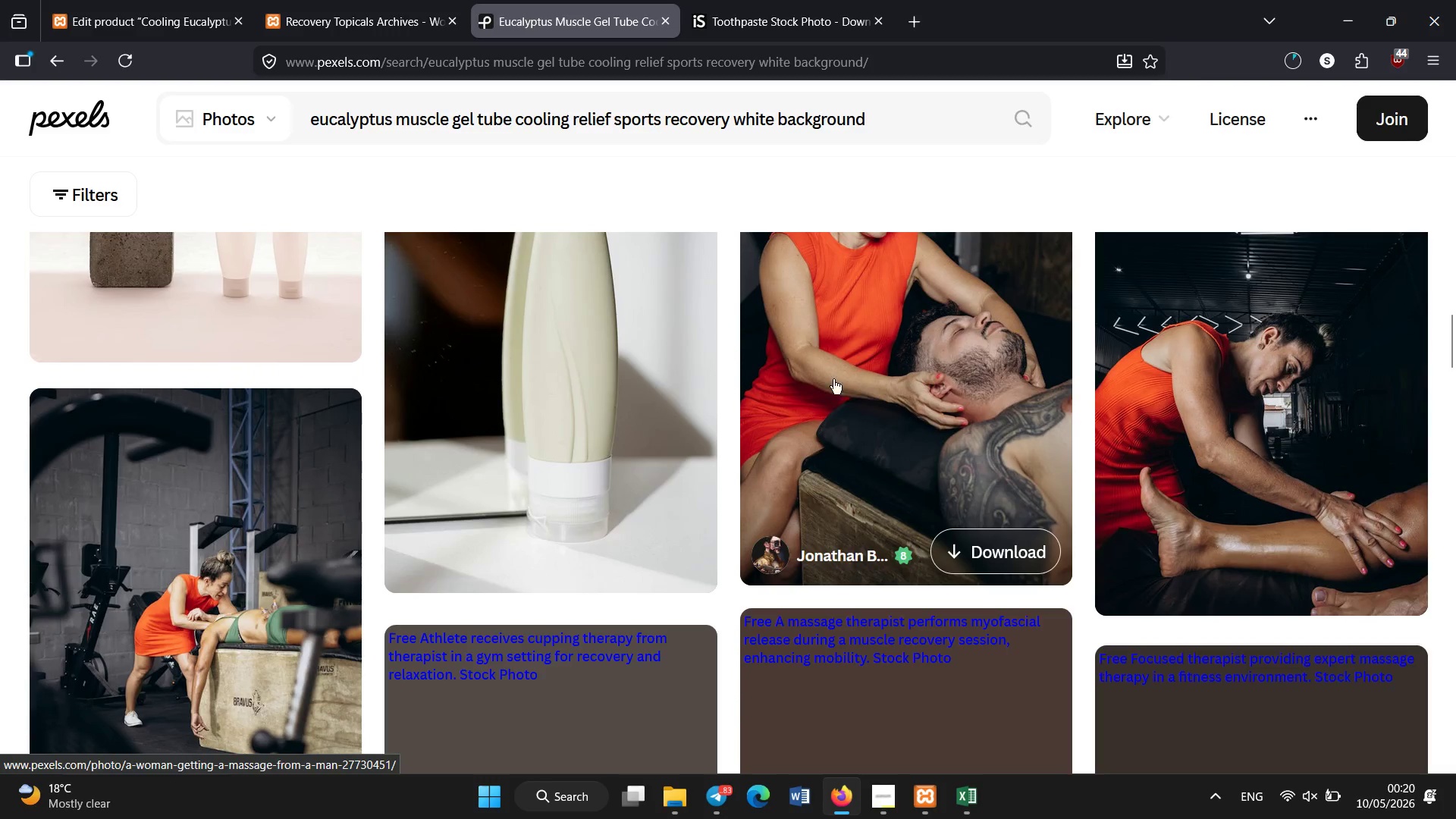 
scroll: coordinate [629, 536], scroll_direction: up, amount: 45.0
 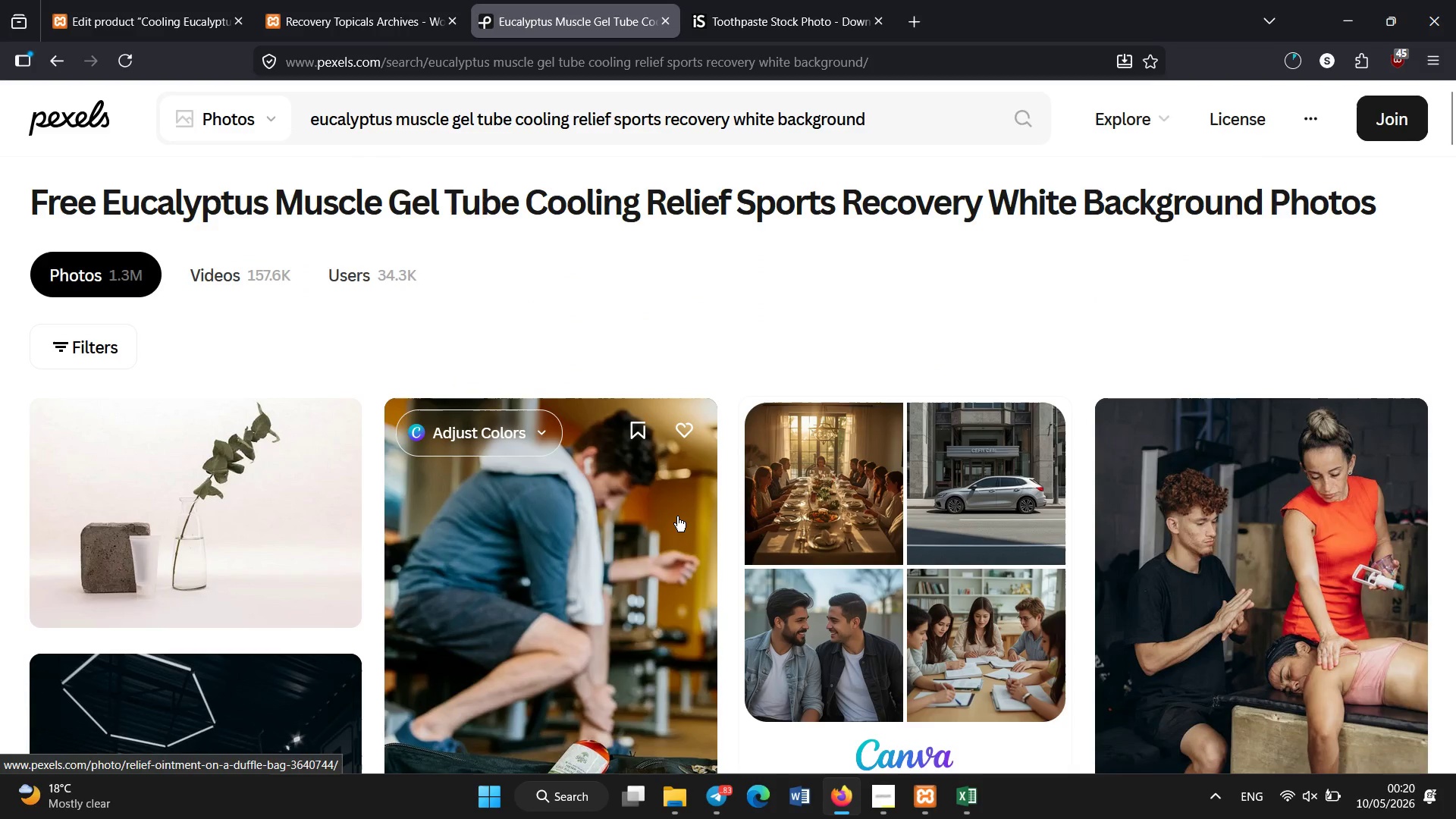 
hold_key(key=ControlLeft, duration=0.55)
 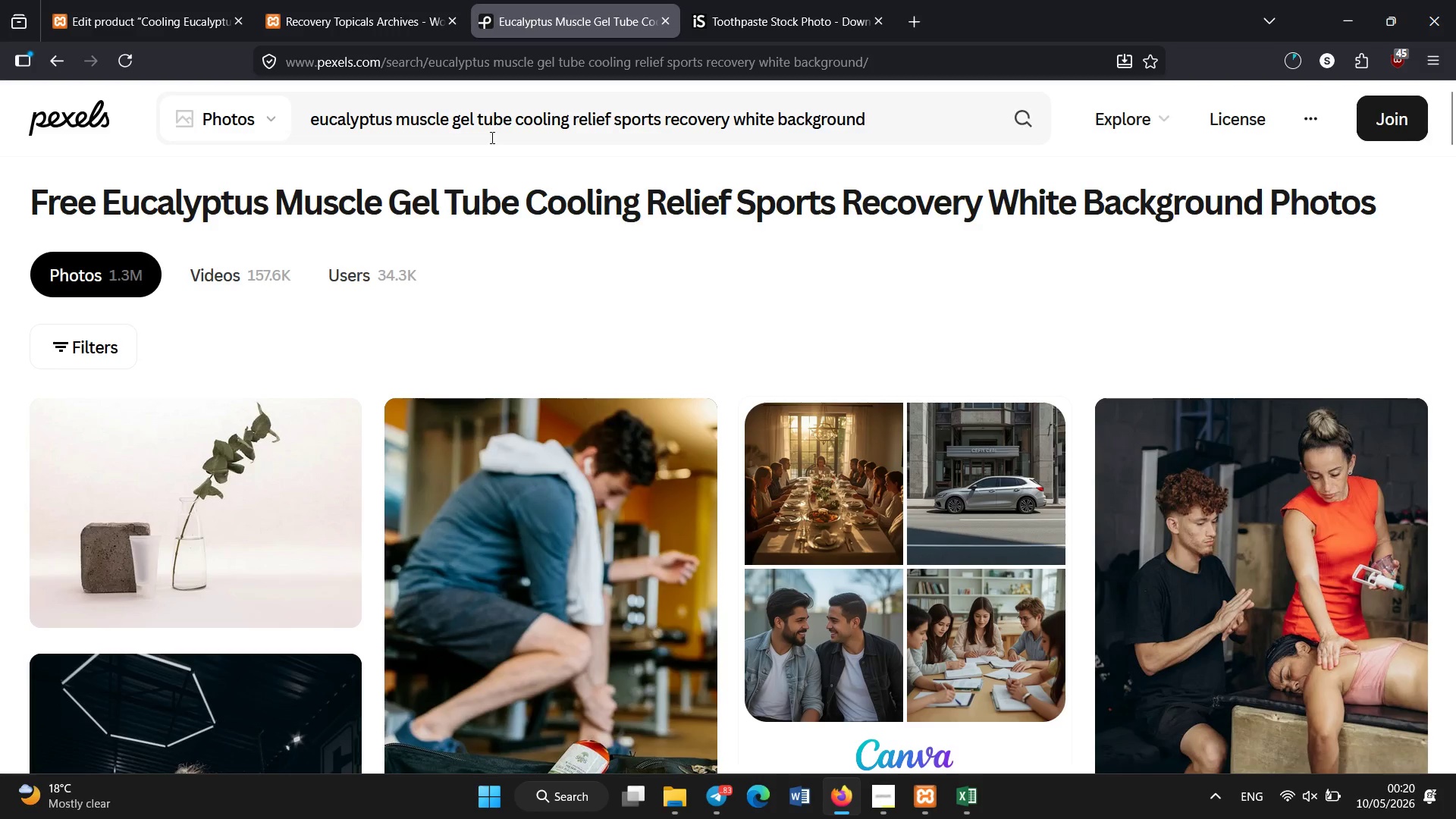 
left_click([492, 138])
 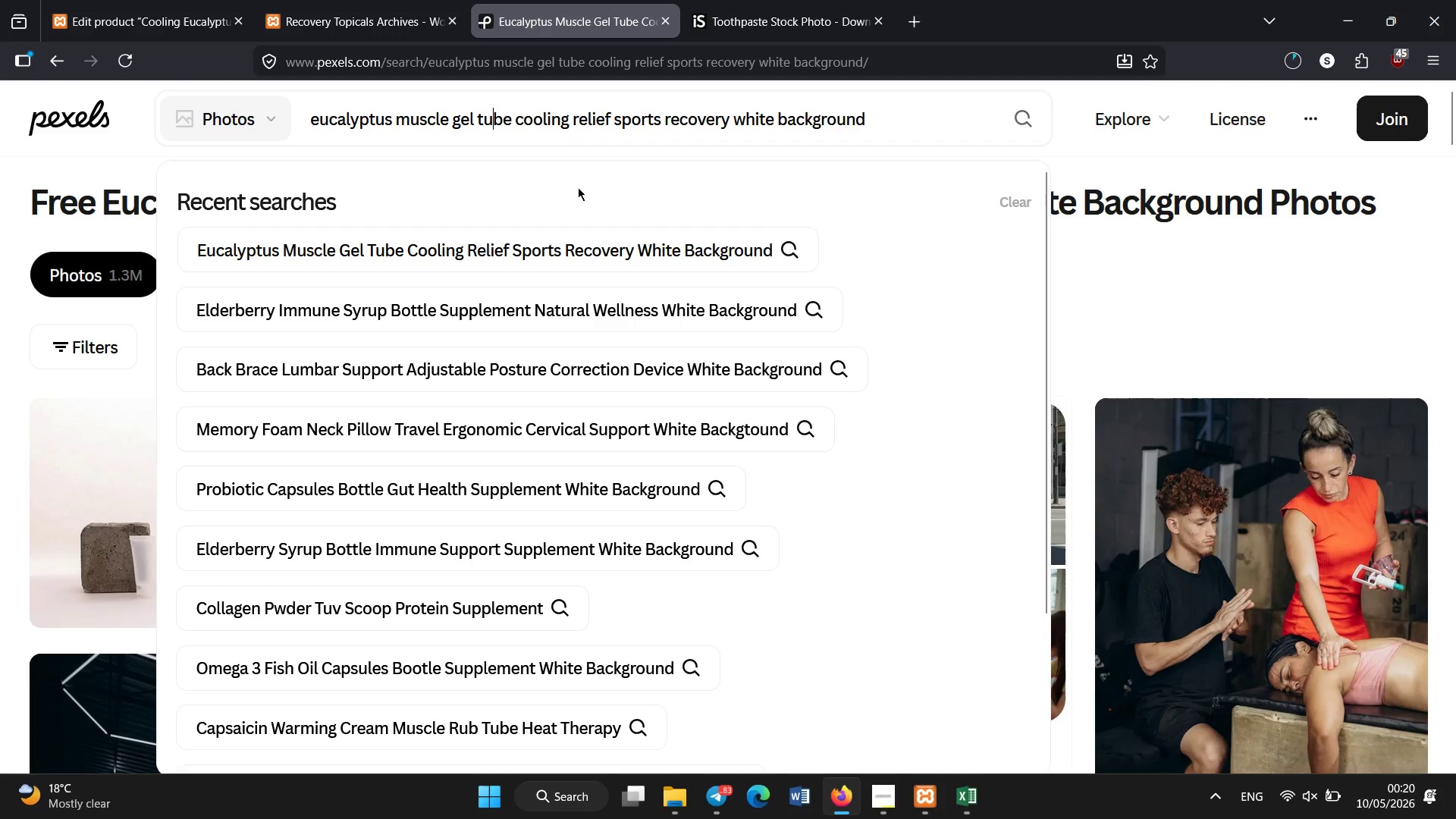 
hold_key(key=ControlLeft, duration=0.58)
 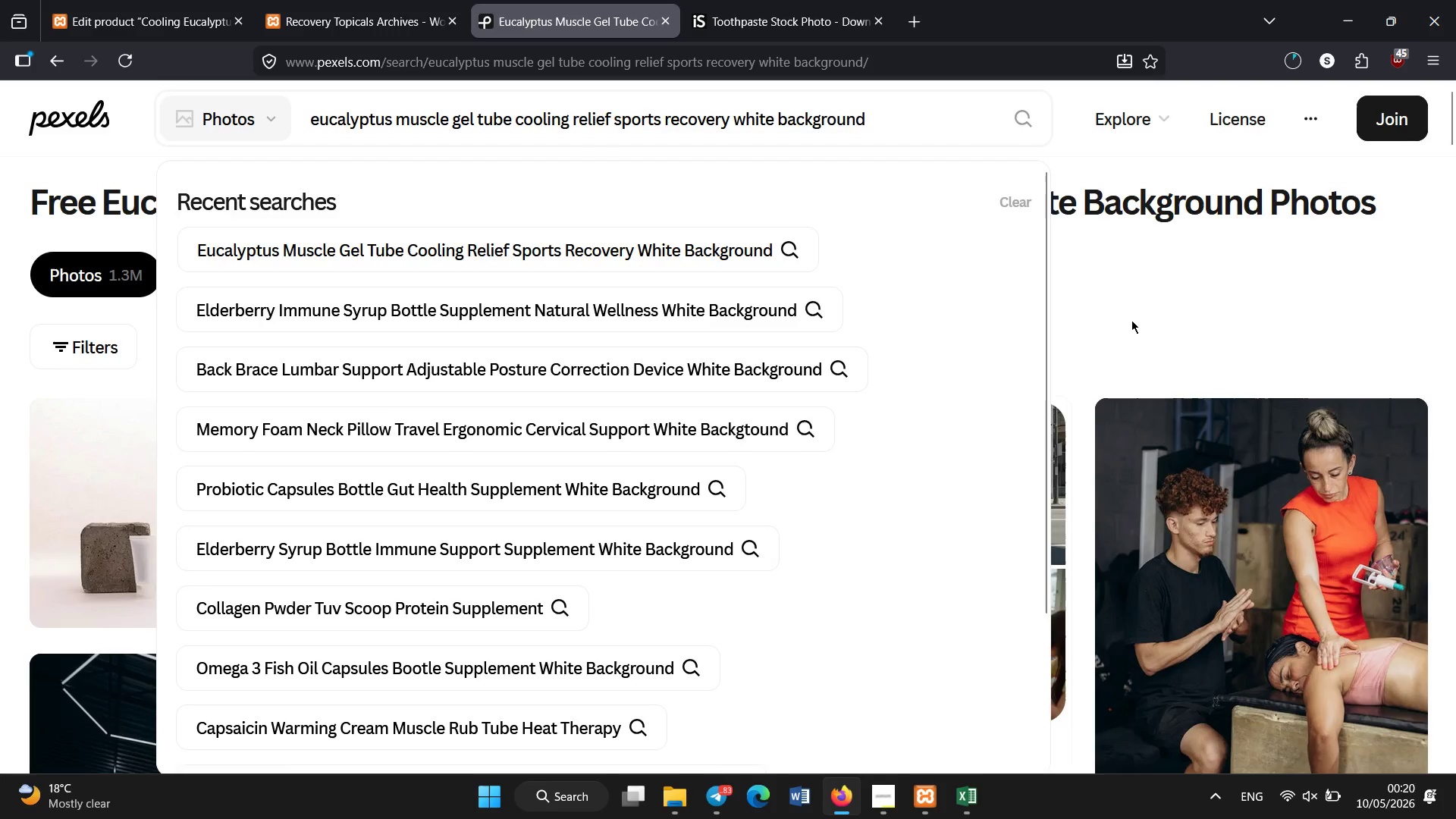 
left_click([1132, 319])
 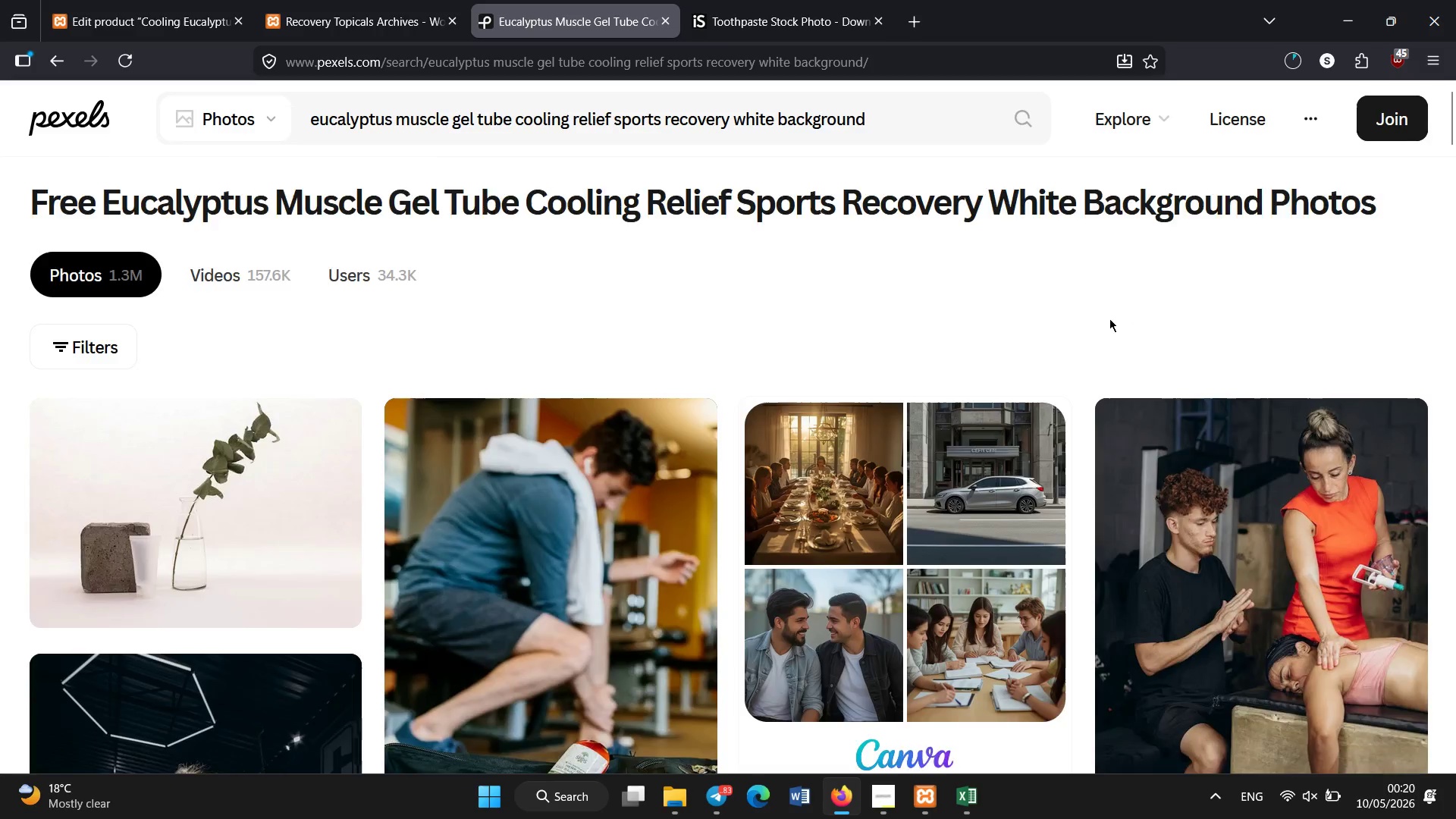 
scroll: coordinate [641, 467], scroll_direction: down, amount: 18.0
 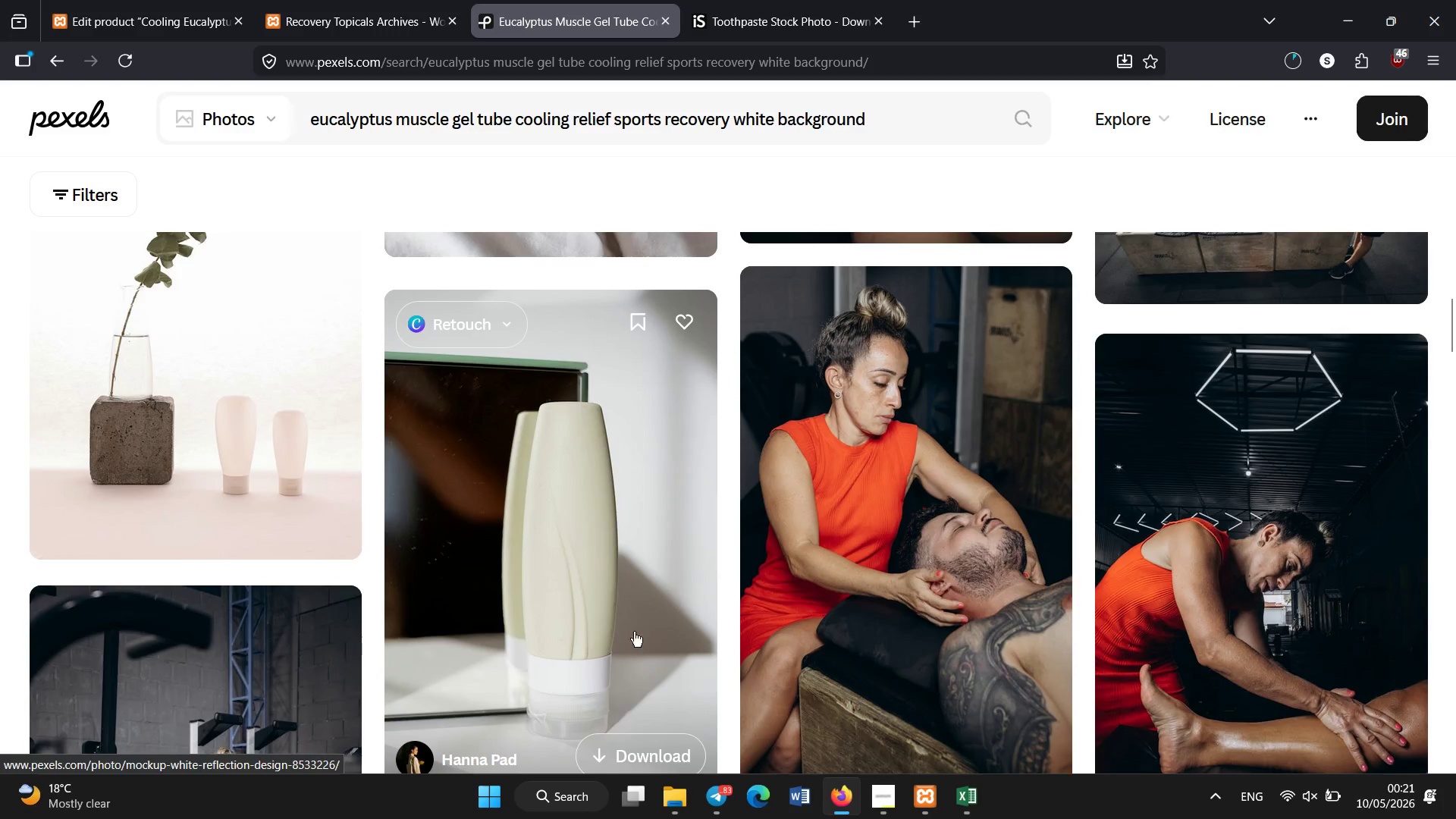 
left_click([620, 746])
 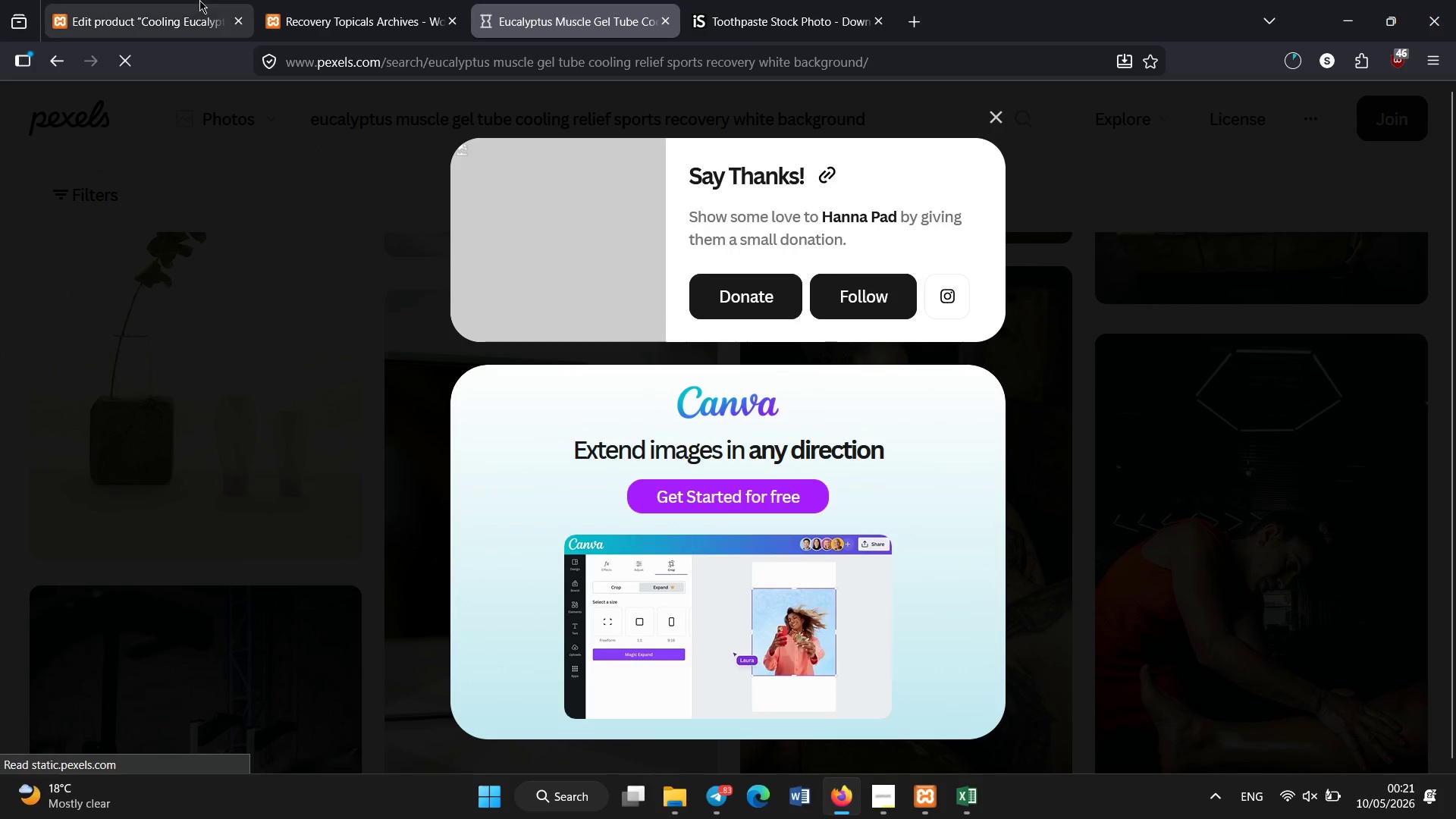 
left_click([194, 0])
 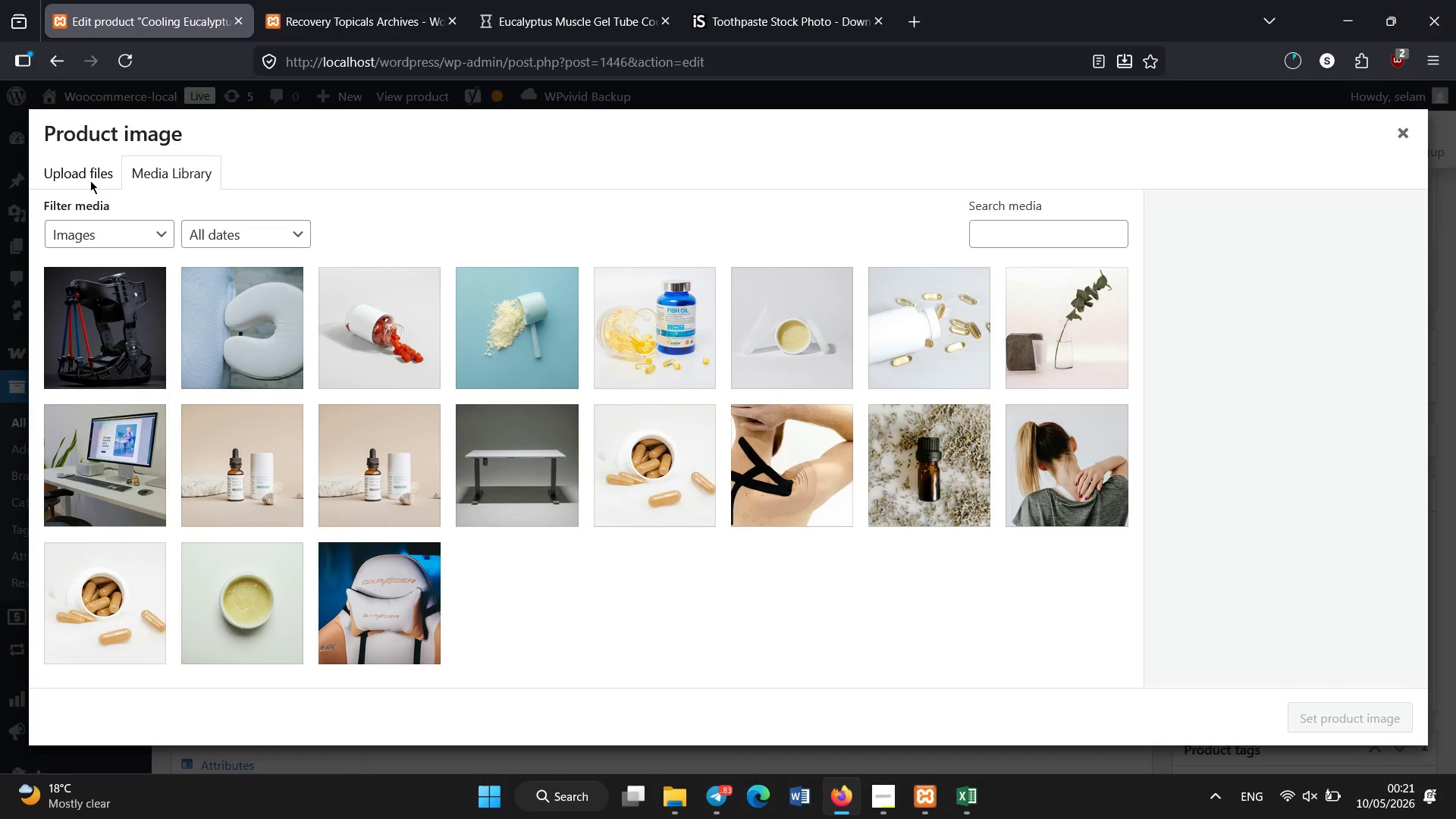 
left_click([90, 180])
 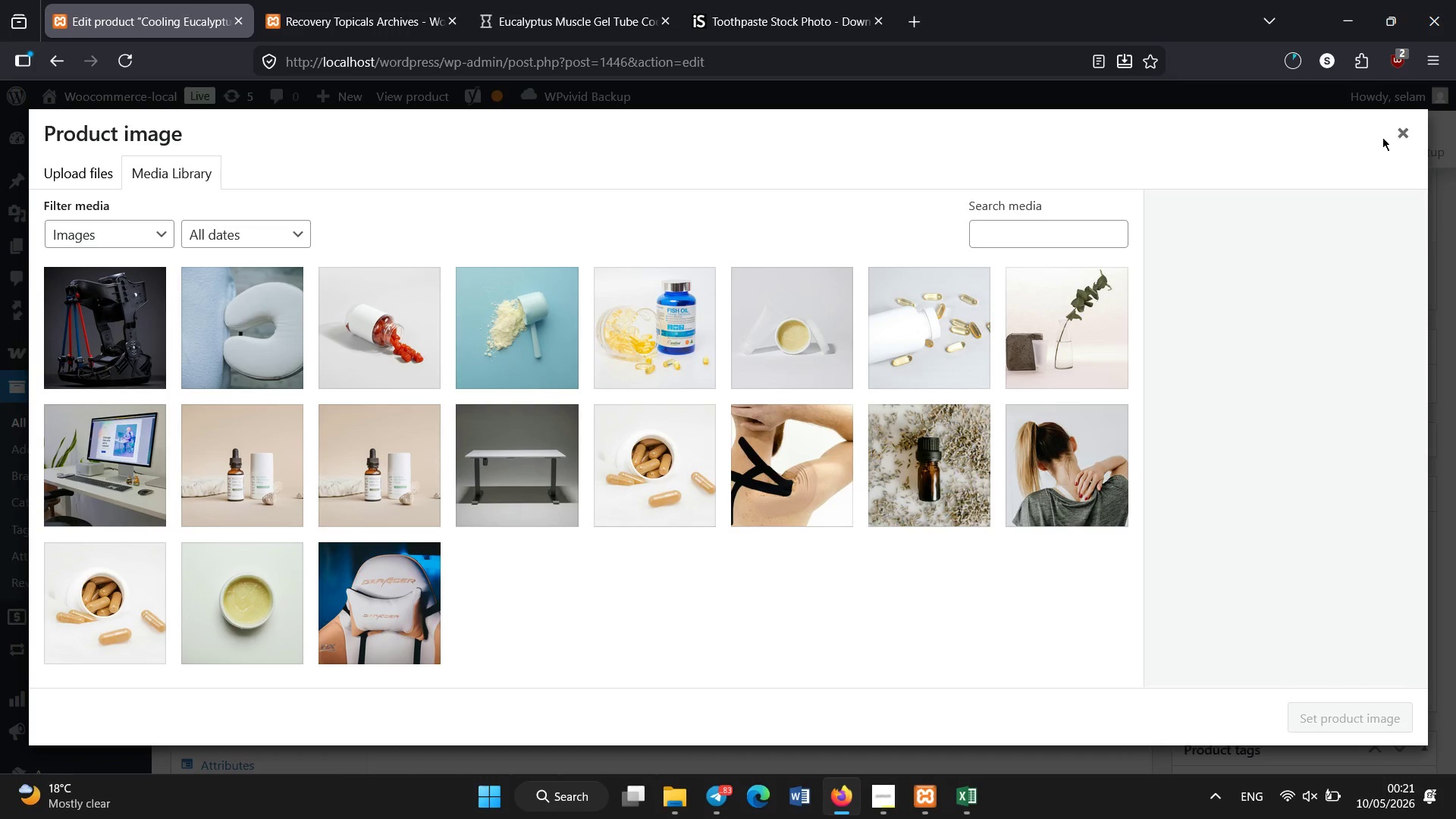 
left_click([1400, 133])
 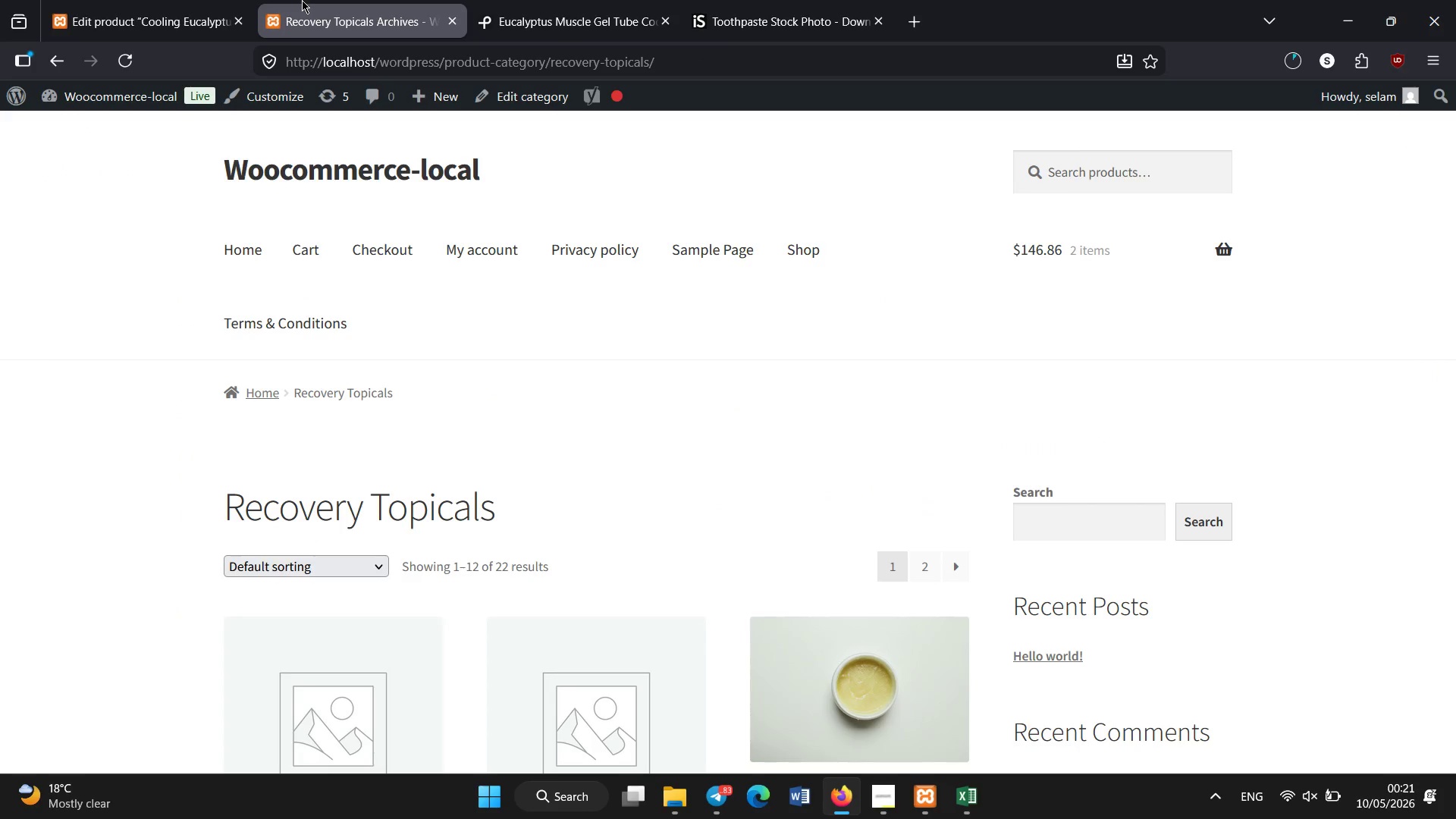 
left_click([237, 0])
 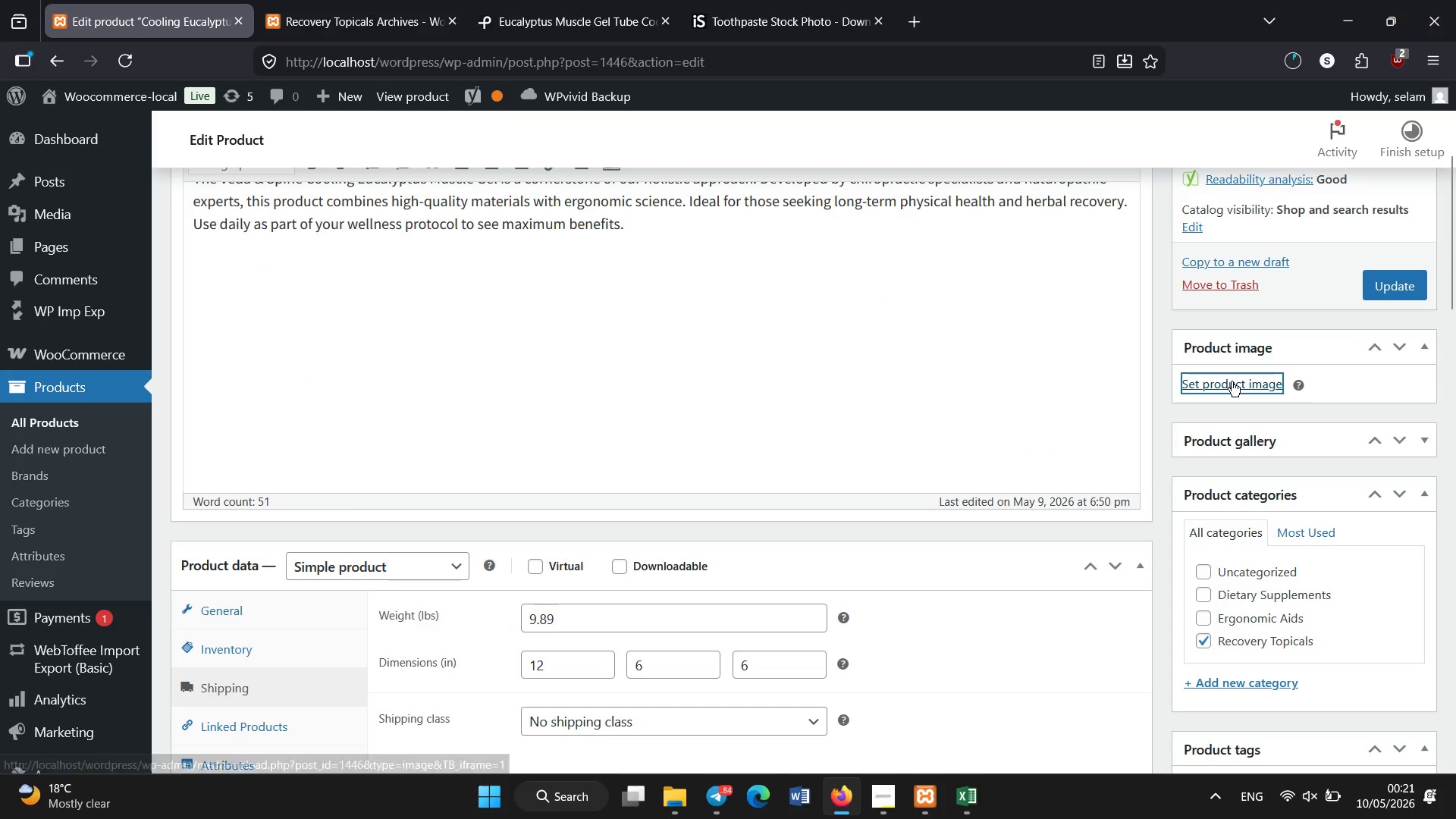 
left_click([1232, 381])
 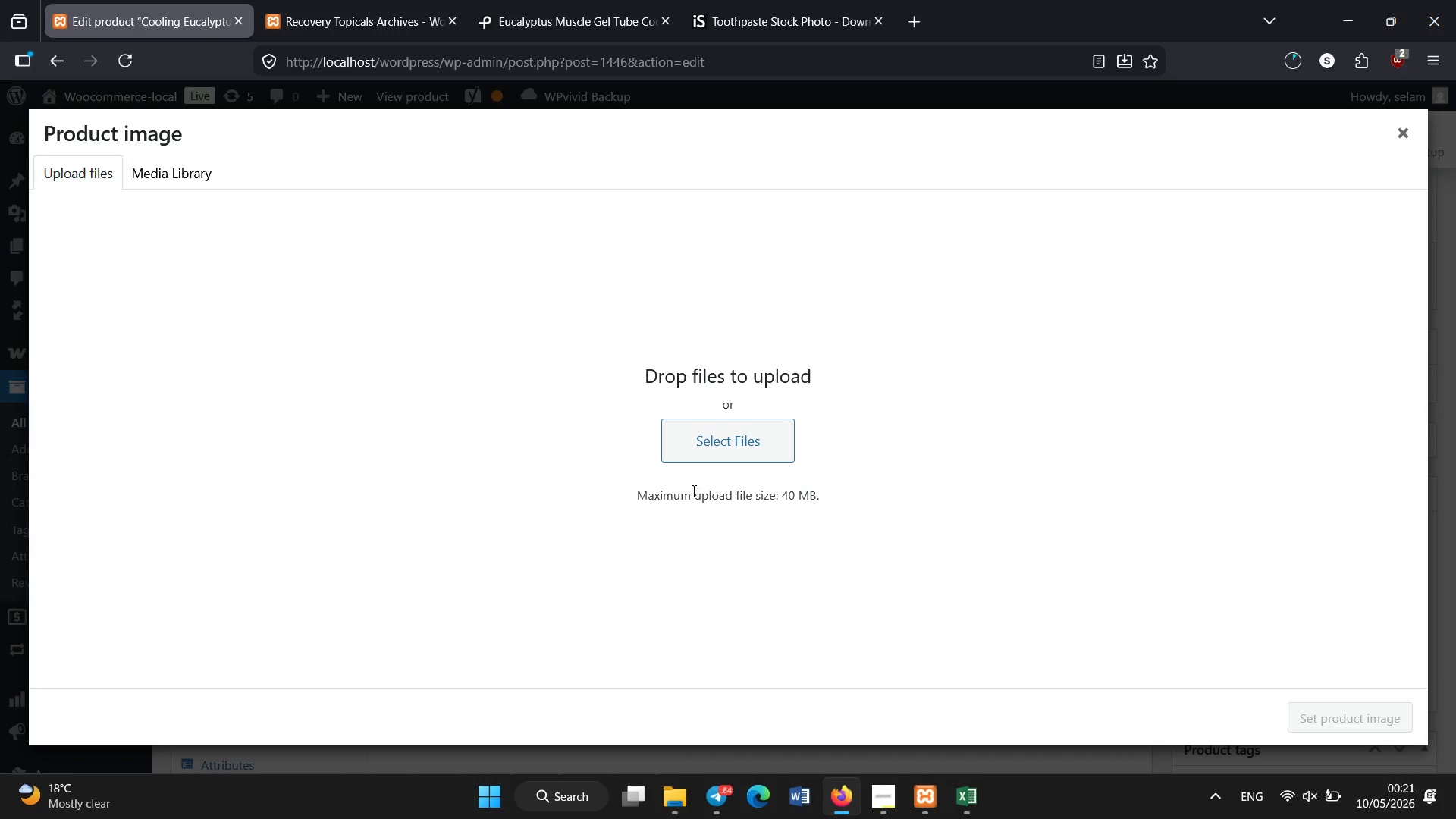 
left_click([707, 443])
 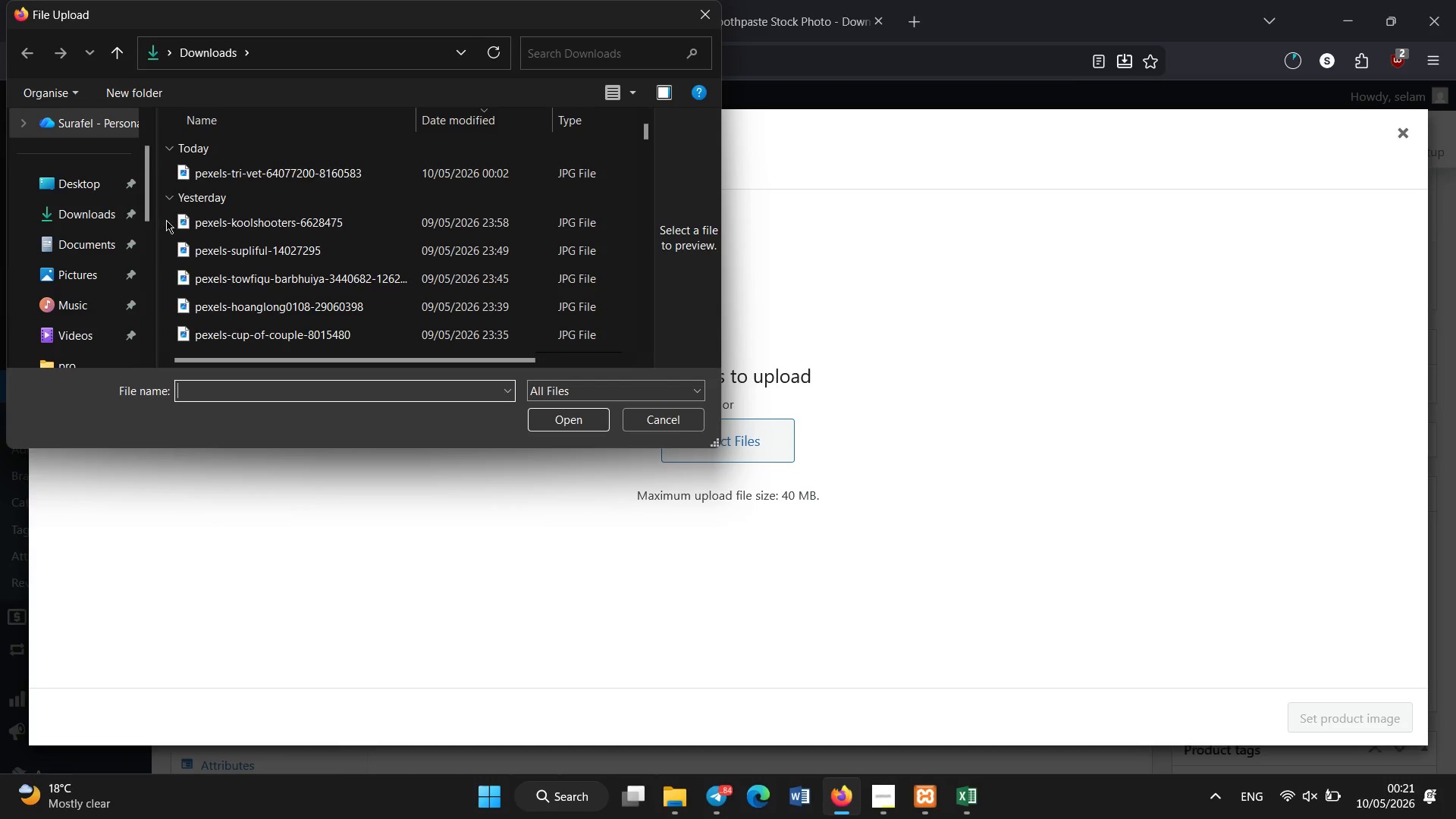 
left_click([71, 215])
 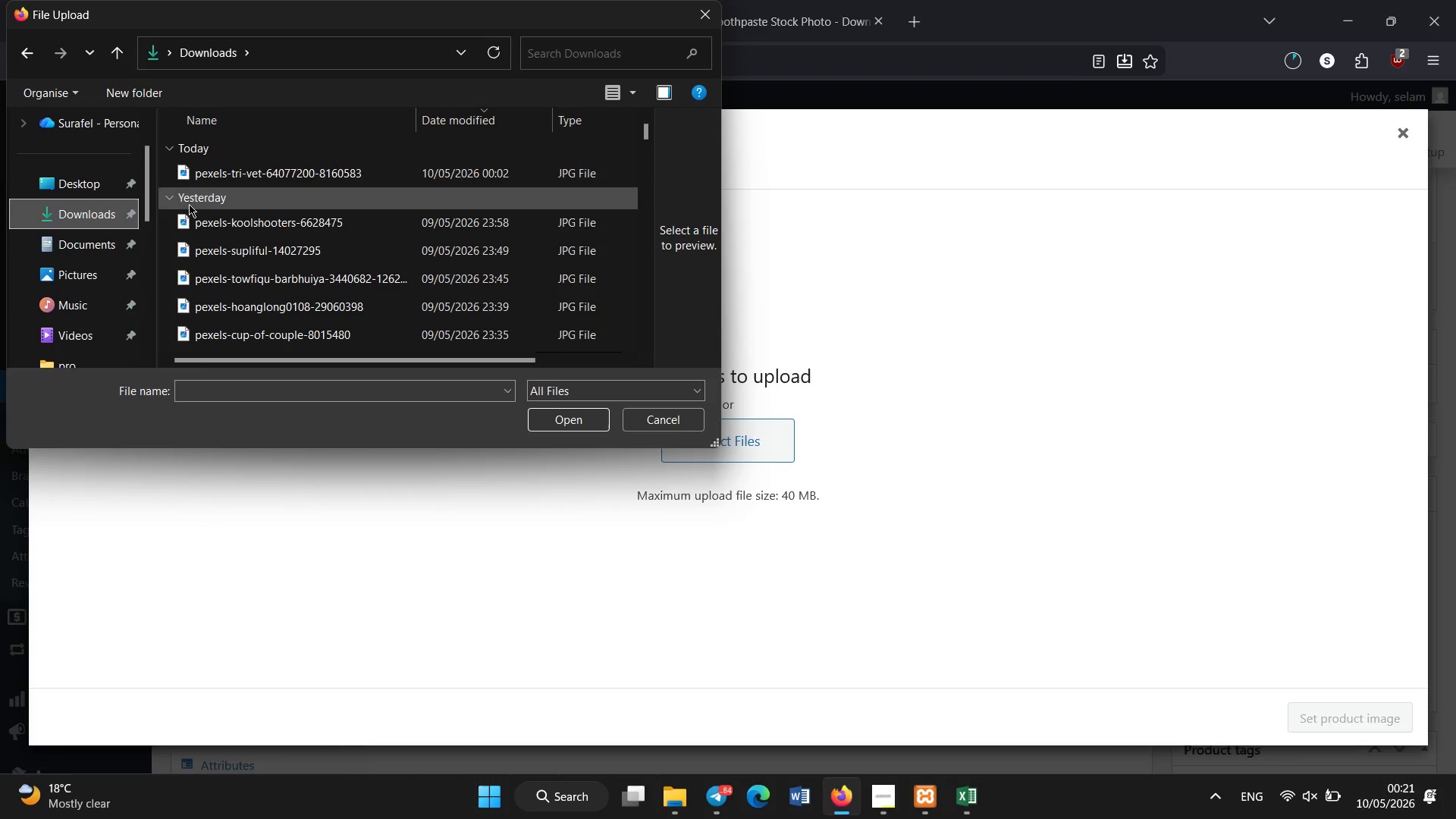 
double_click([221, 169])
 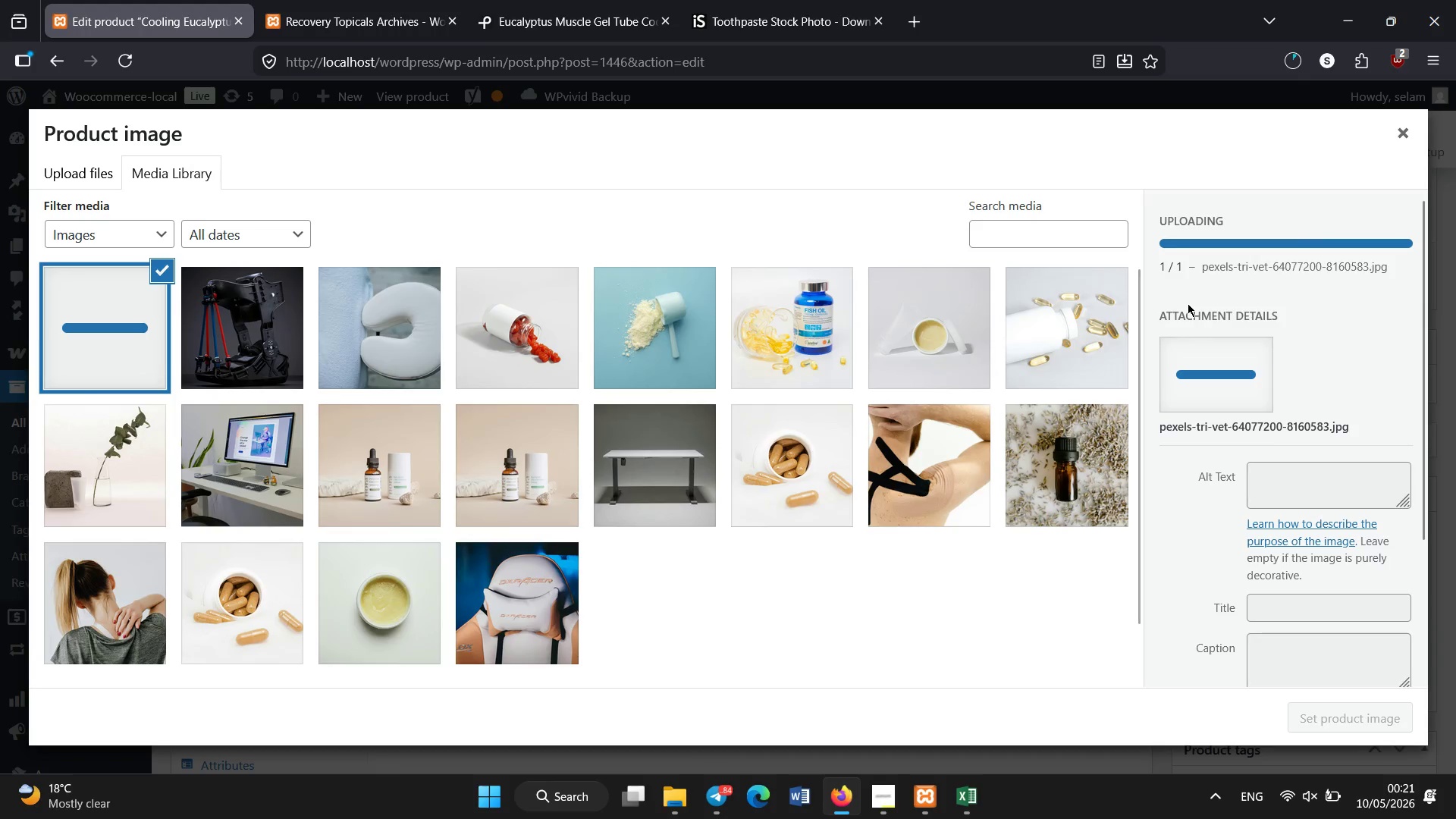 
mouse_move([1191, 350])
 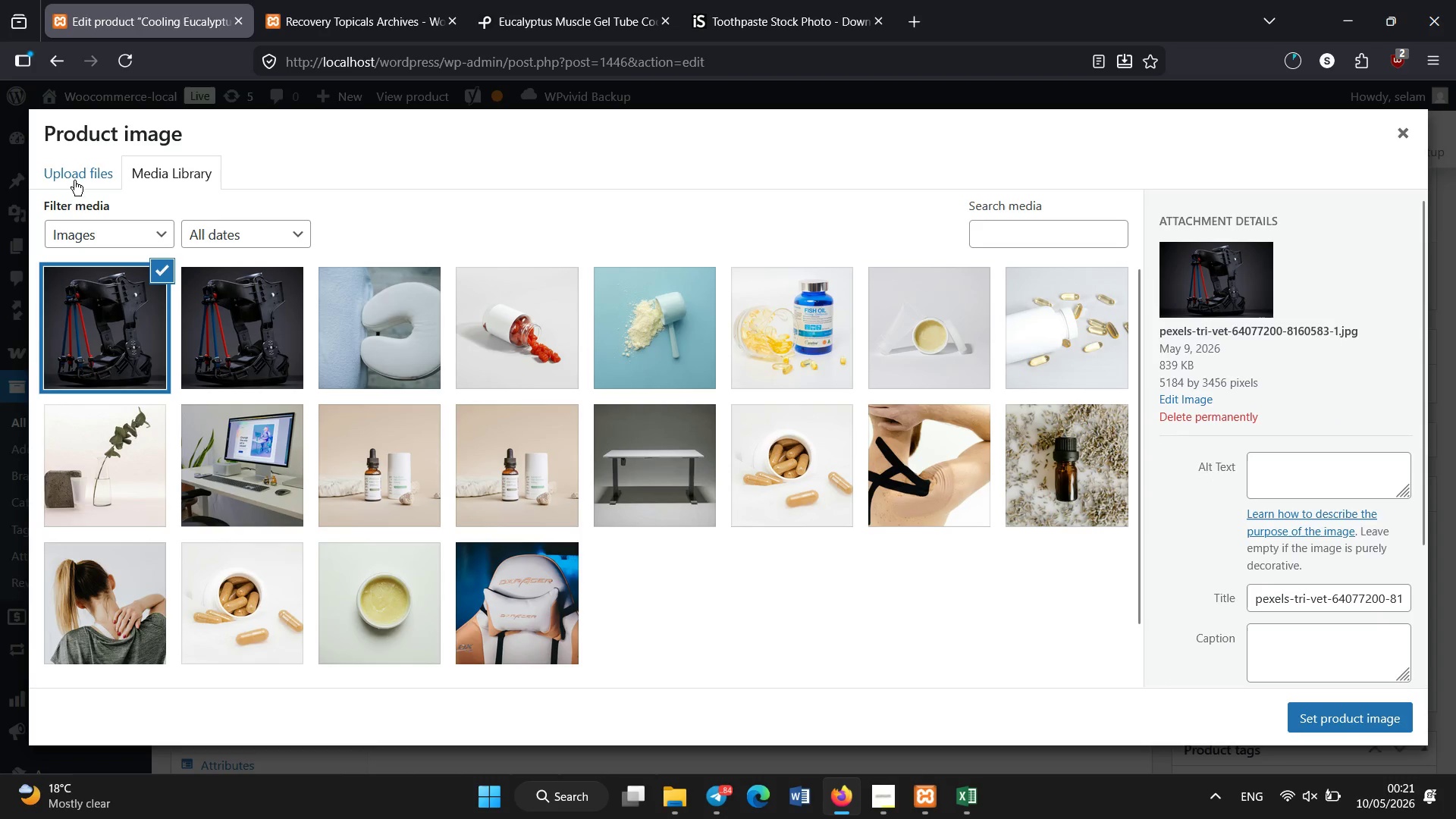 
left_click([744, 0])
 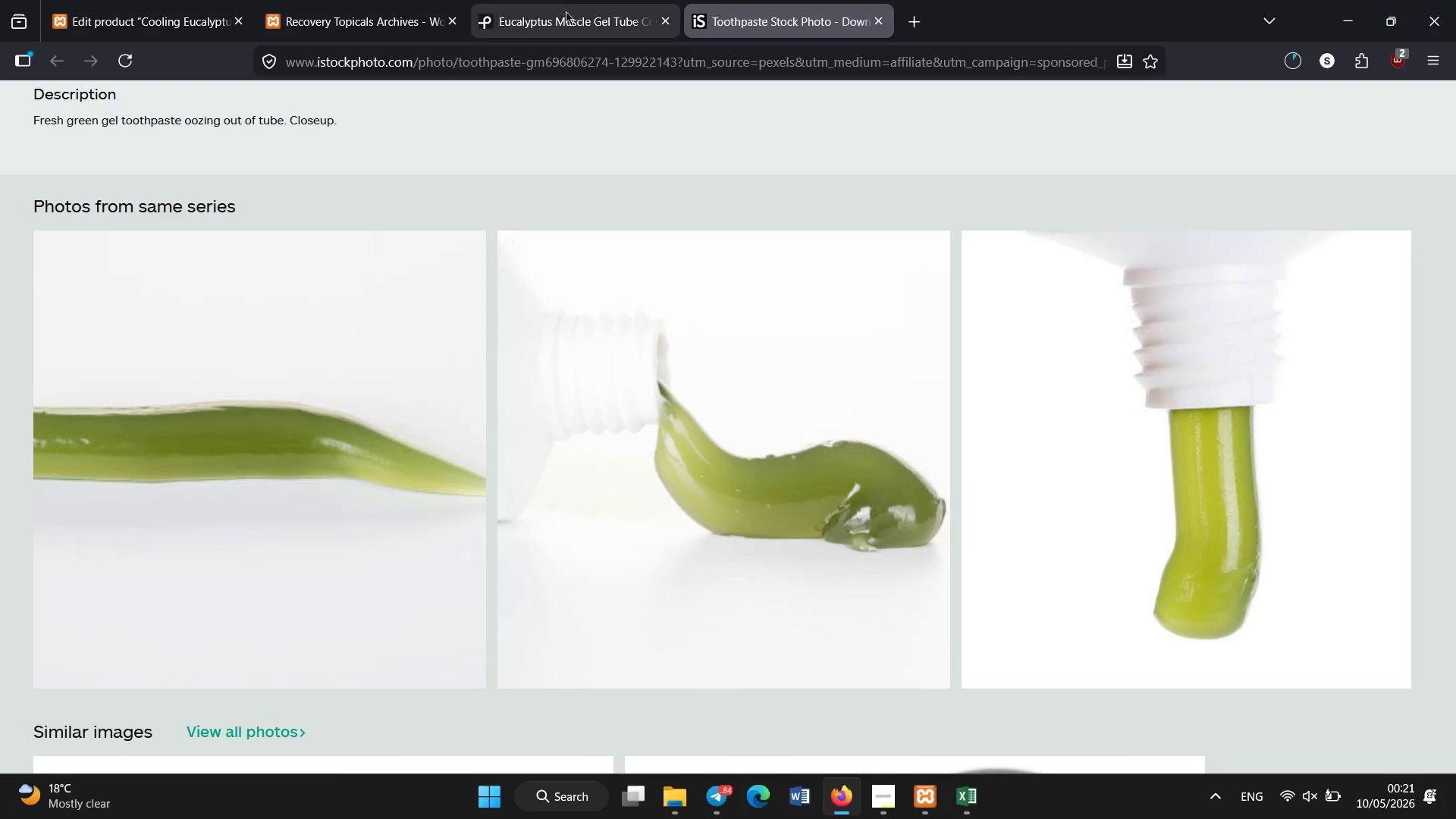 
left_click([560, 7])
 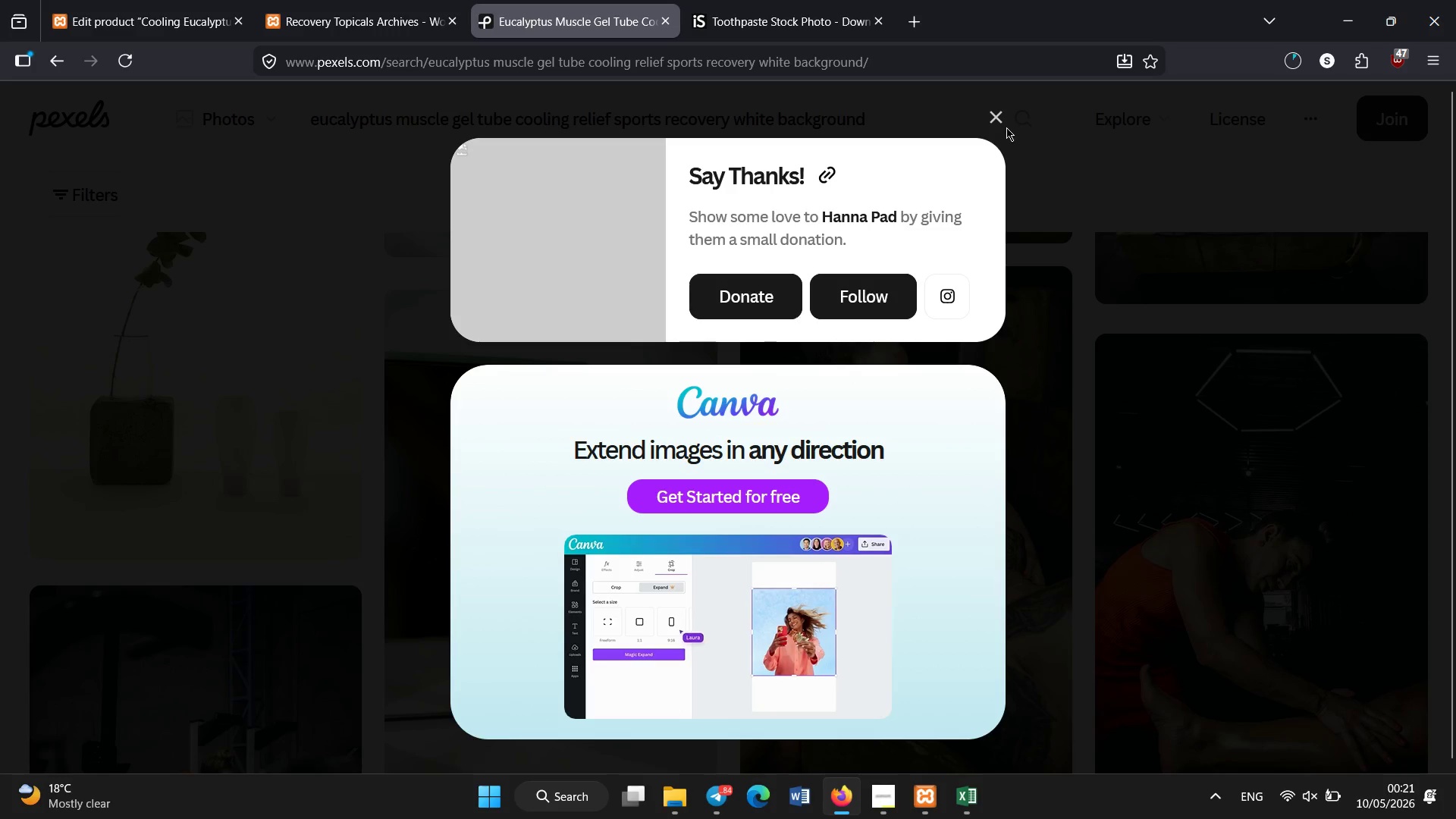 
left_click([997, 115])
 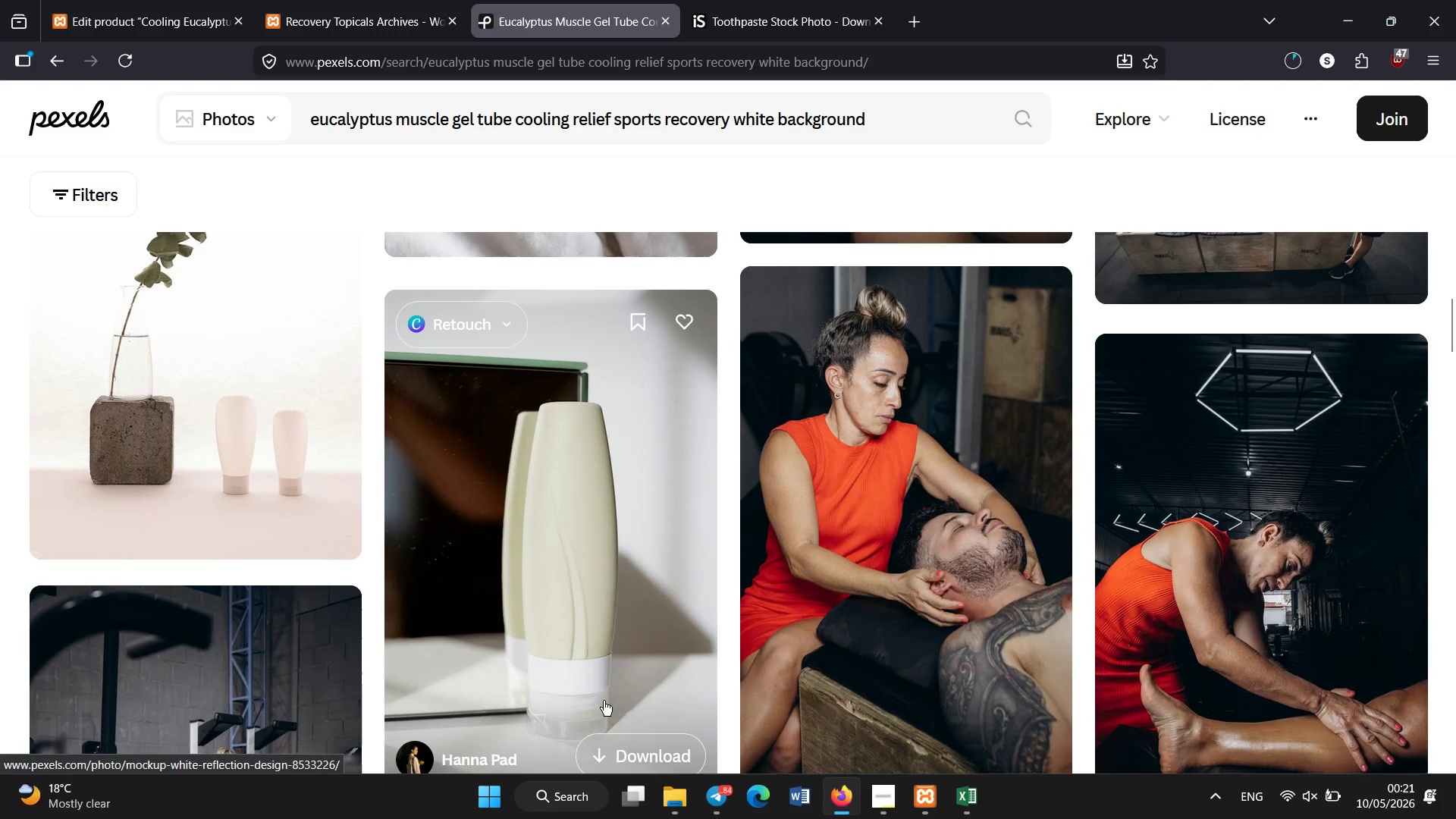 
left_click([605, 733])
 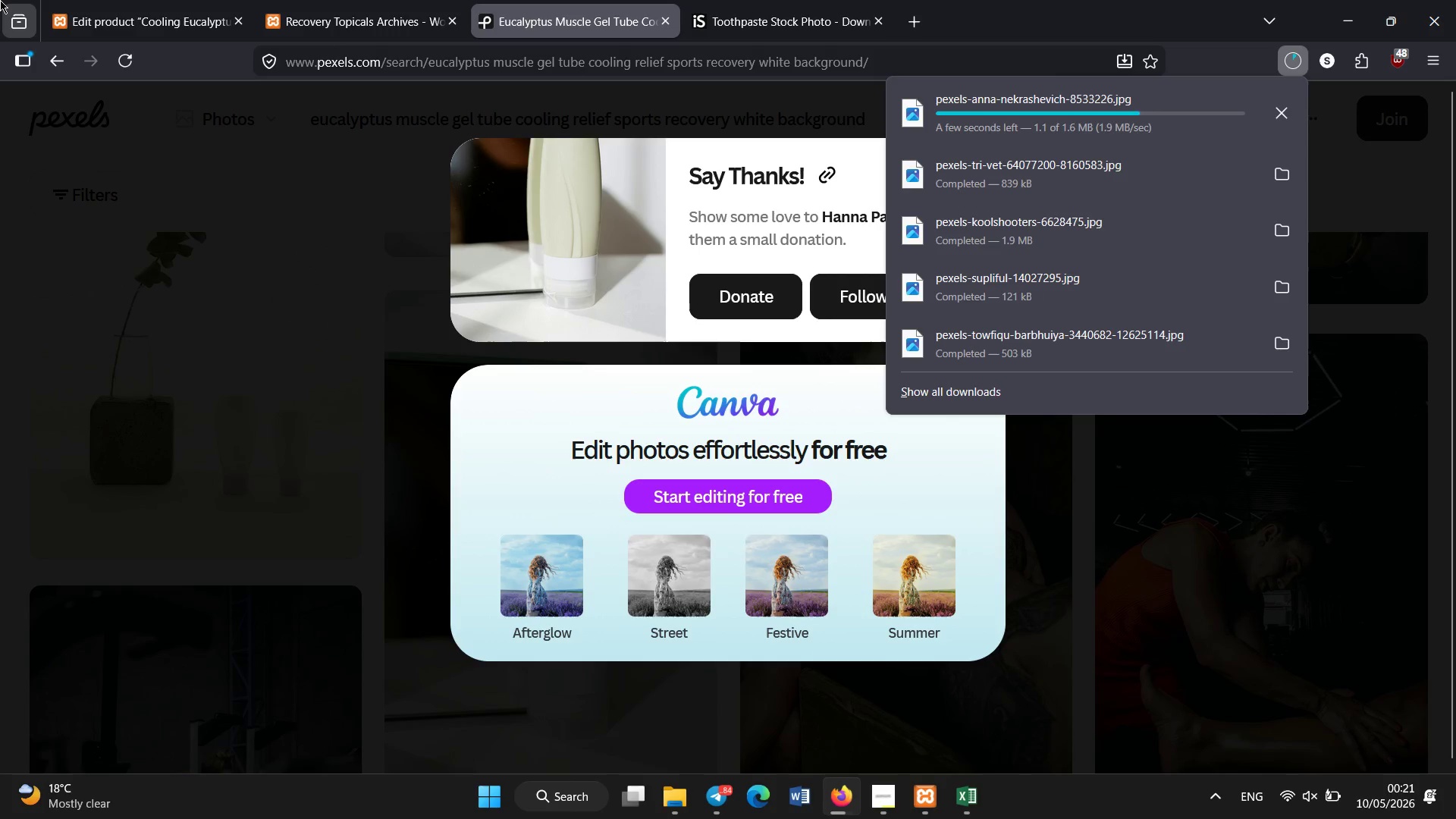 
left_click([18, 0])
 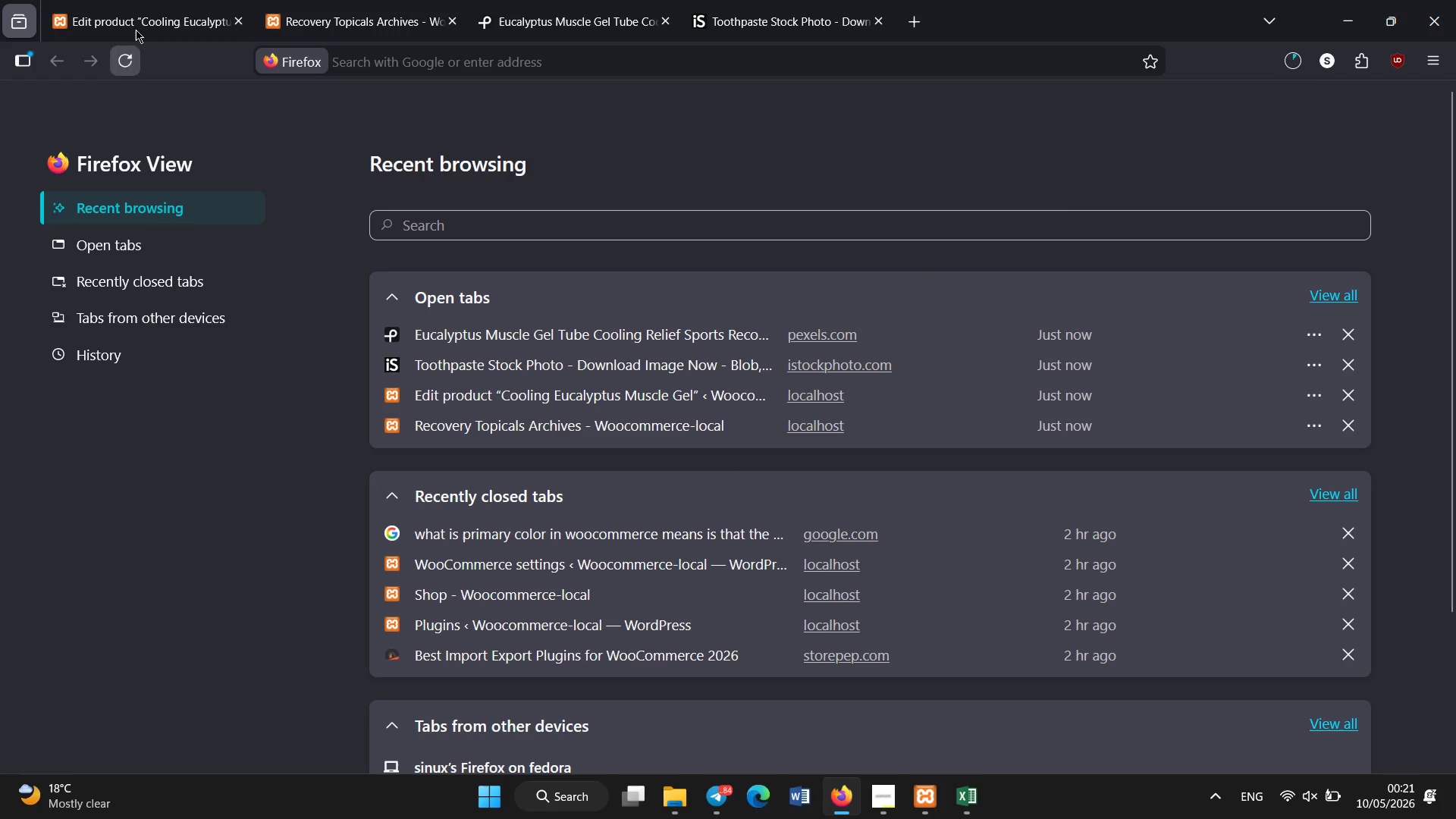 
left_click([127, 10])
 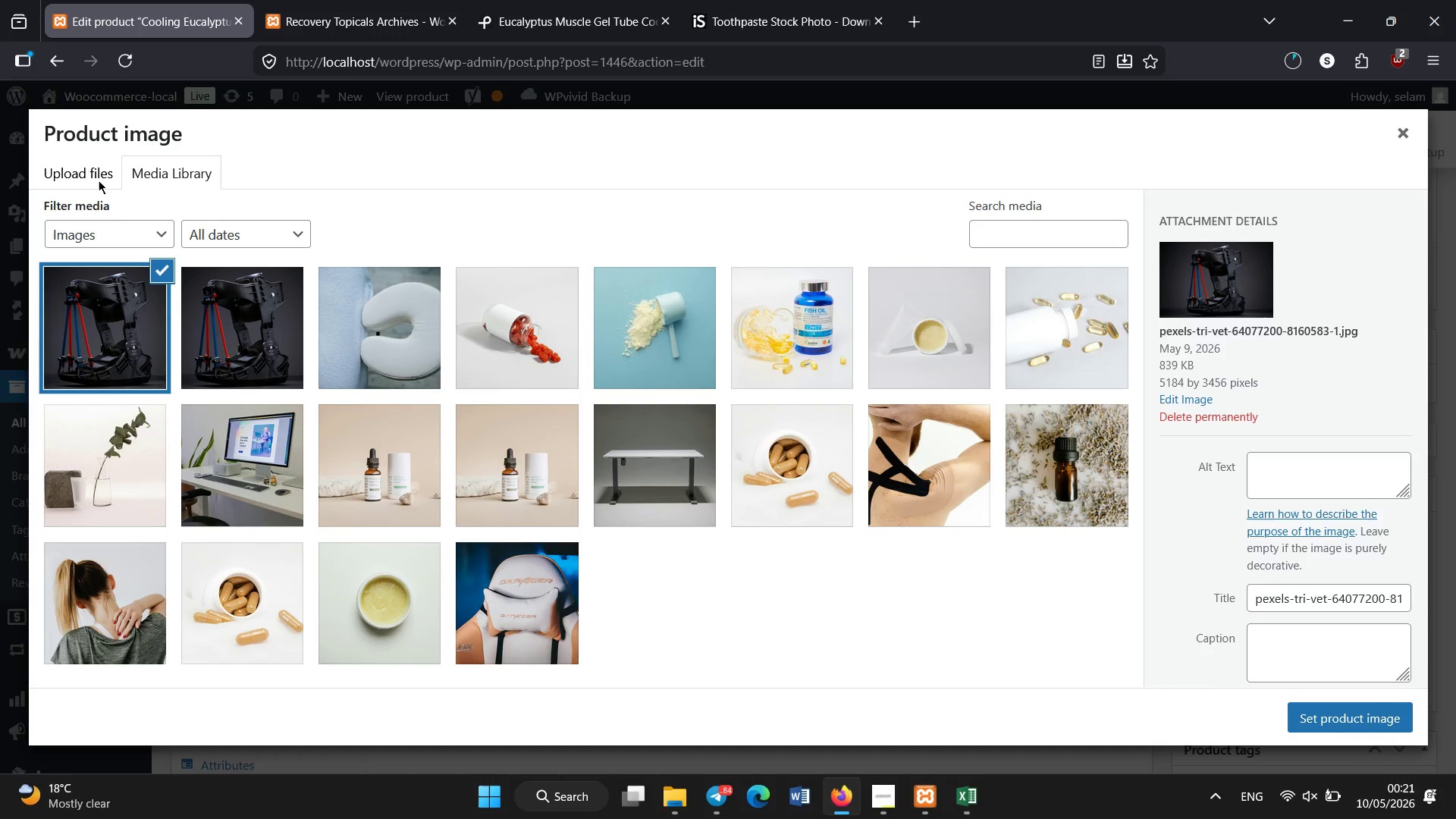 
left_click([98, 178])
 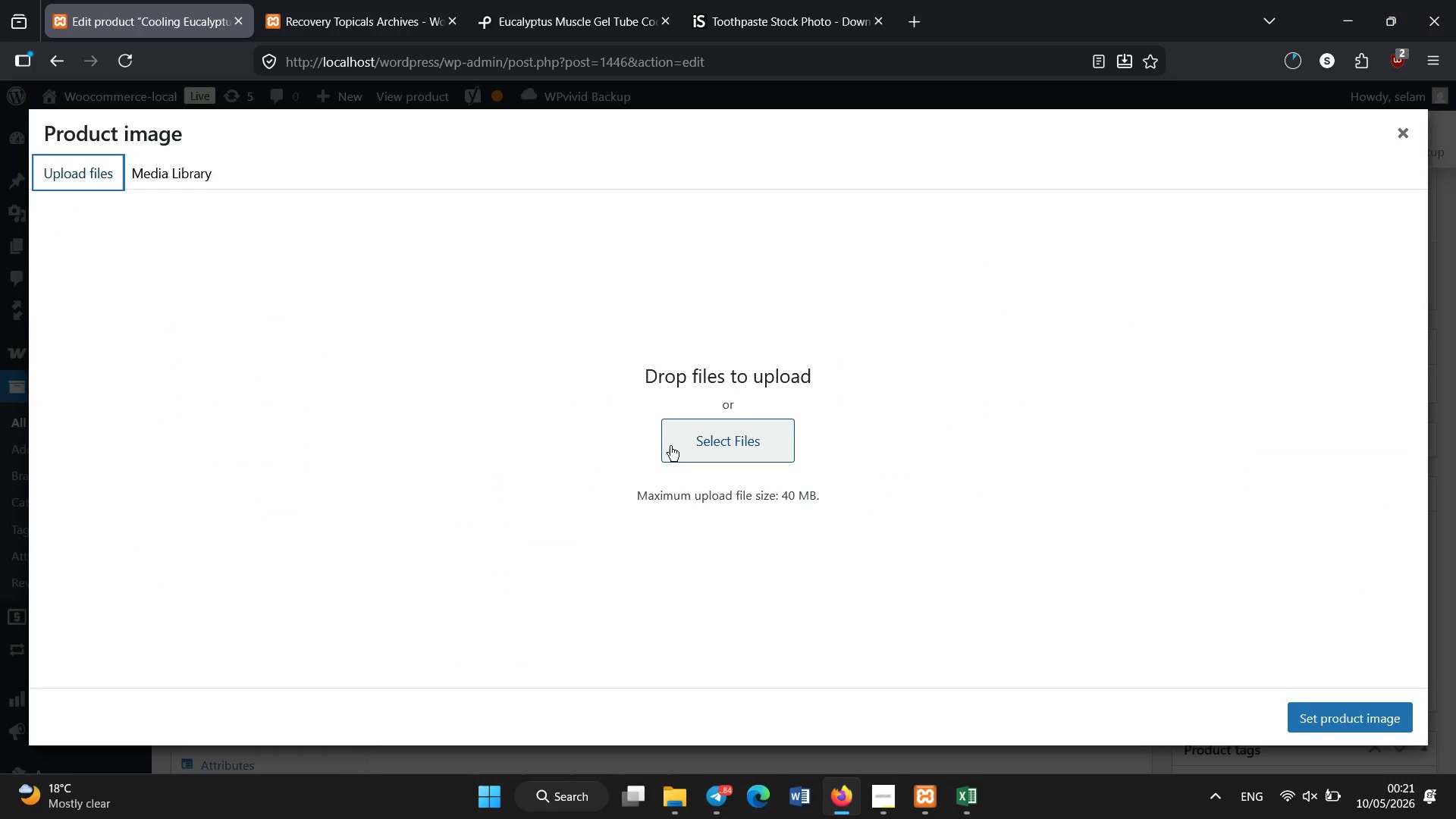 
left_click([672, 446])
 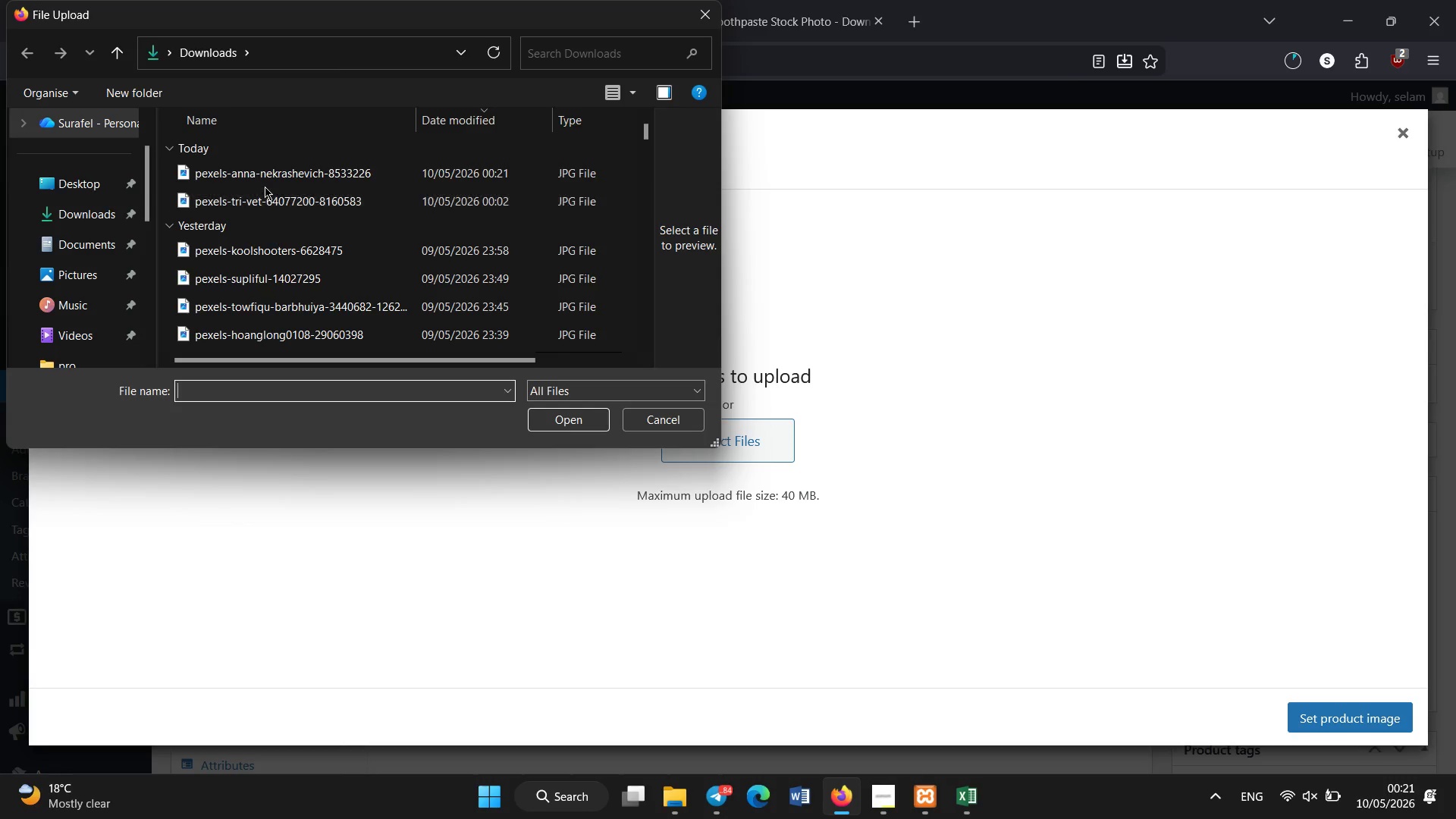 
double_click([265, 177])
 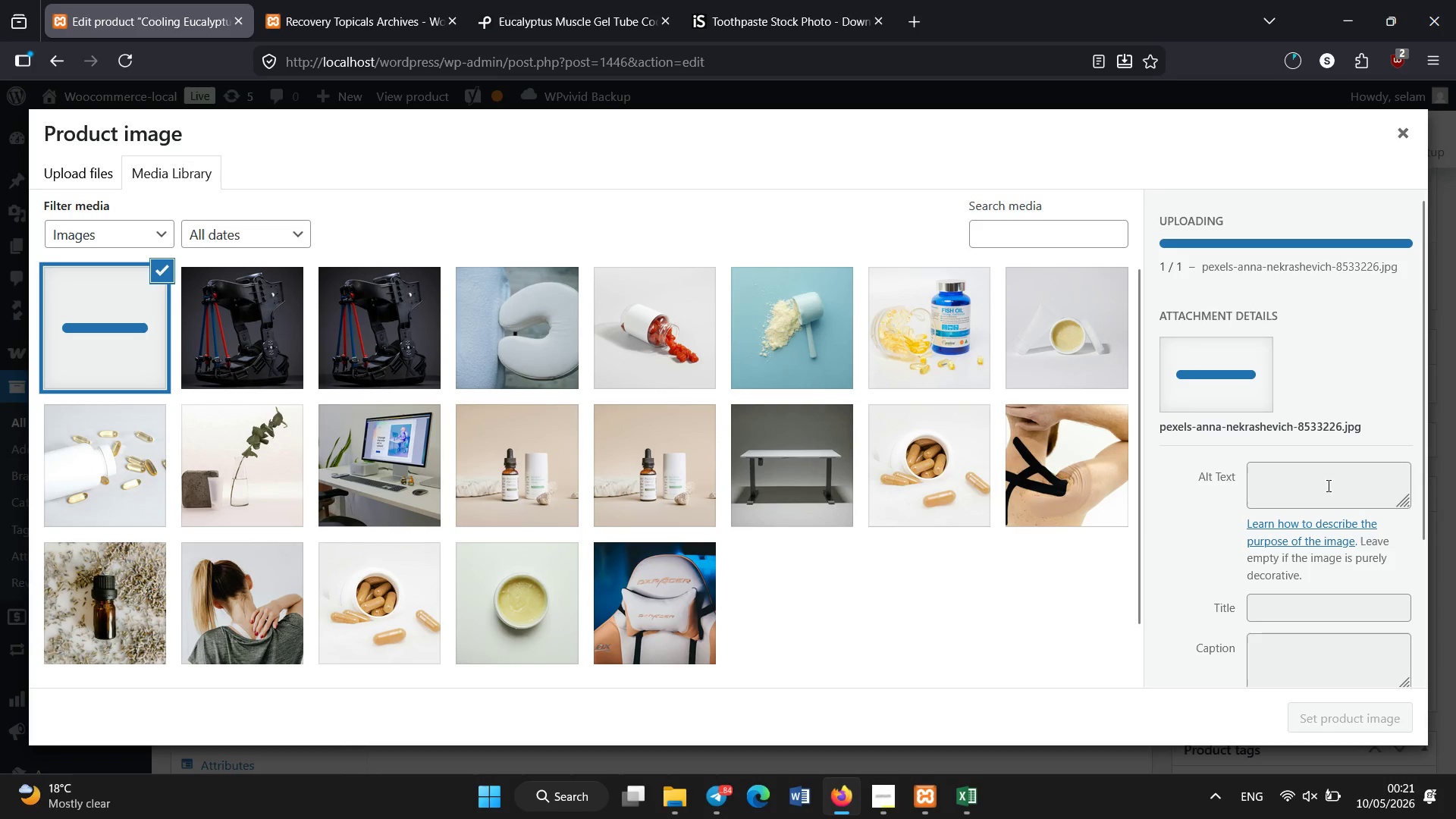 
left_click([1316, 495])
 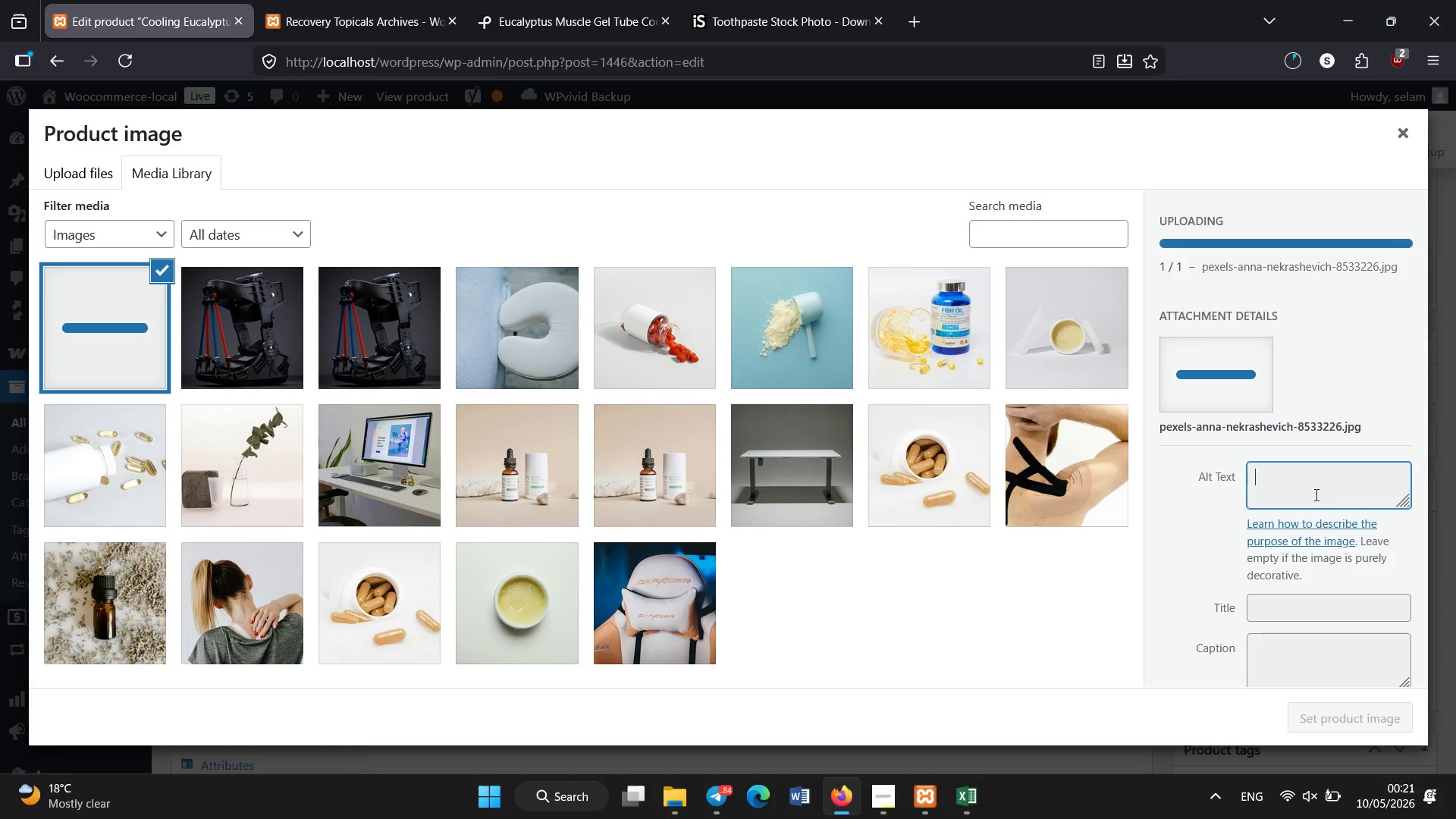 
left_click([1316, 495])
 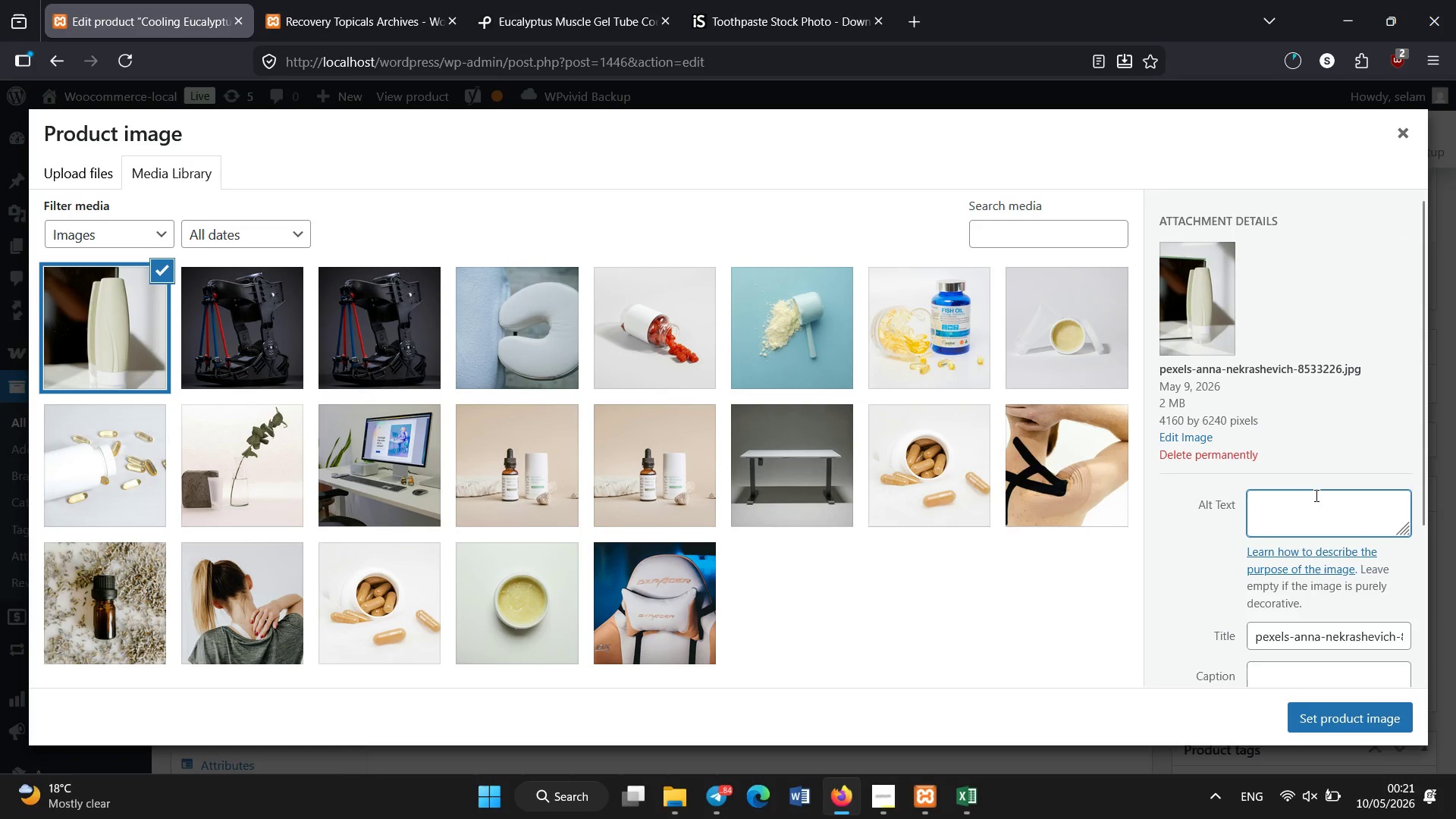 
type(eucalyptus muscle gel tube cooling relief sports recovery white background )
 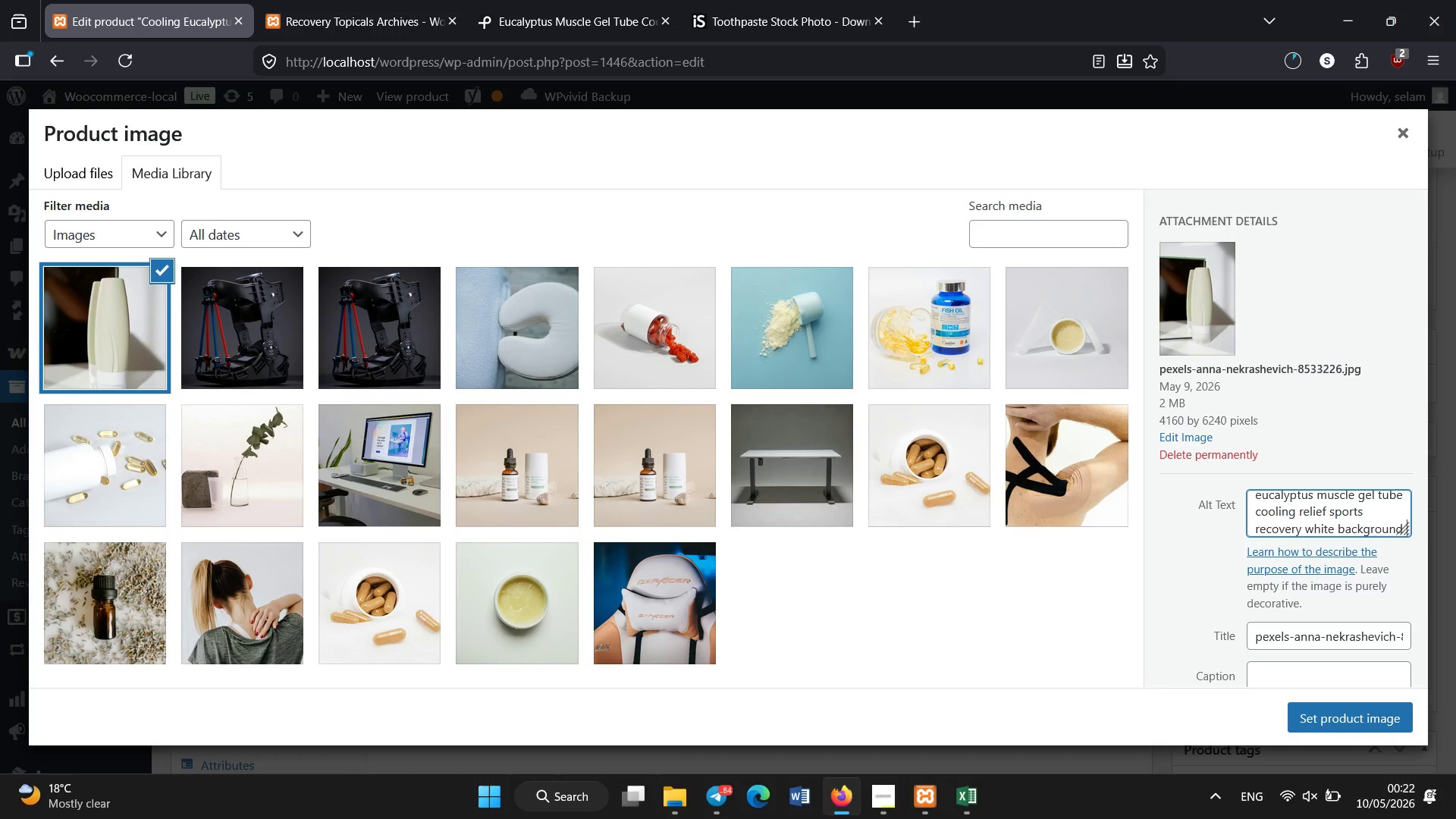 
hold_key(key=ControlLeft, duration=2.08)
 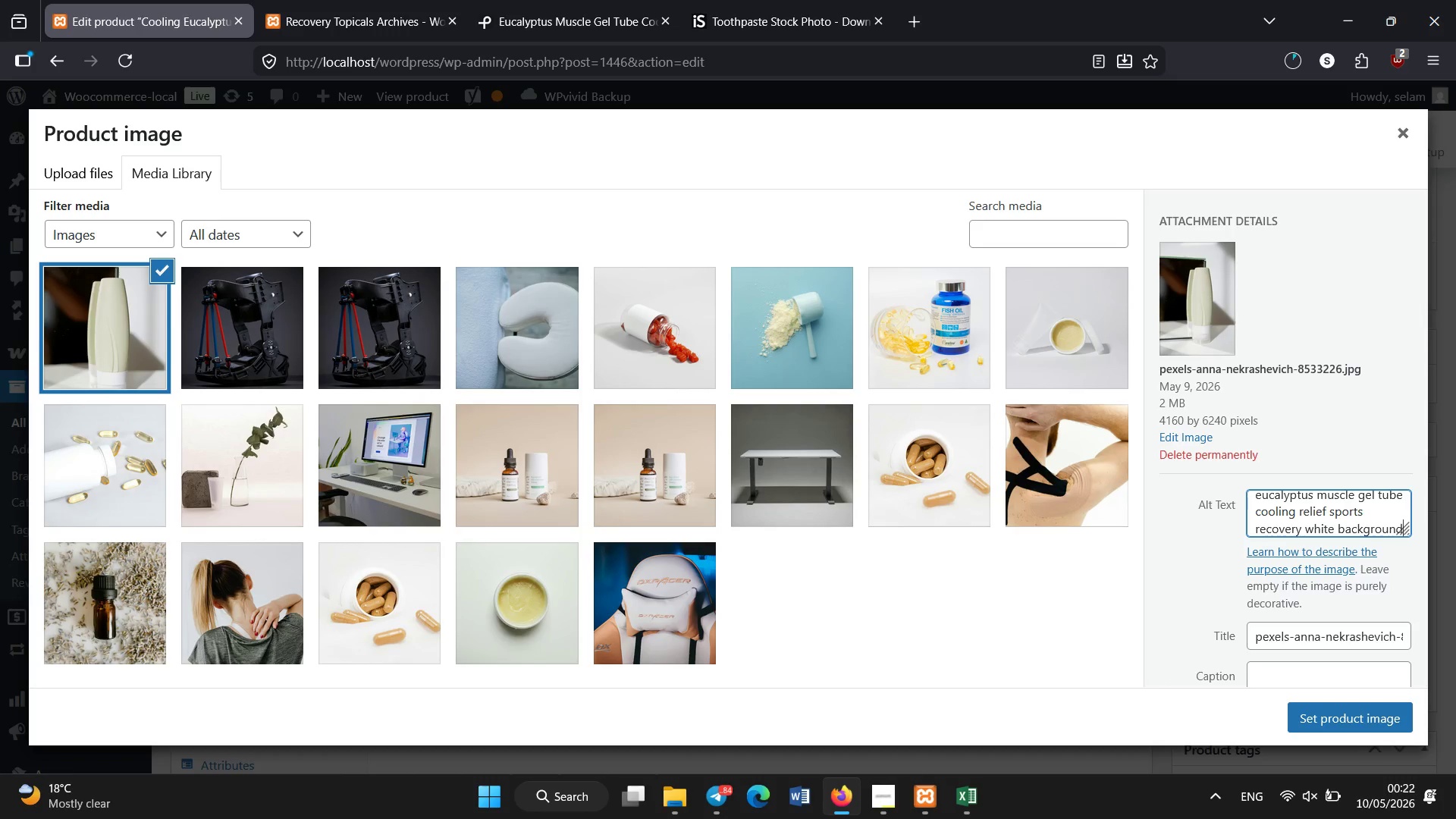 
hold_key(key=Backspace, duration=0.98)
 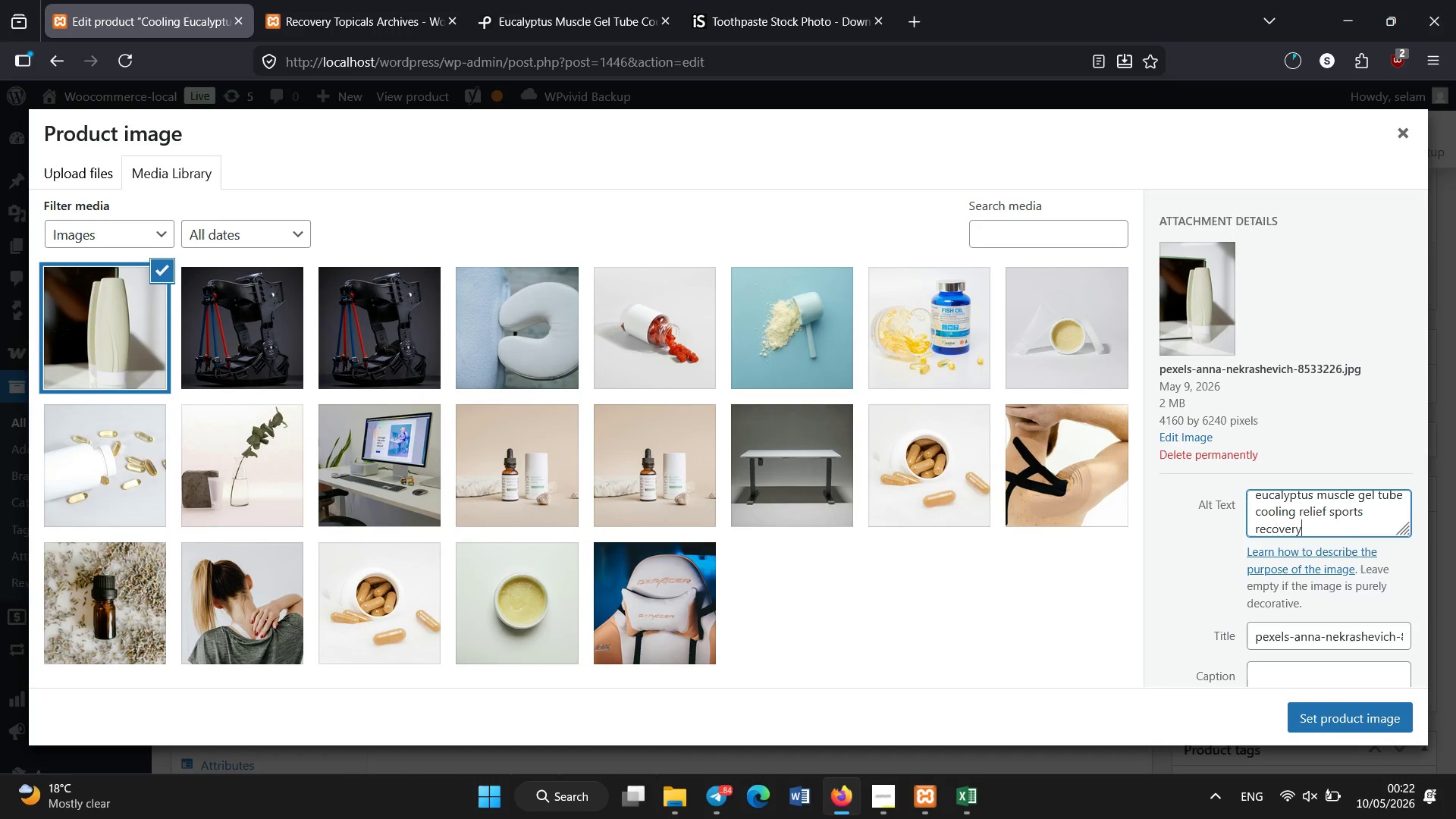 
key(Backspace)
 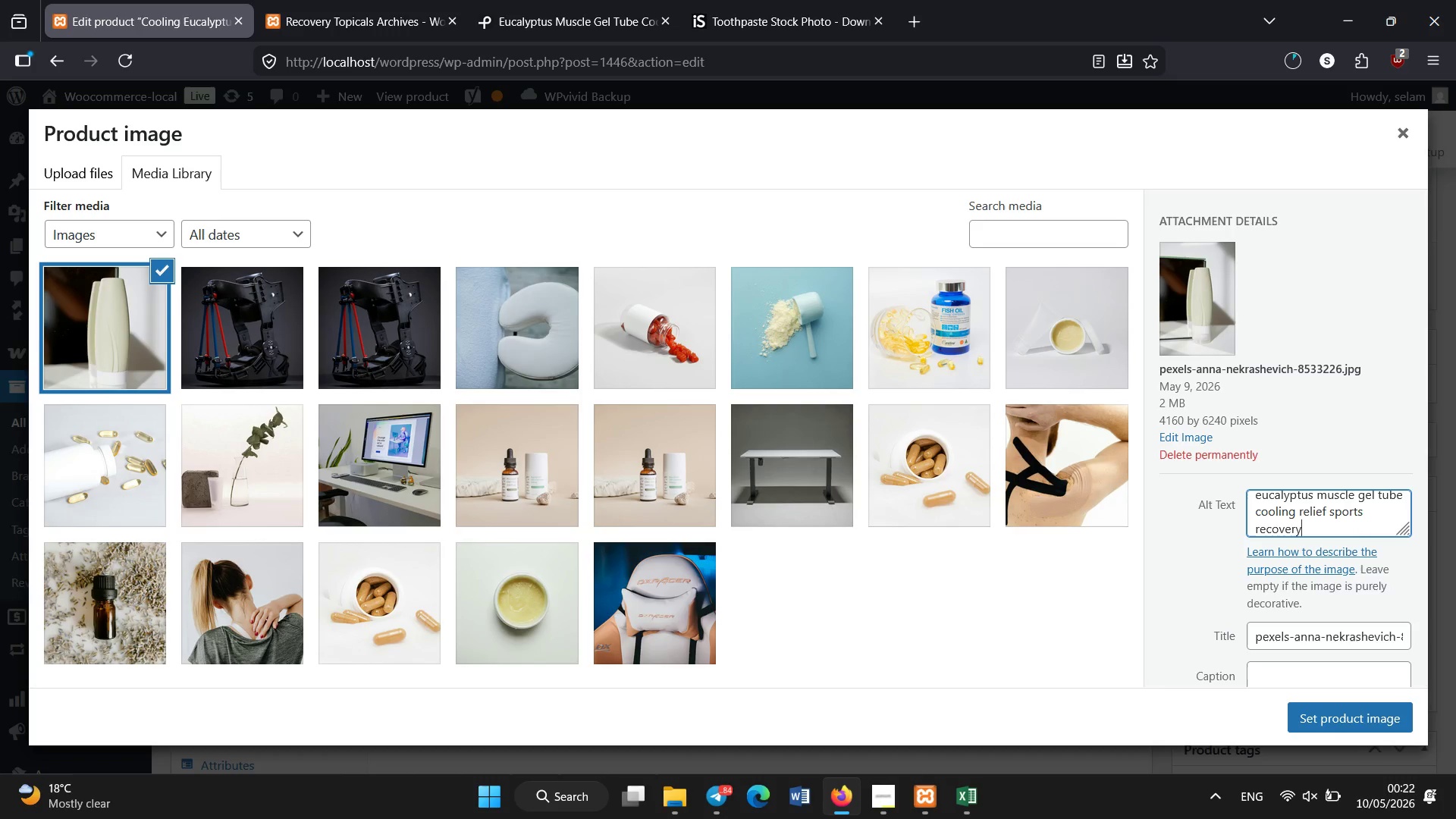 
key(Control+A)
 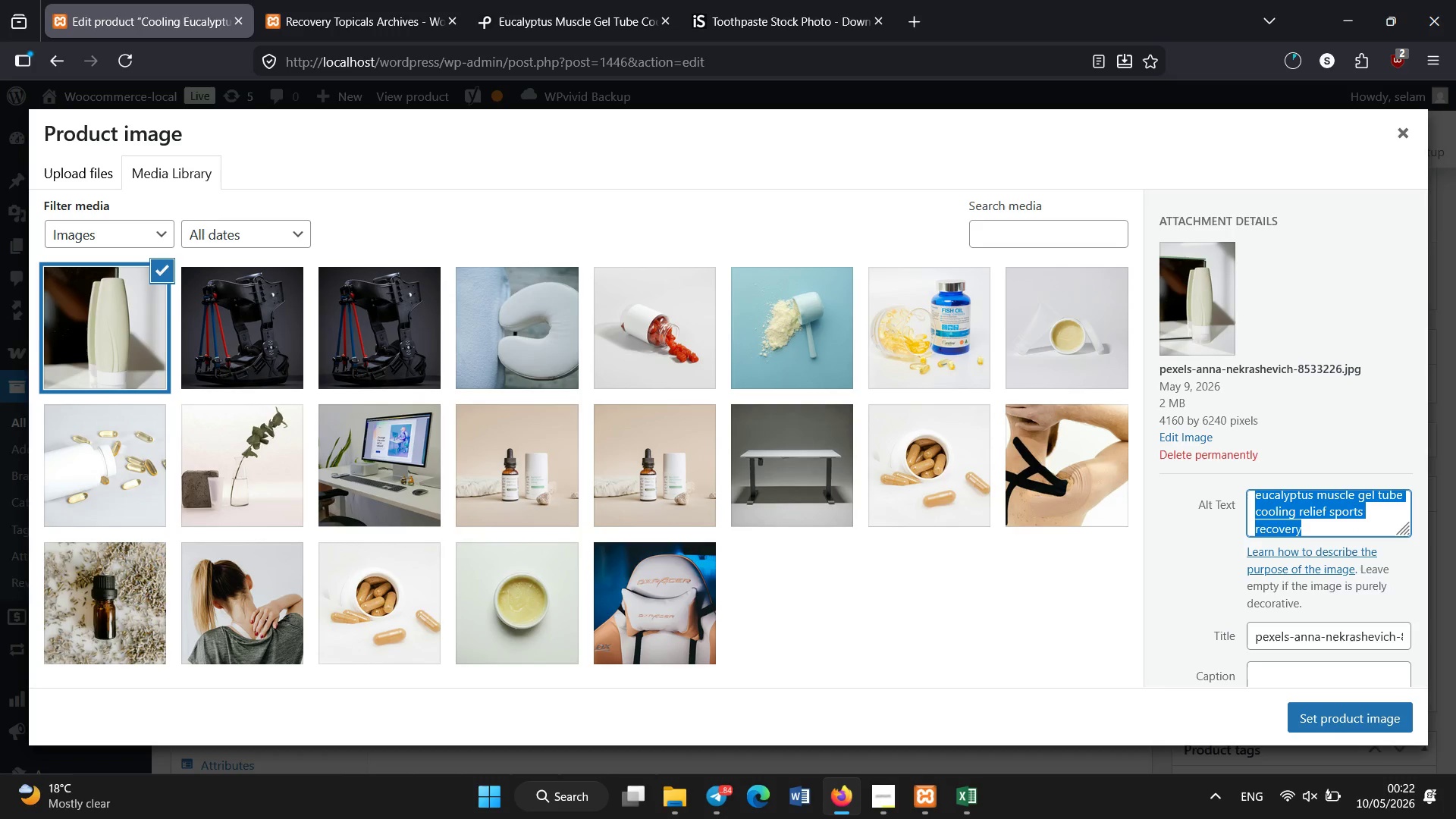 
key(Control+C)
 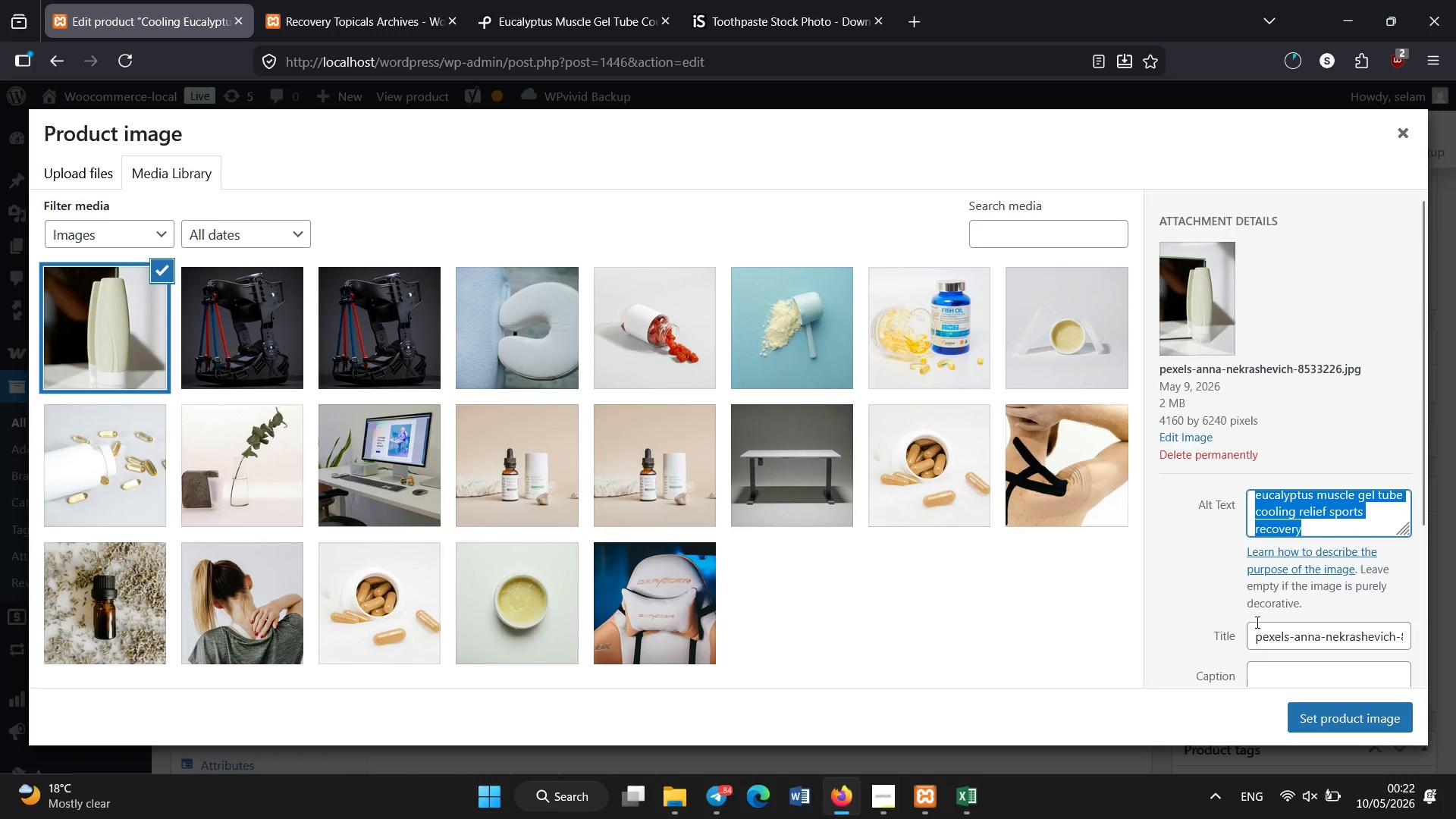 
left_click([1267, 632])
 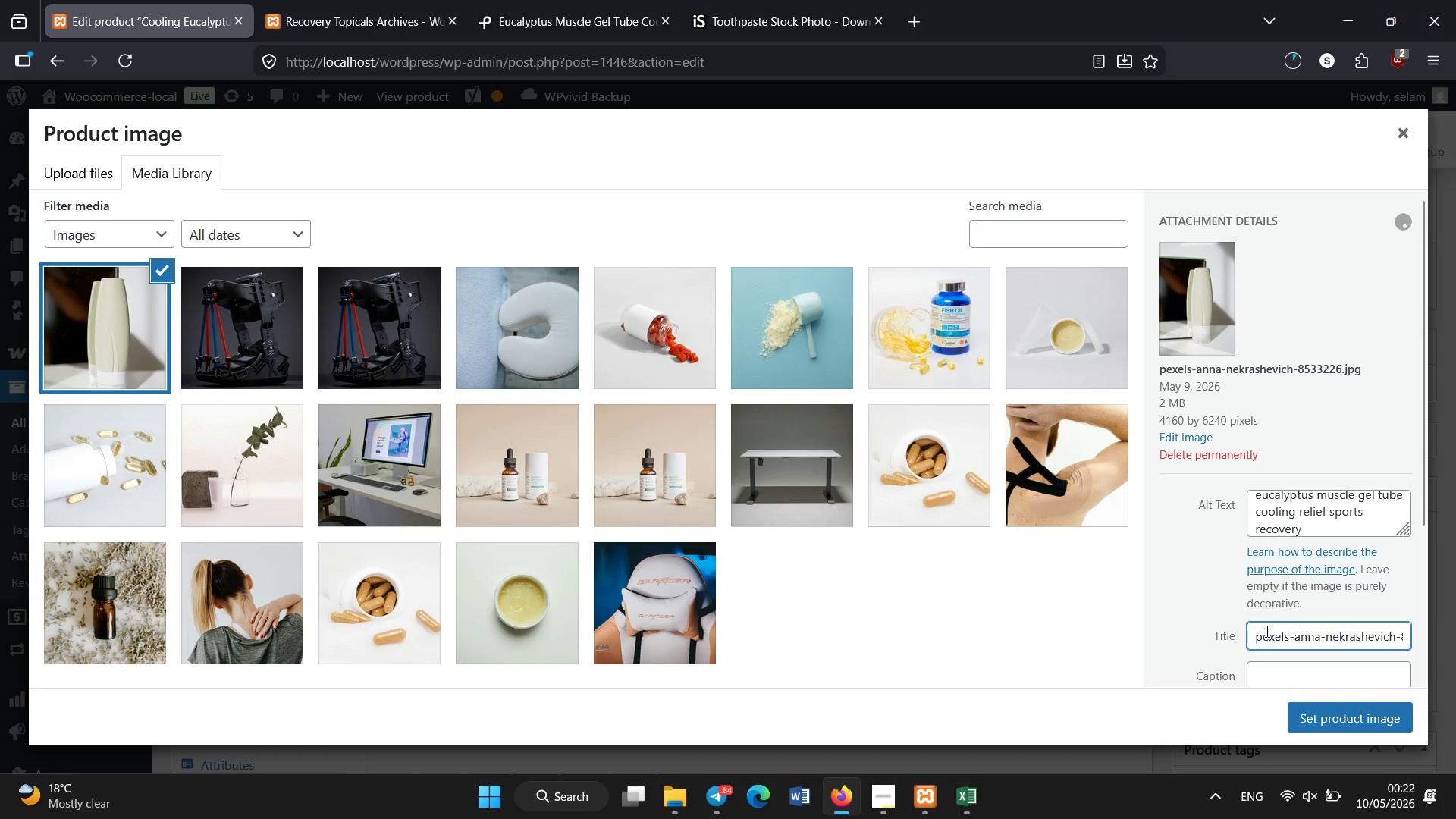 
key(Control+A)
 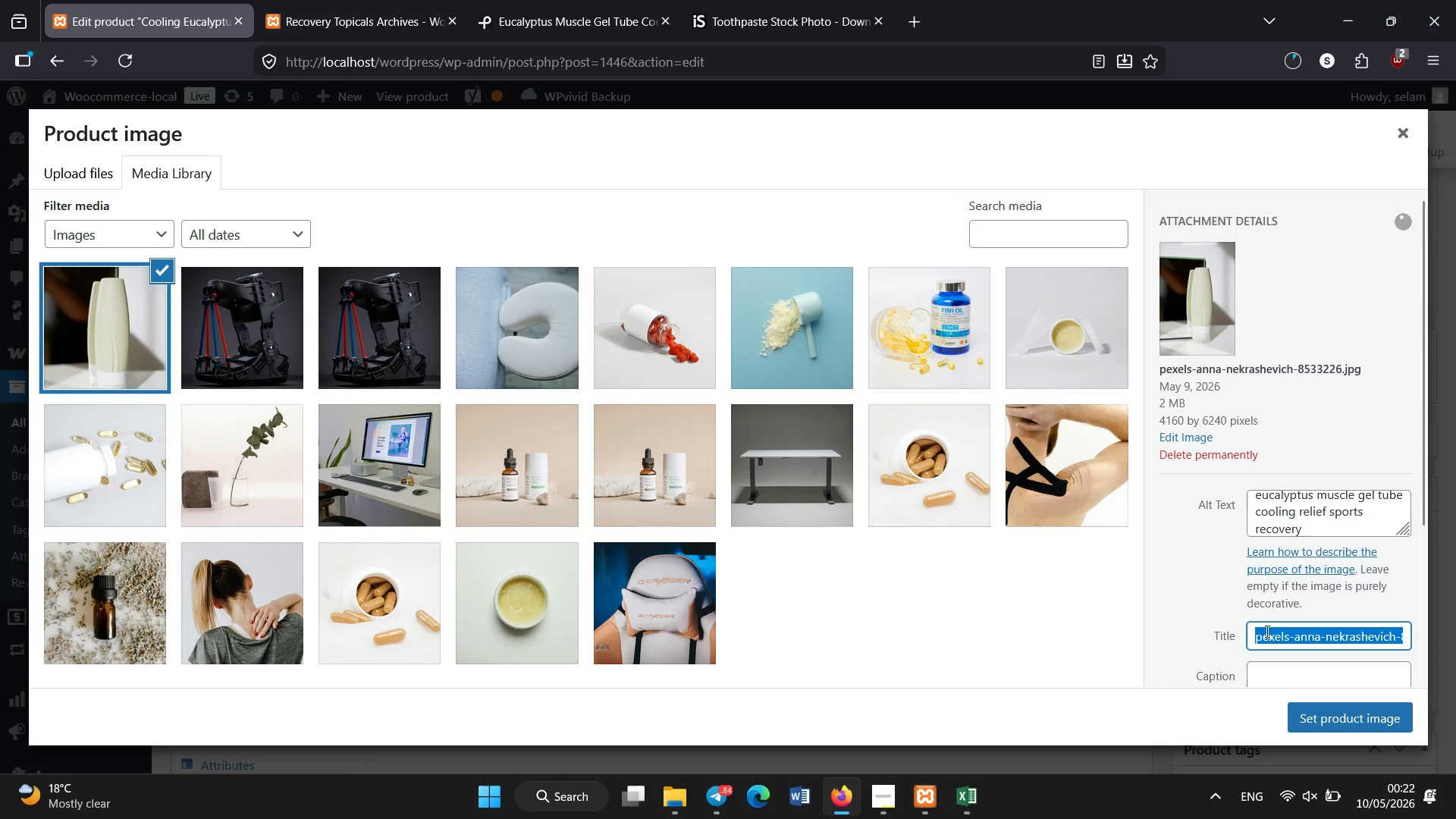 
key(Control+V)
 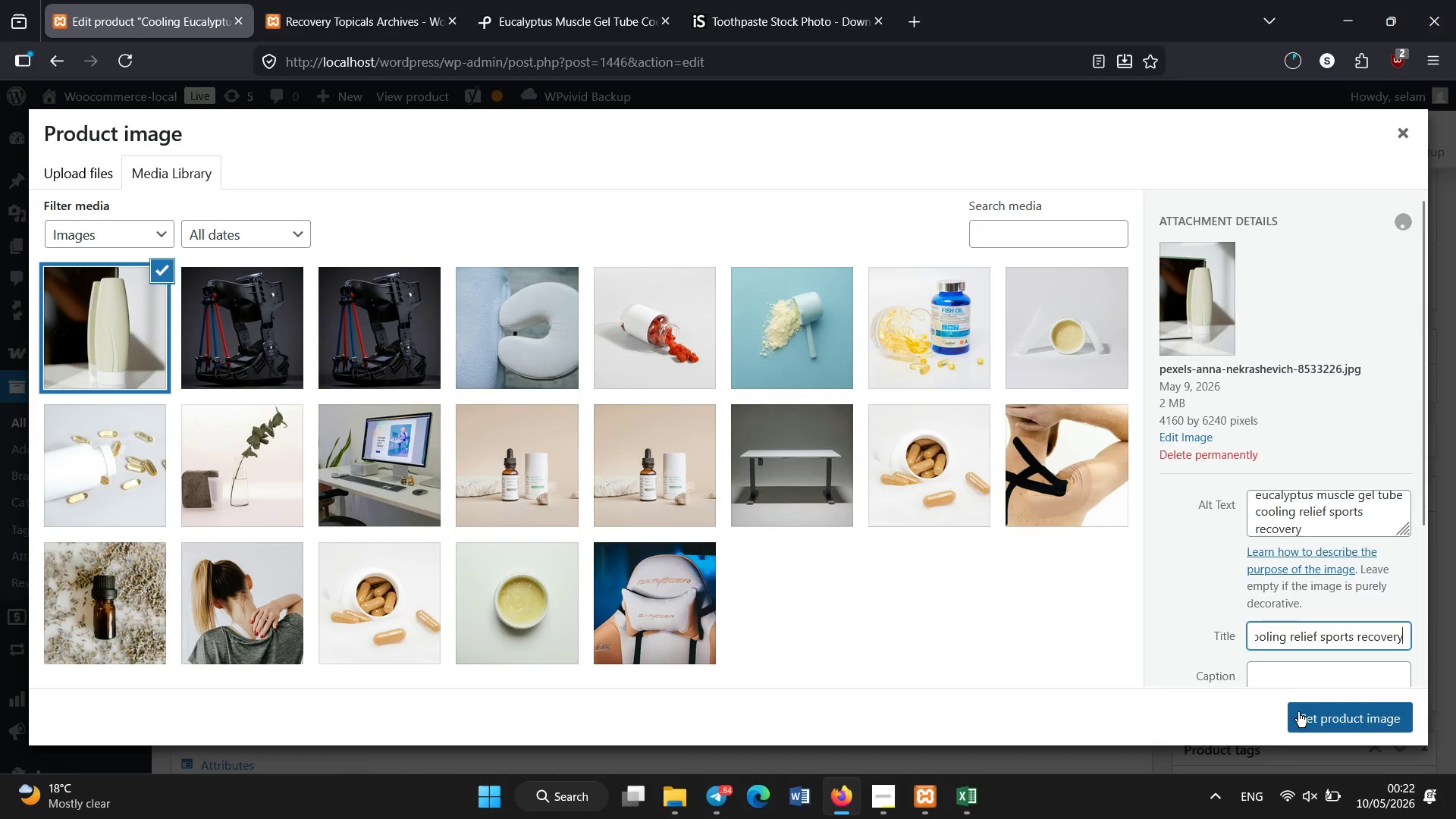 
left_click([1303, 712])
 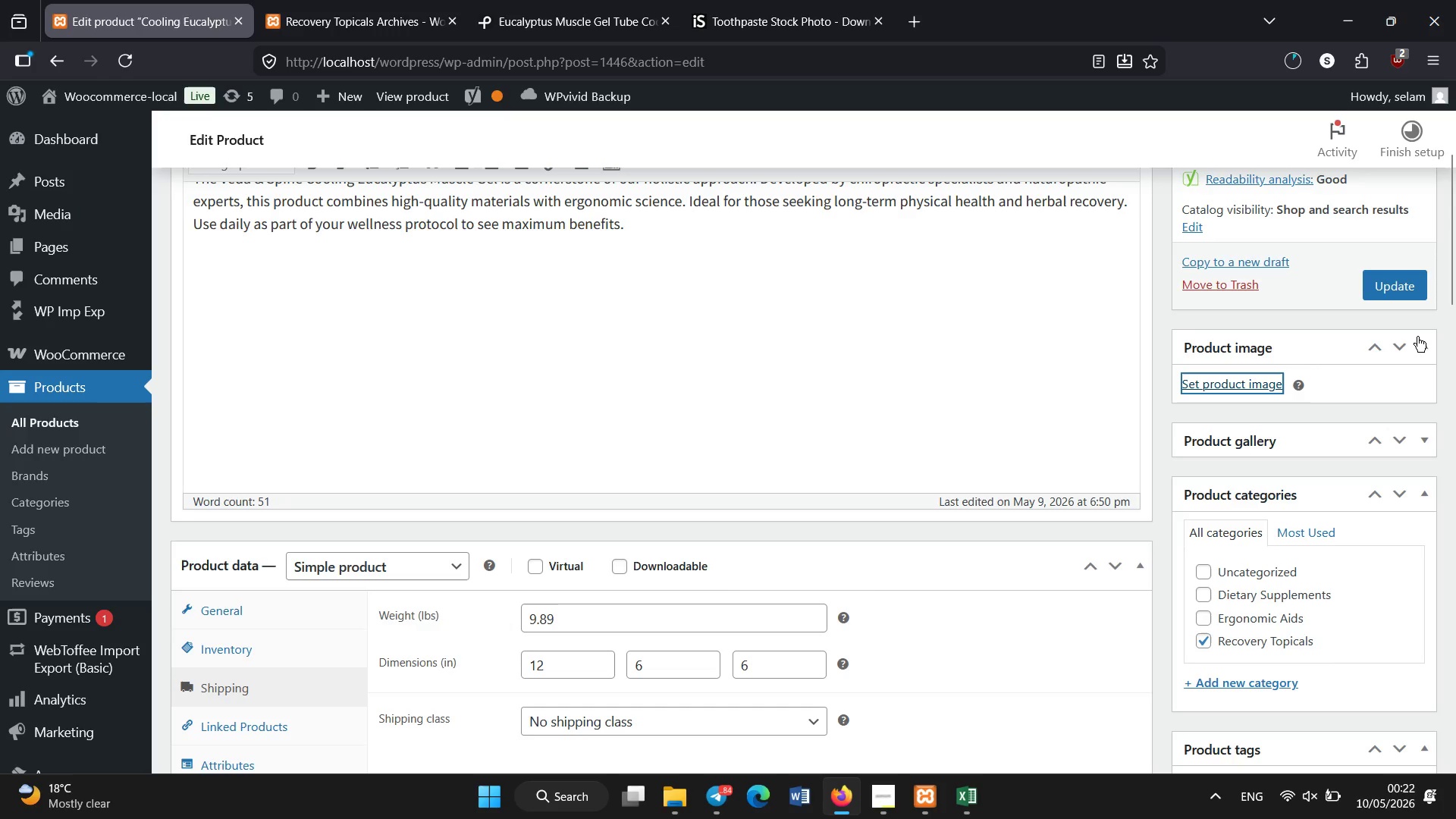 
wait(5.27)
 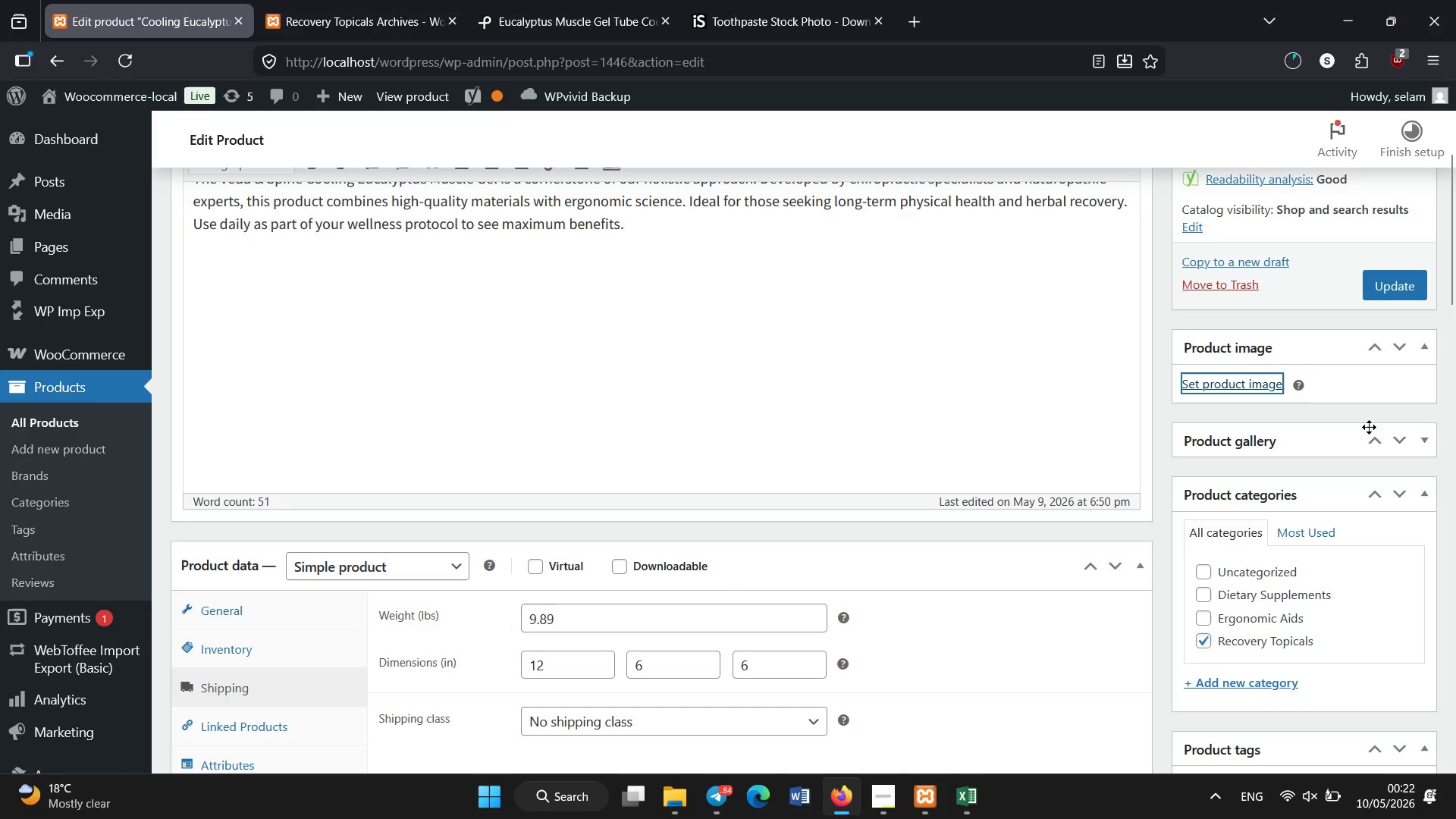 
left_click([1392, 288])
 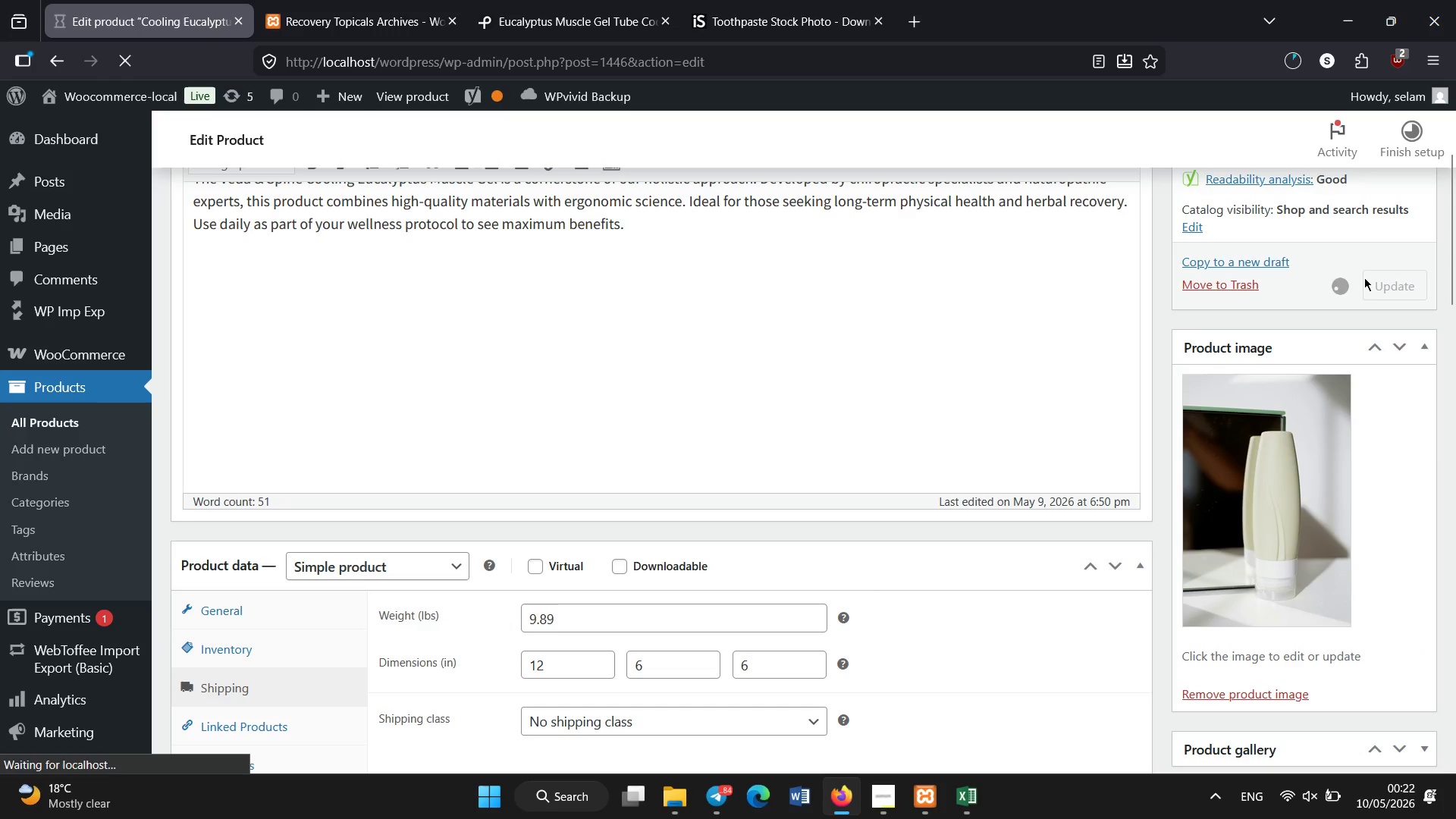 
wait(7.25)
 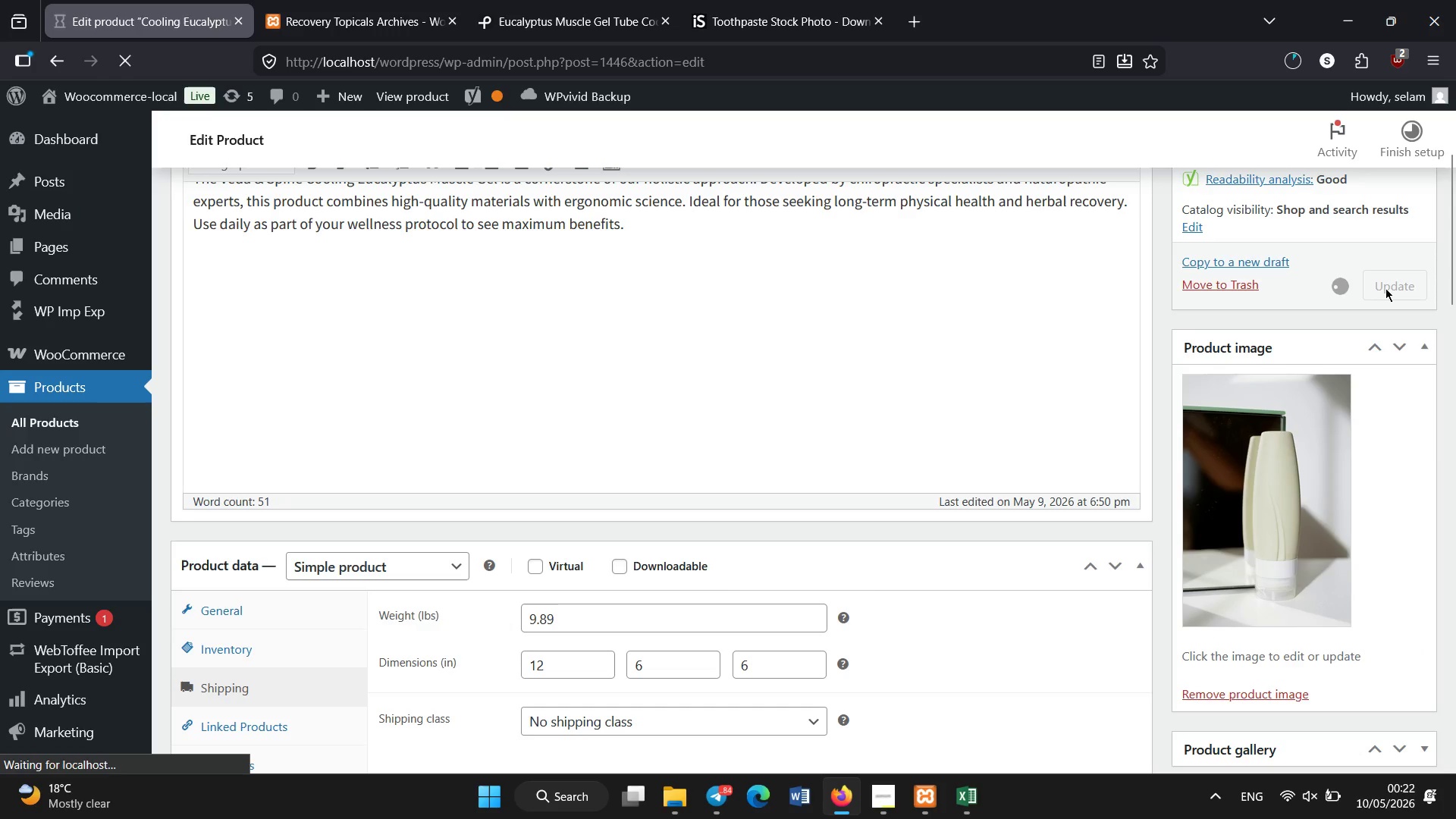 
left_click_drag(start_coordinate=[1455, 180], to_coordinate=[1452, 114])
 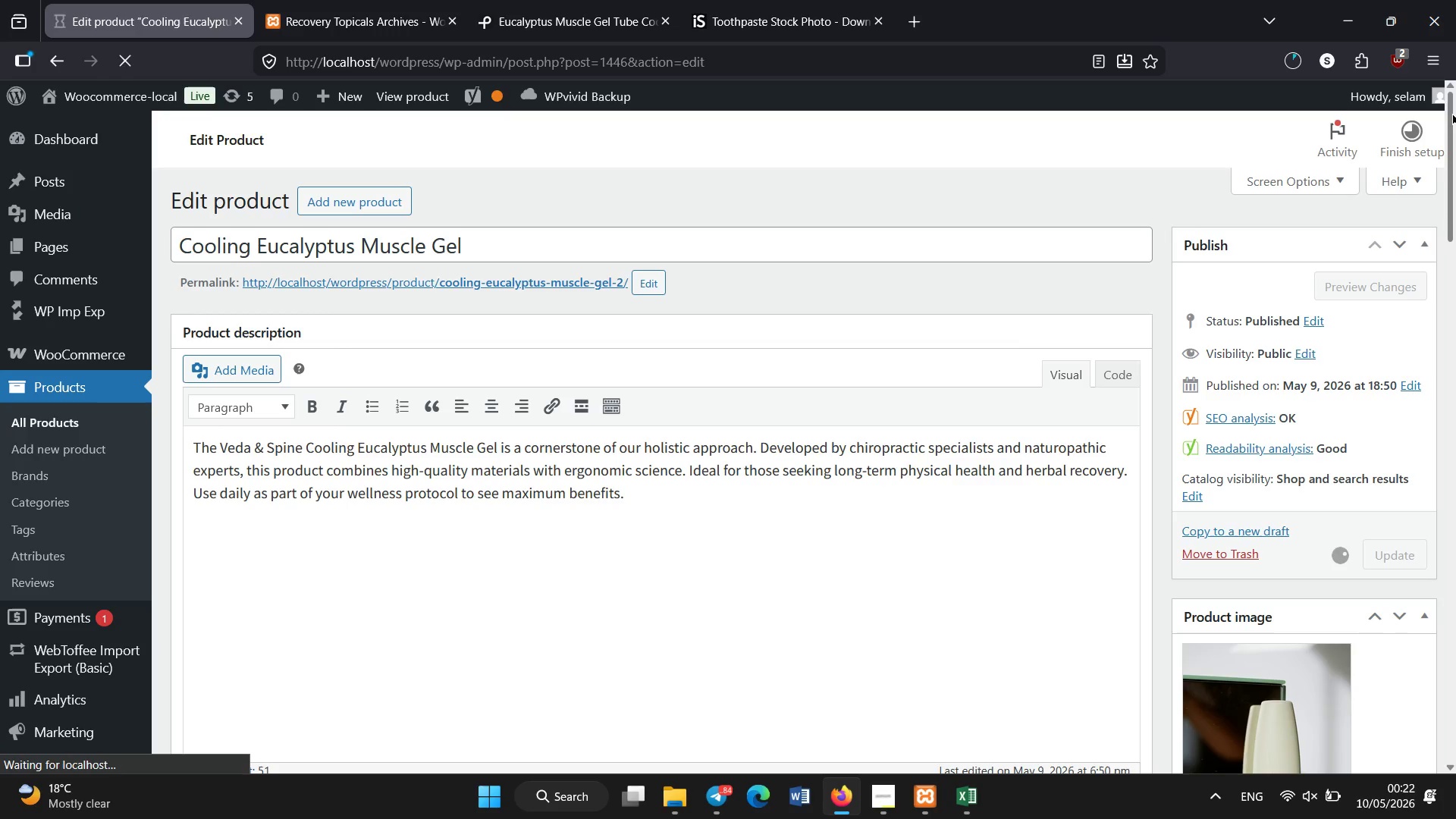 
wait(16.91)
 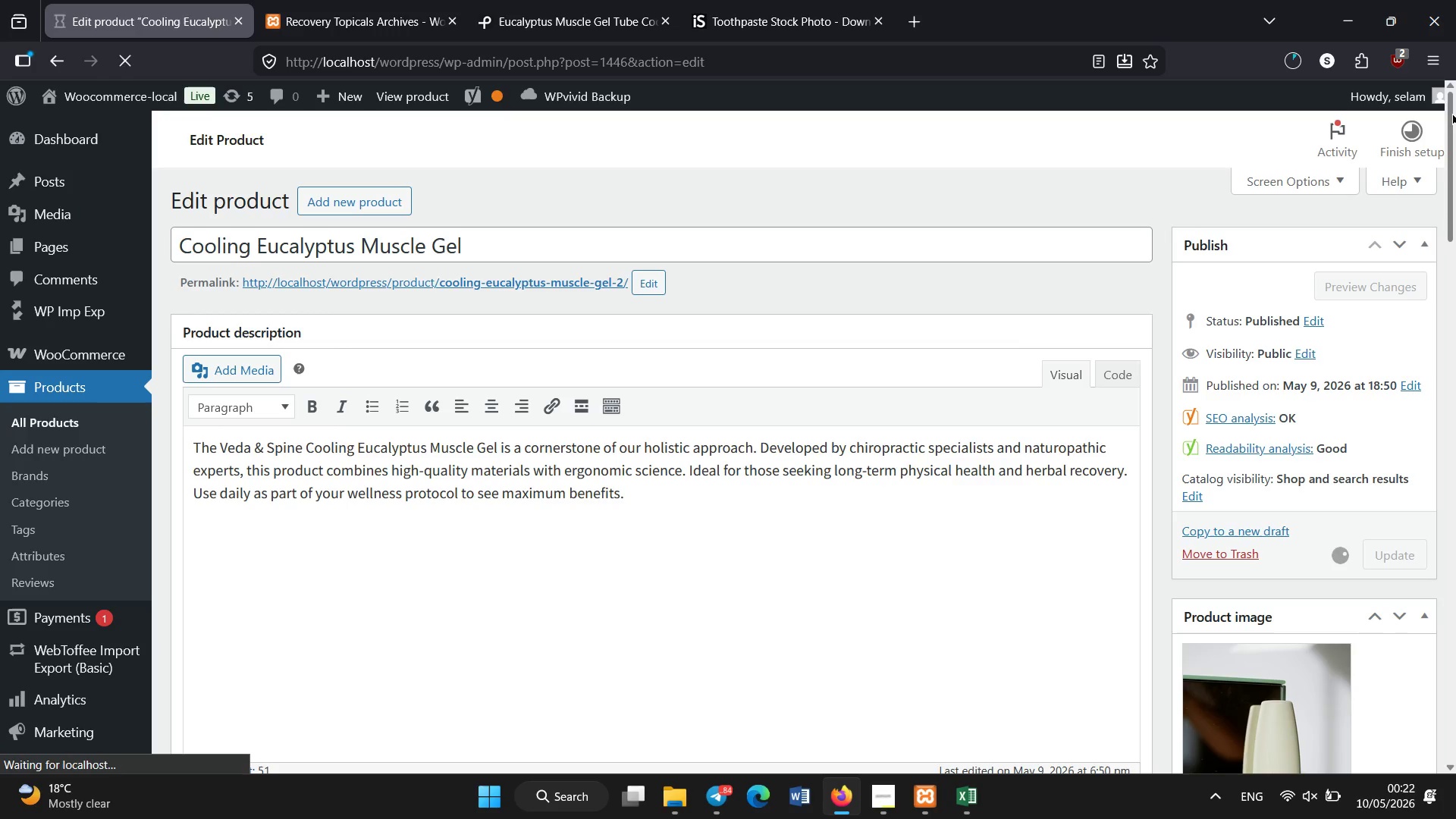 
left_click([25, 415])
 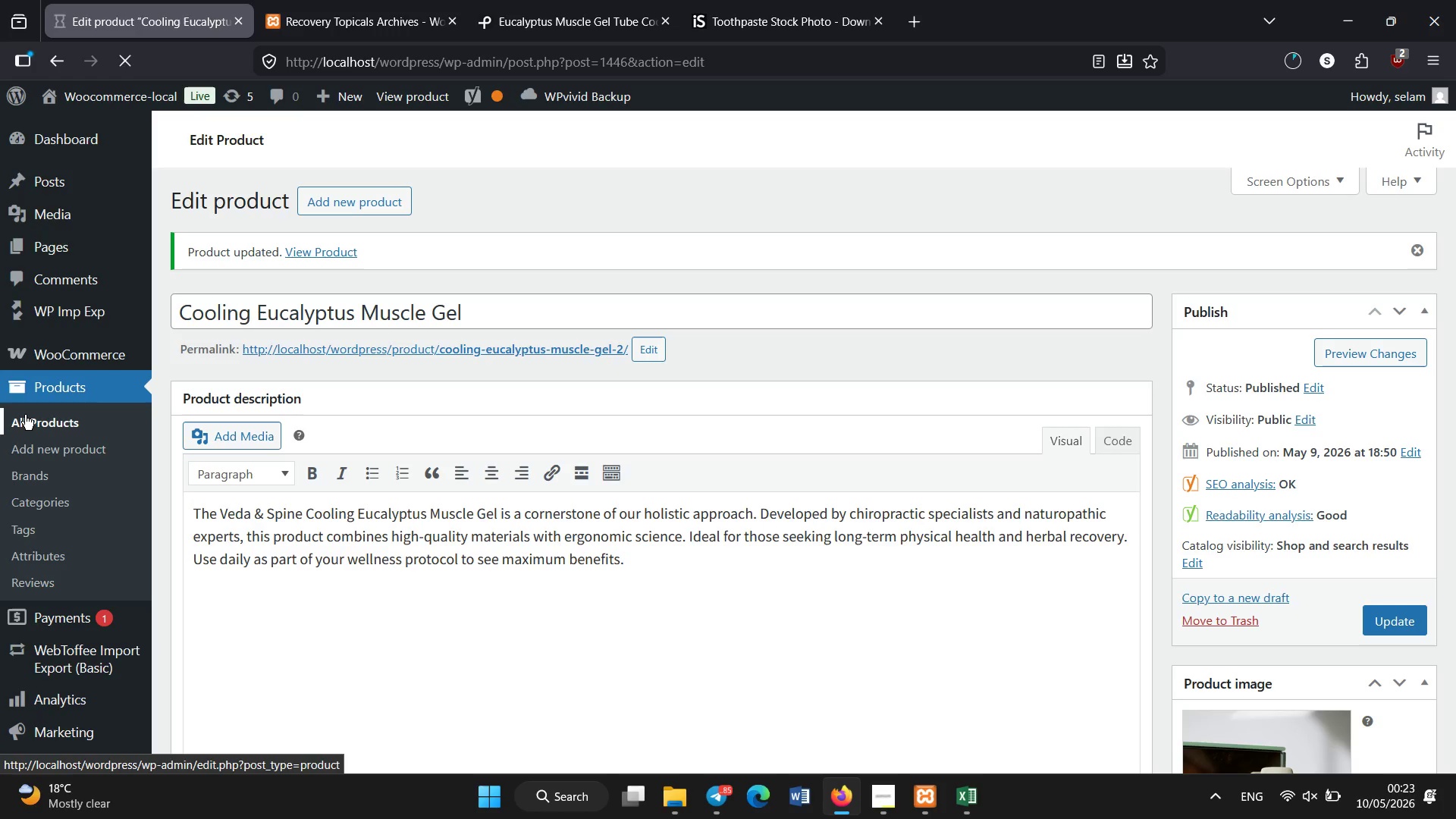 
wait(23.34)
 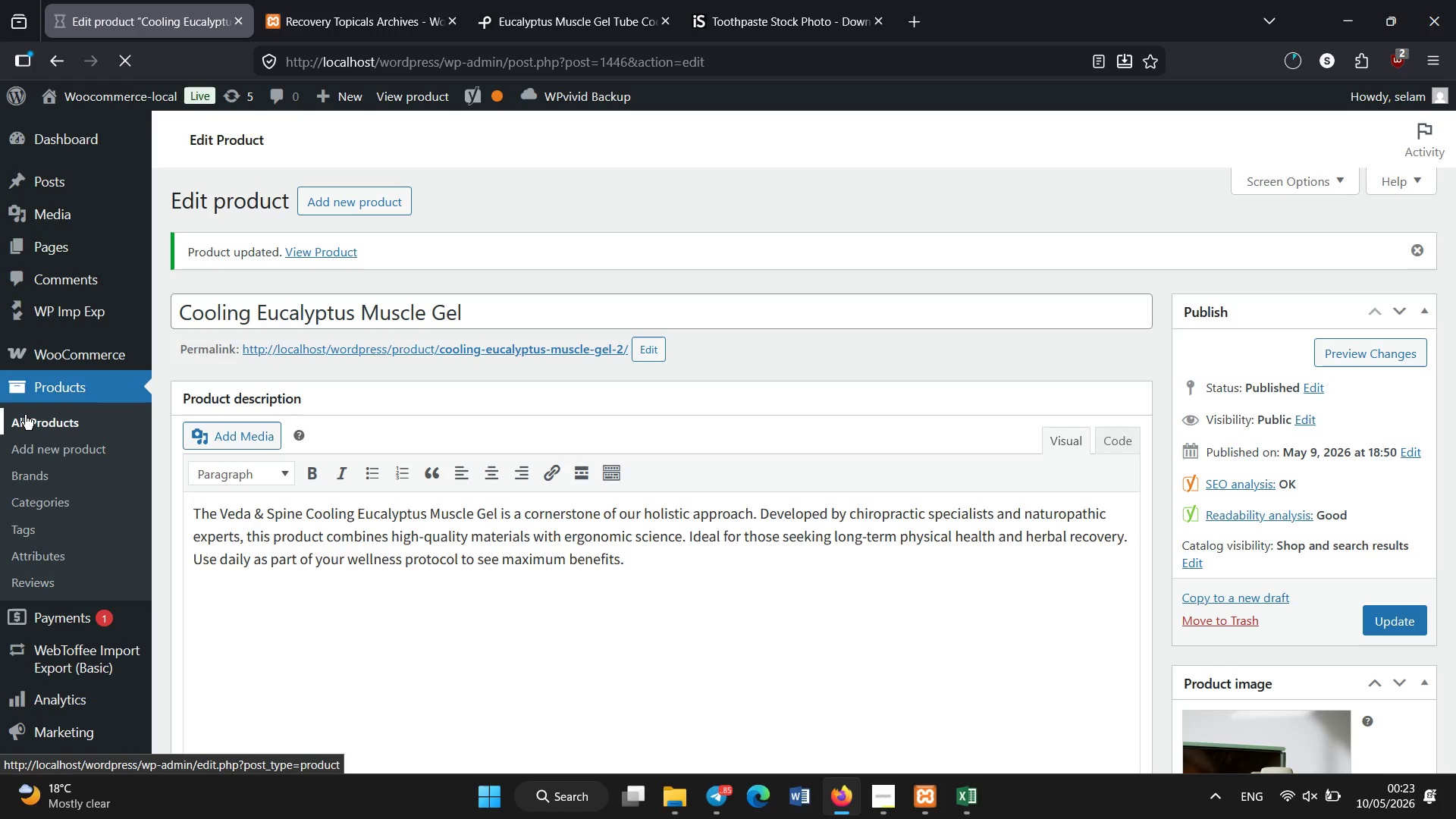 
scroll: coordinate [270, 329], scroll_direction: down, amount: 4.0
 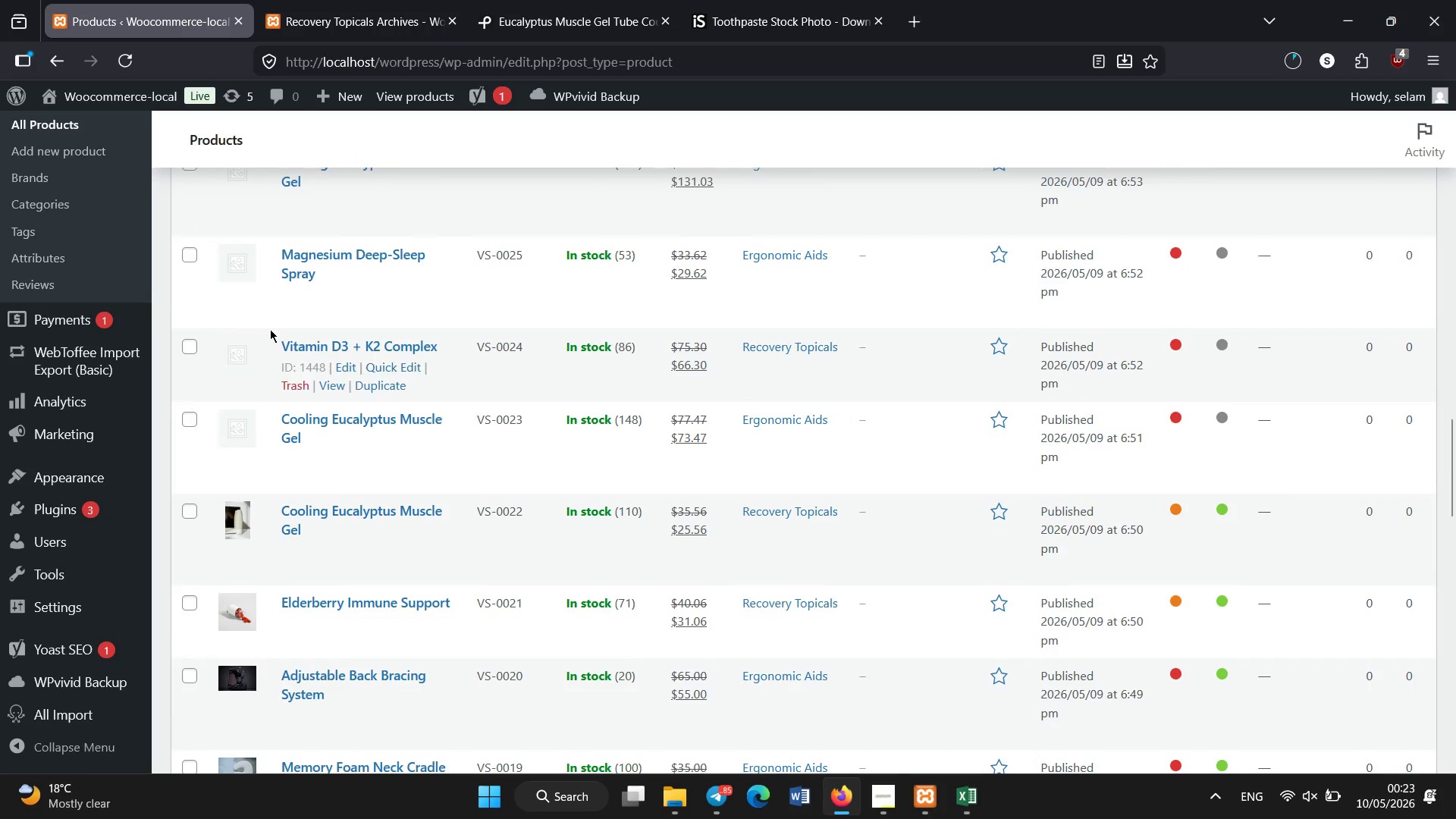 
left_click([297, 419])
 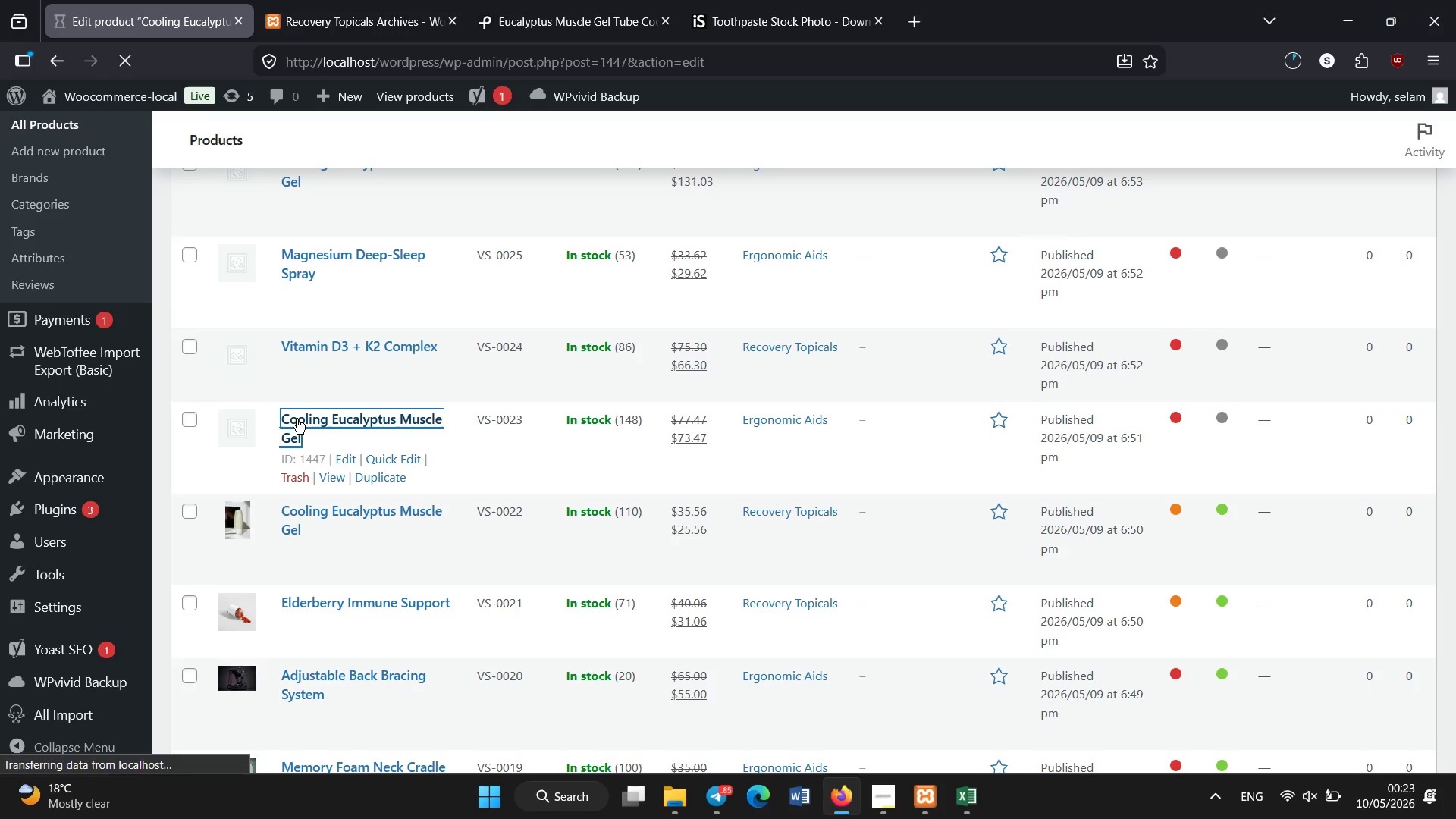 
wait(14.58)
 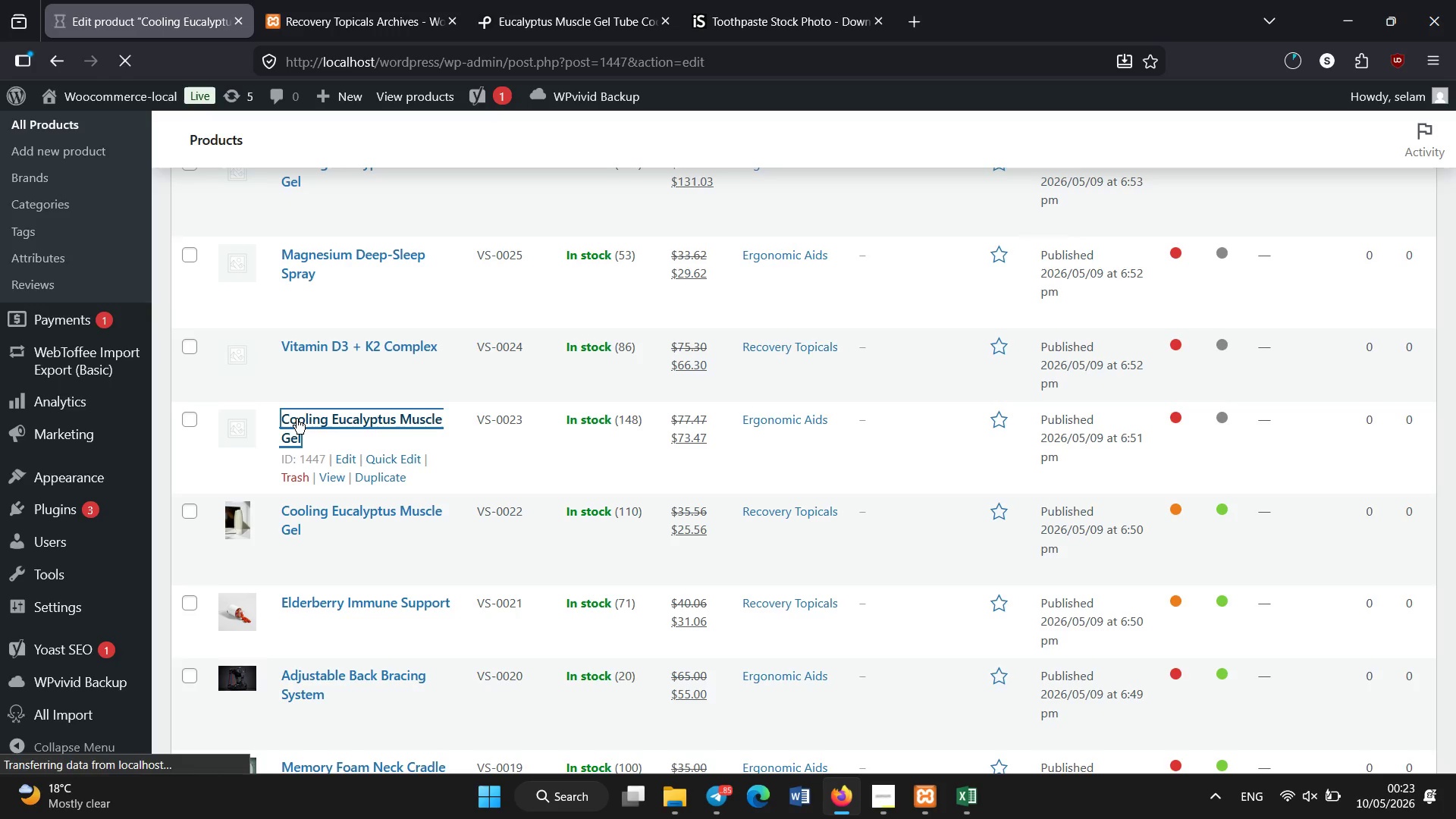 
scroll: coordinate [315, 535], scroll_direction: down, amount: 5.0
 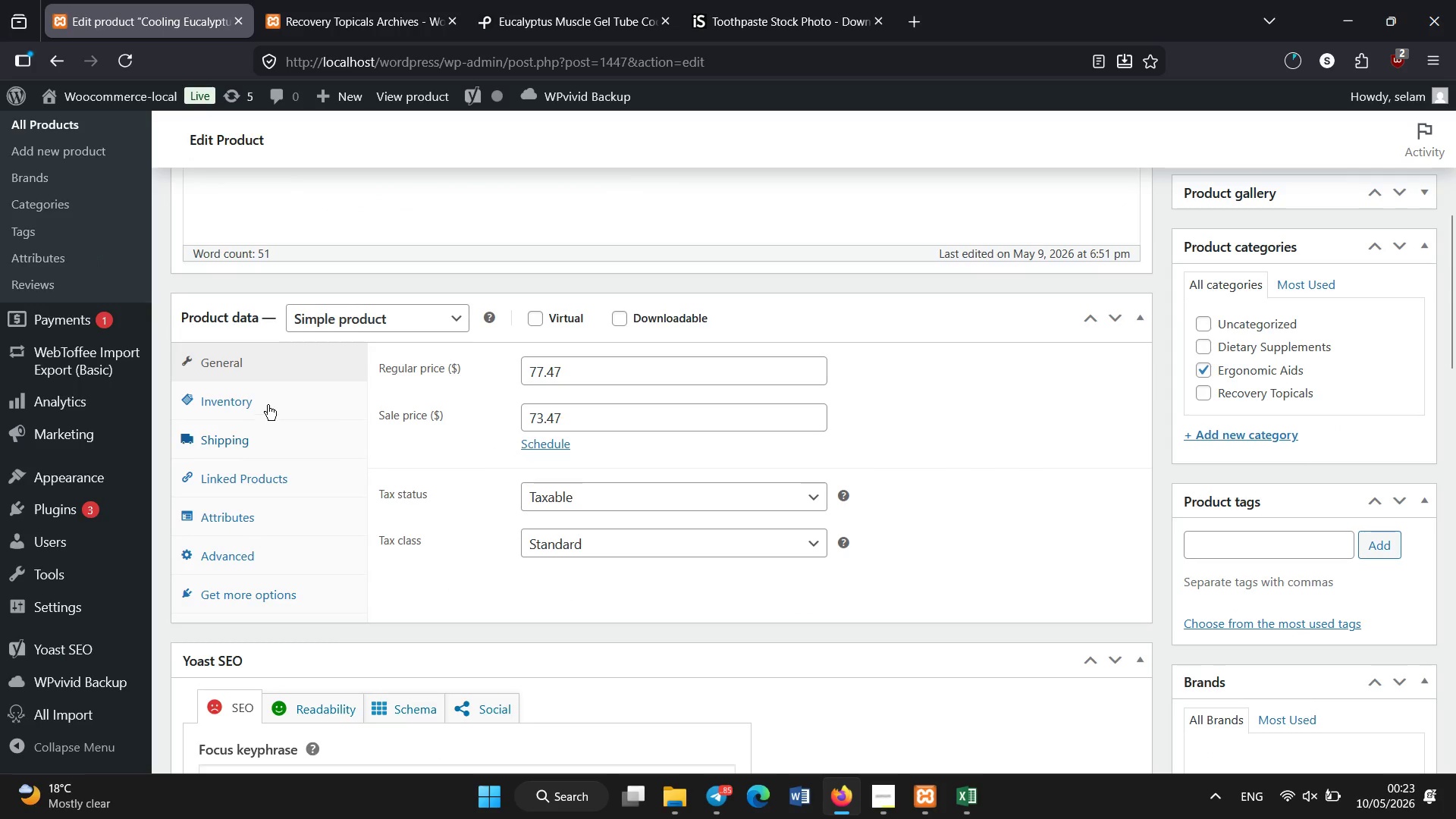 
left_click([268, 403])
 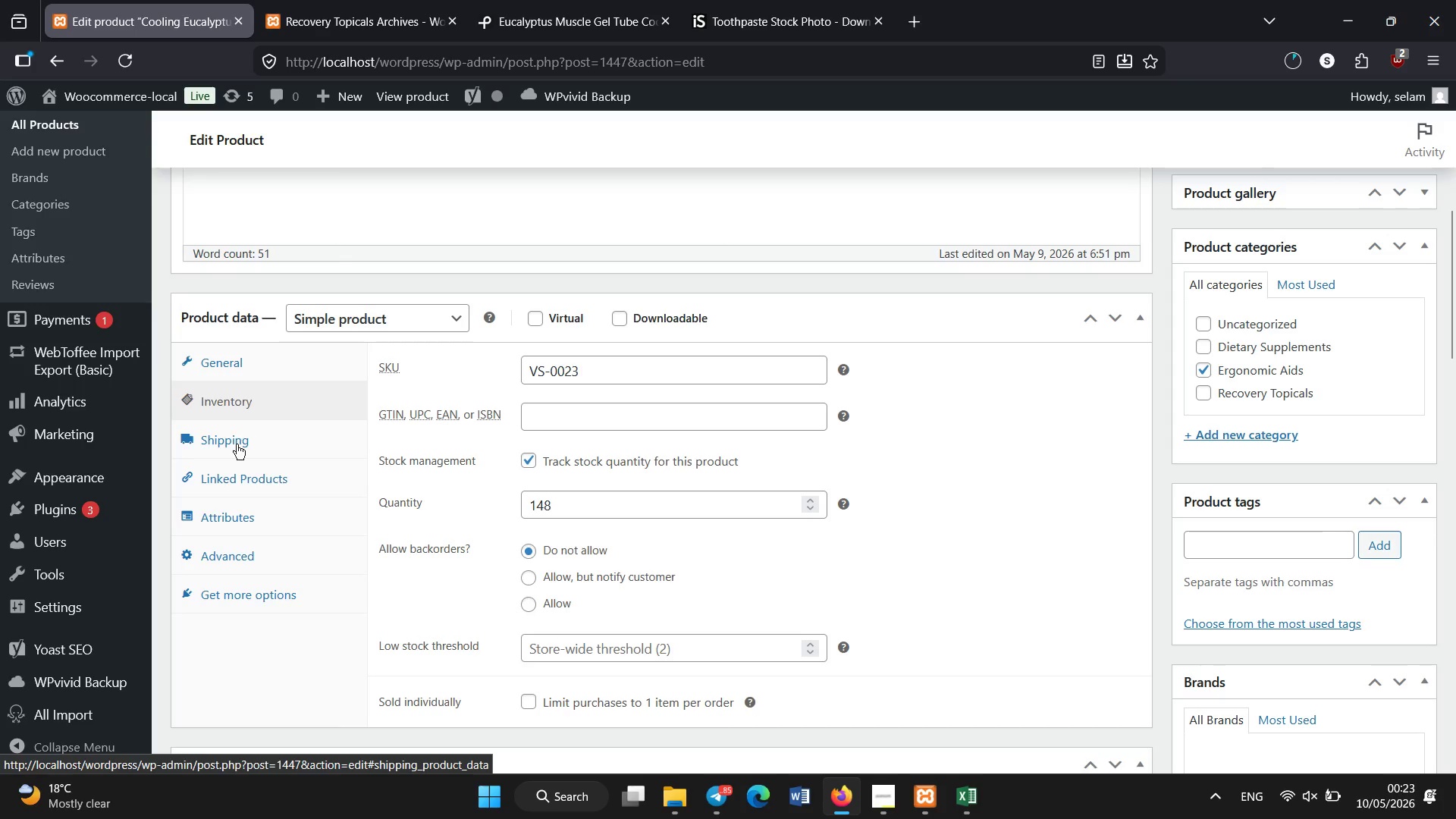 
left_click([234, 447])
 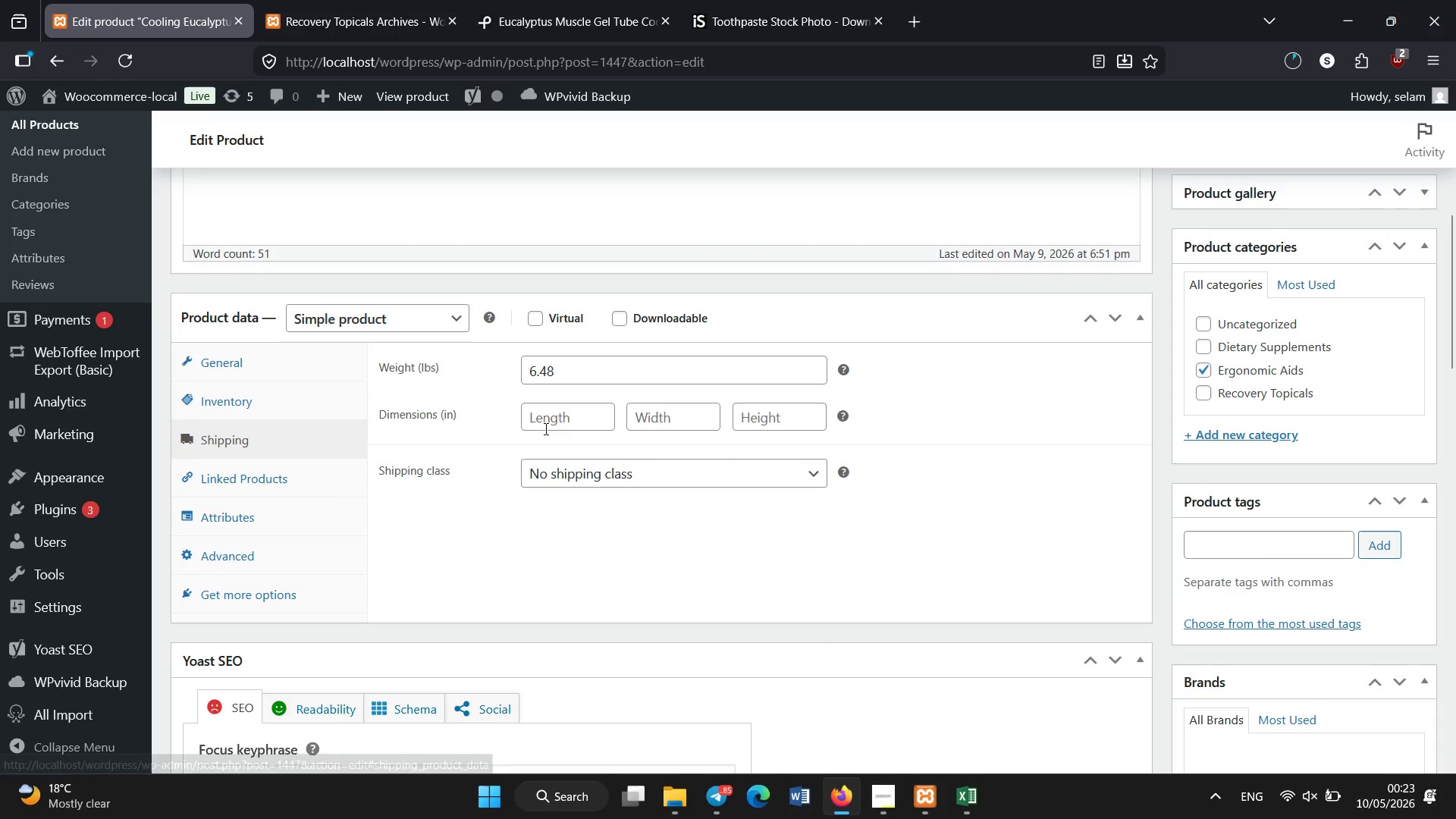 
left_click([546, 429])
 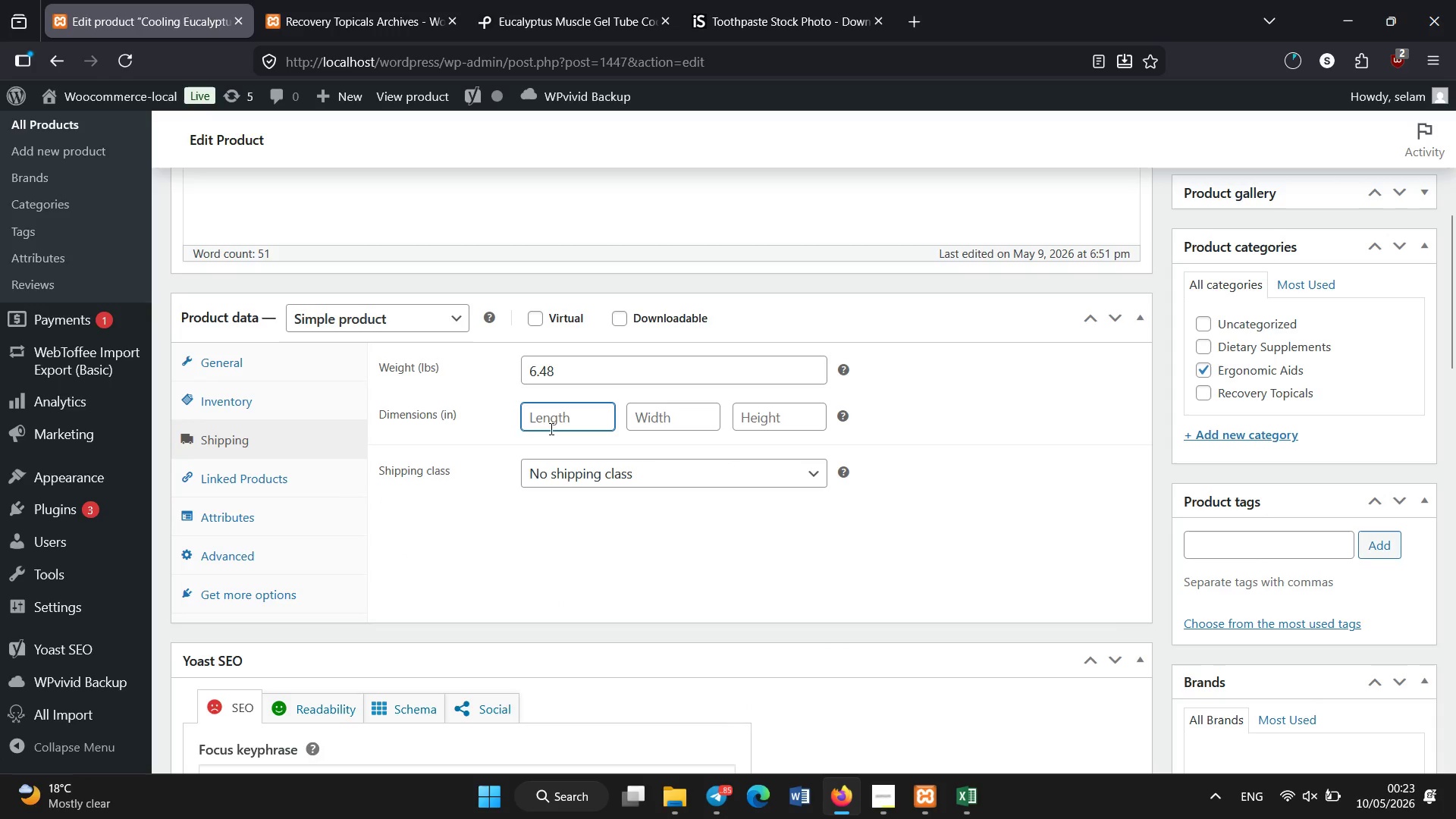 
key(Numpad1)
 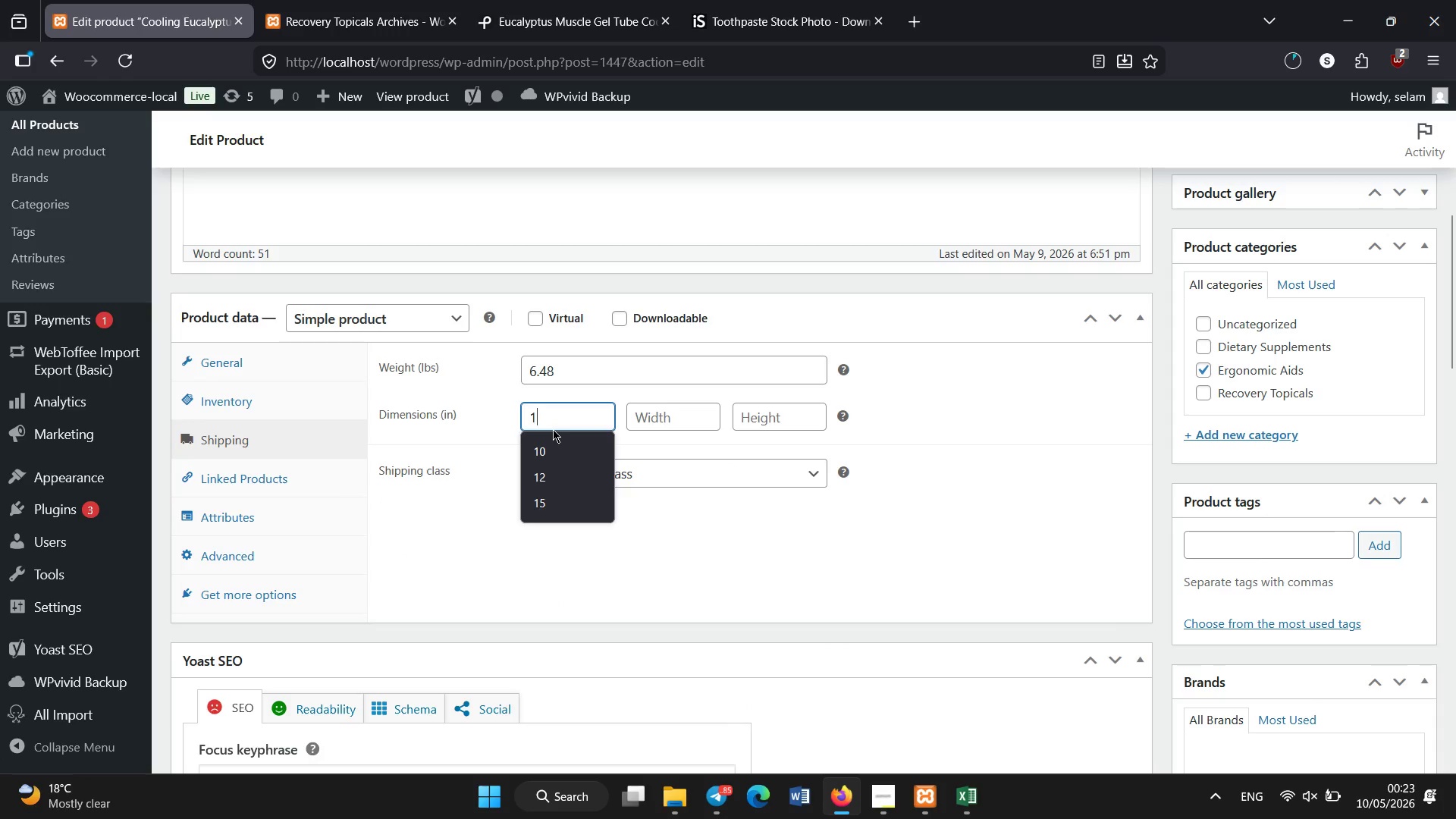 
key(Numpad0)
 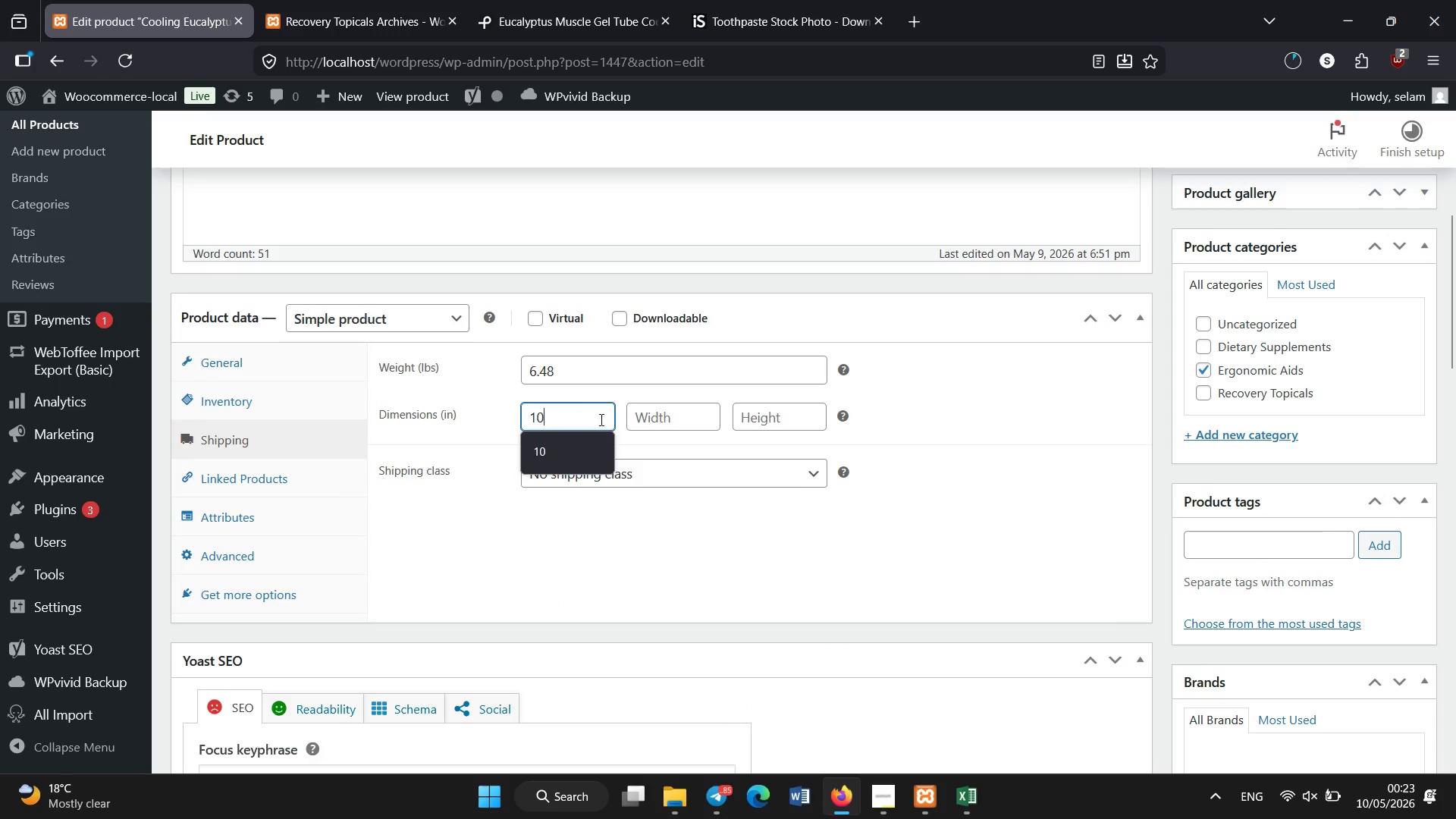 
left_click([639, 420])
 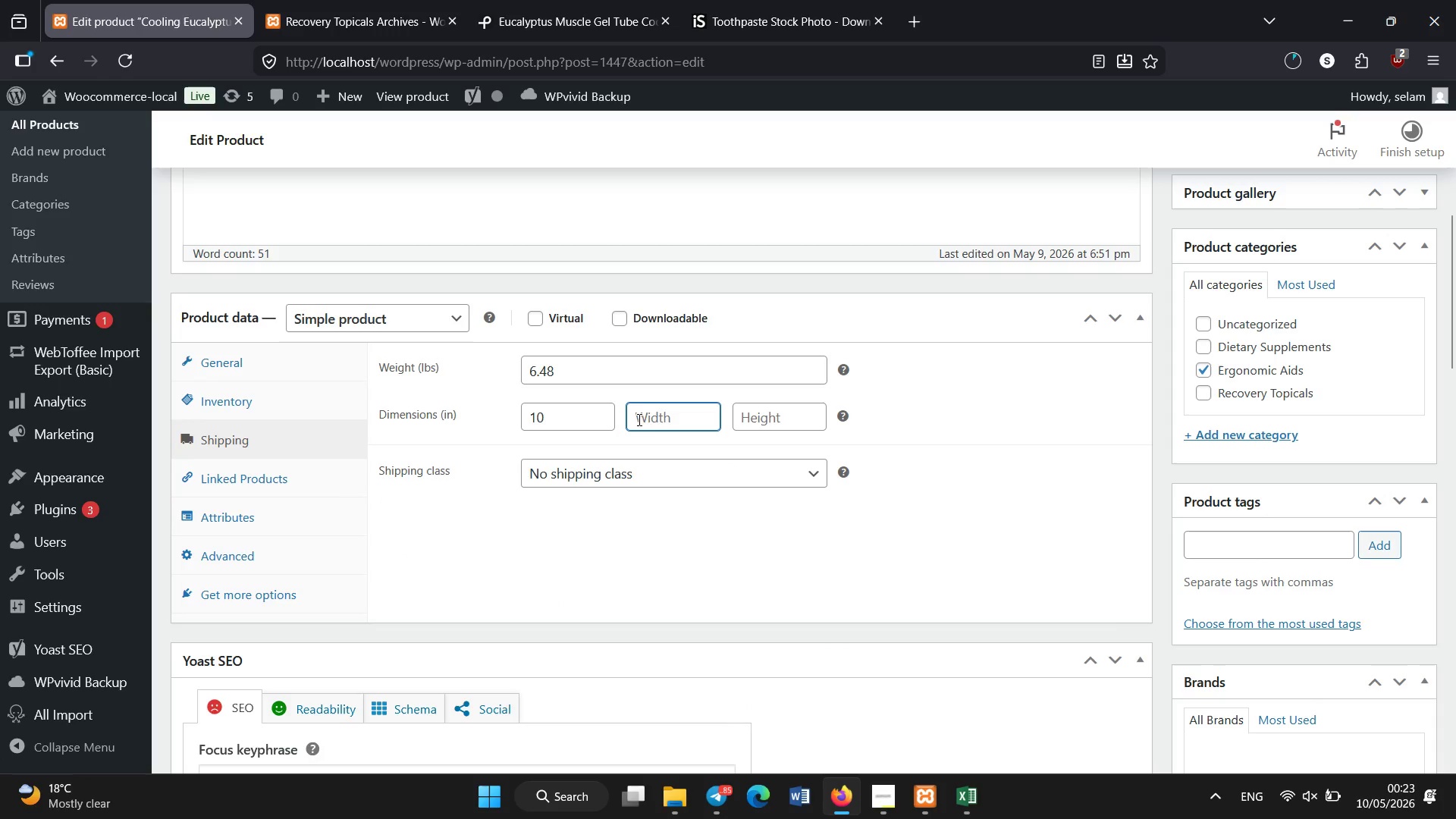 
key(Numpad1)
 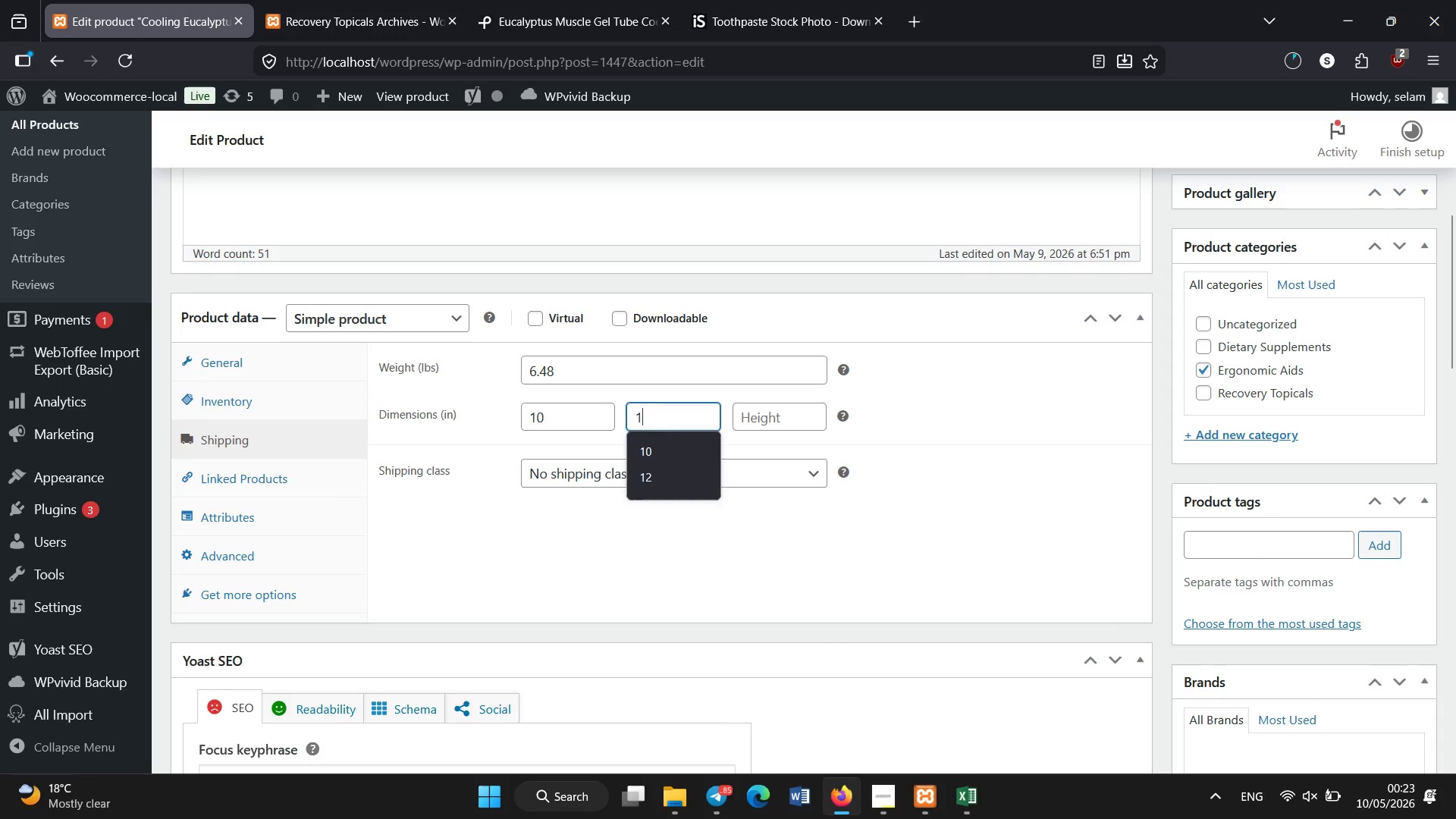 
key(Numpad0)
 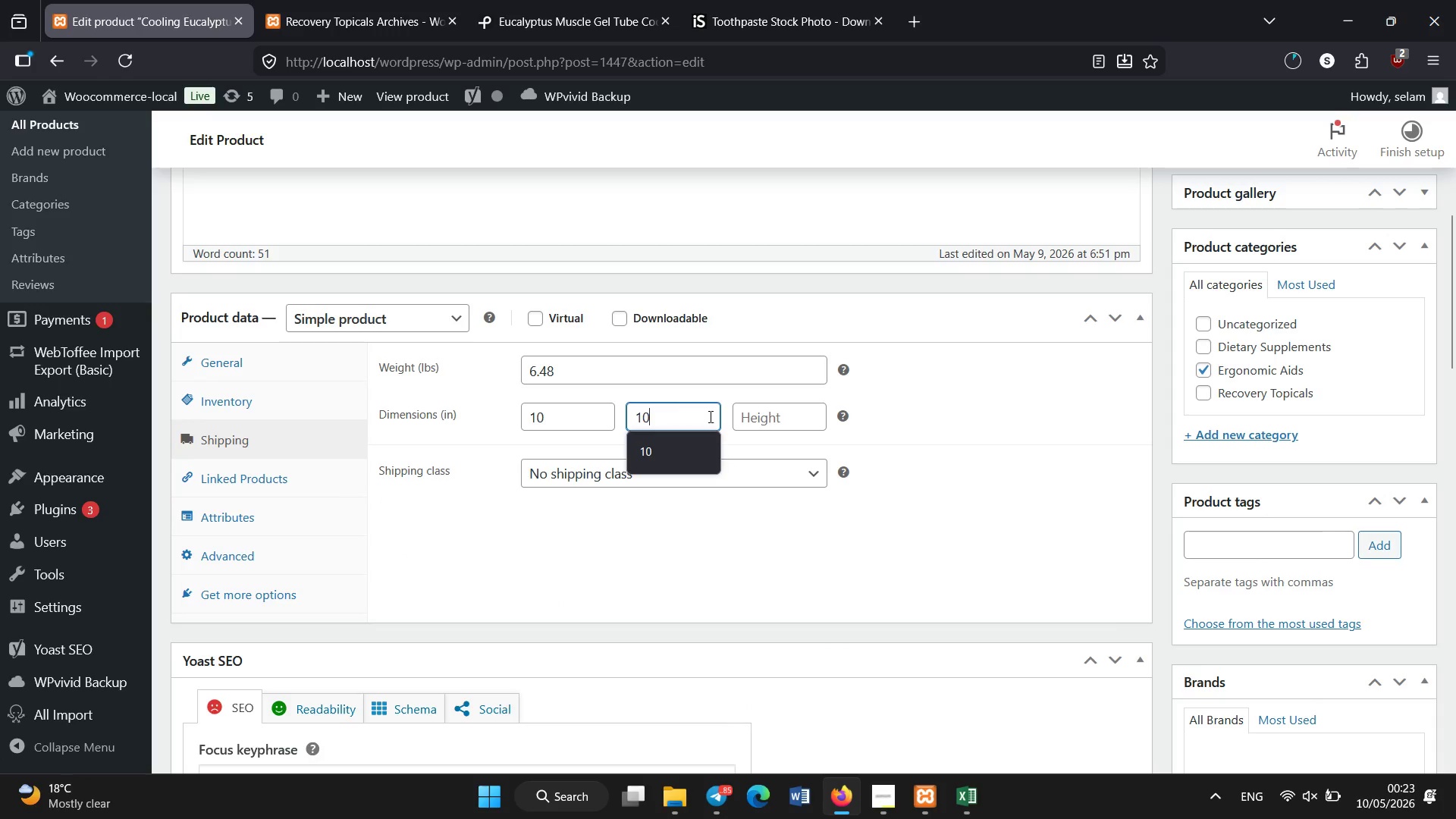 
left_click([737, 418])
 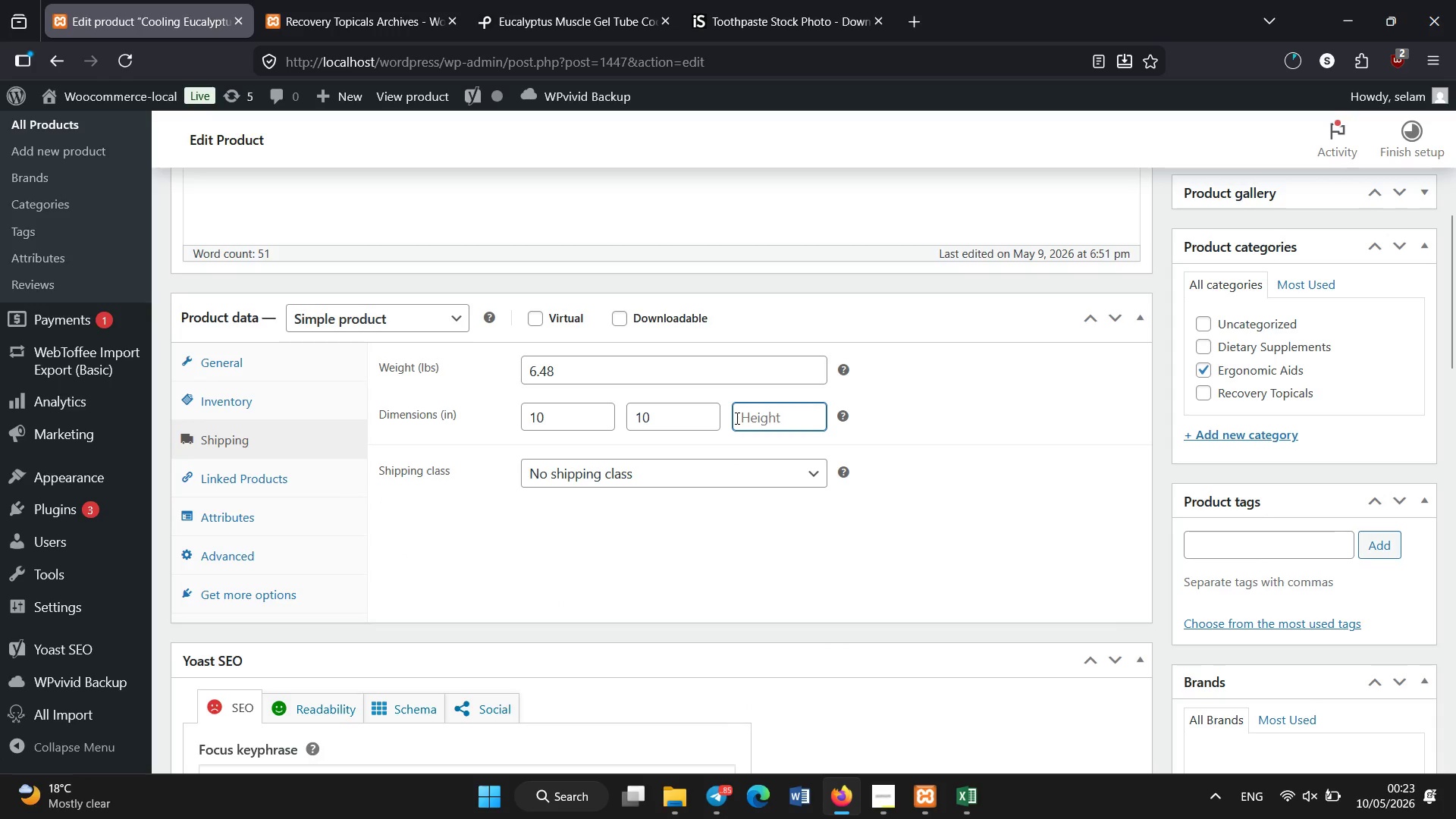 
key(Numpad2)
 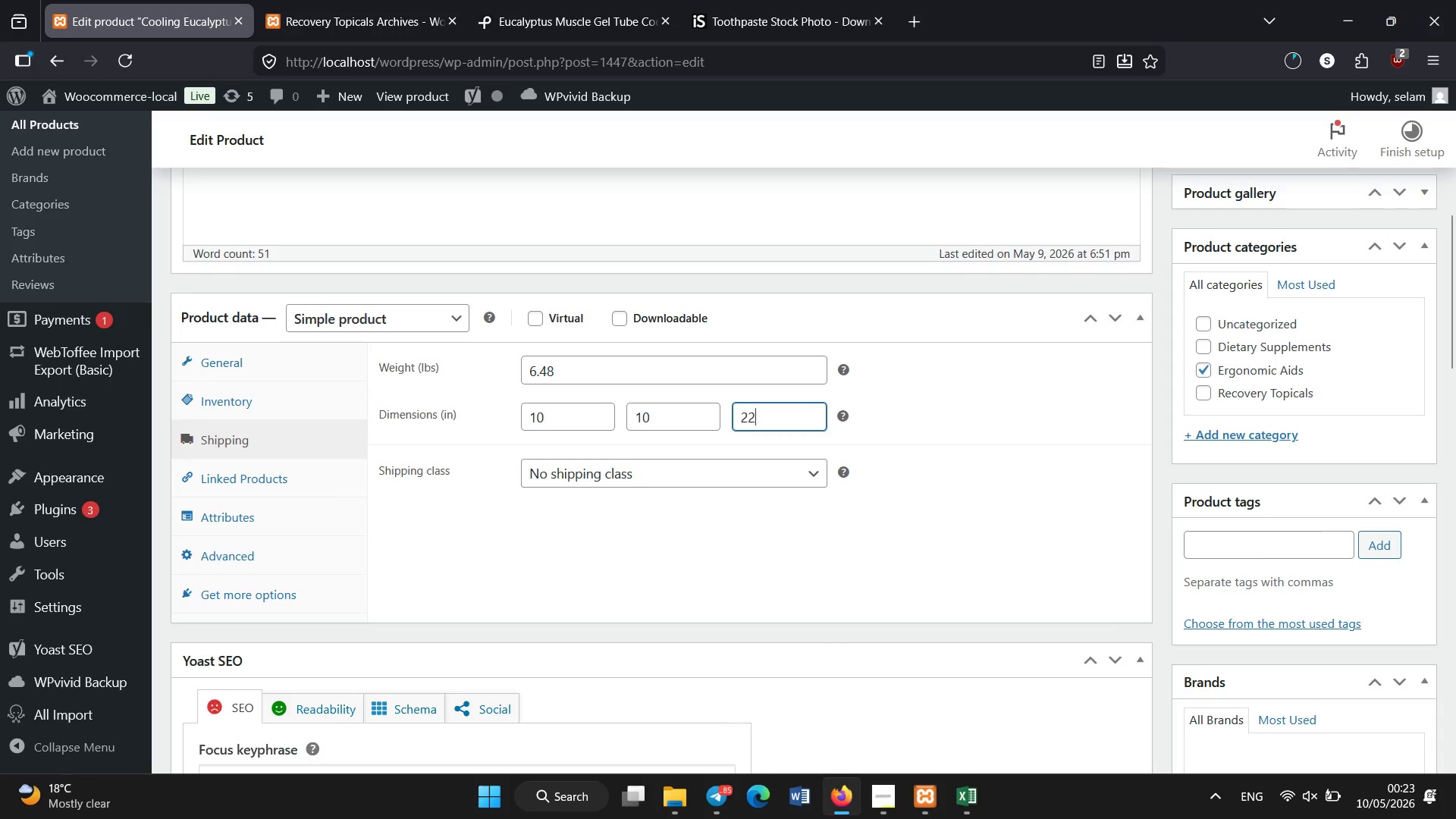 
key(Numpad2)
 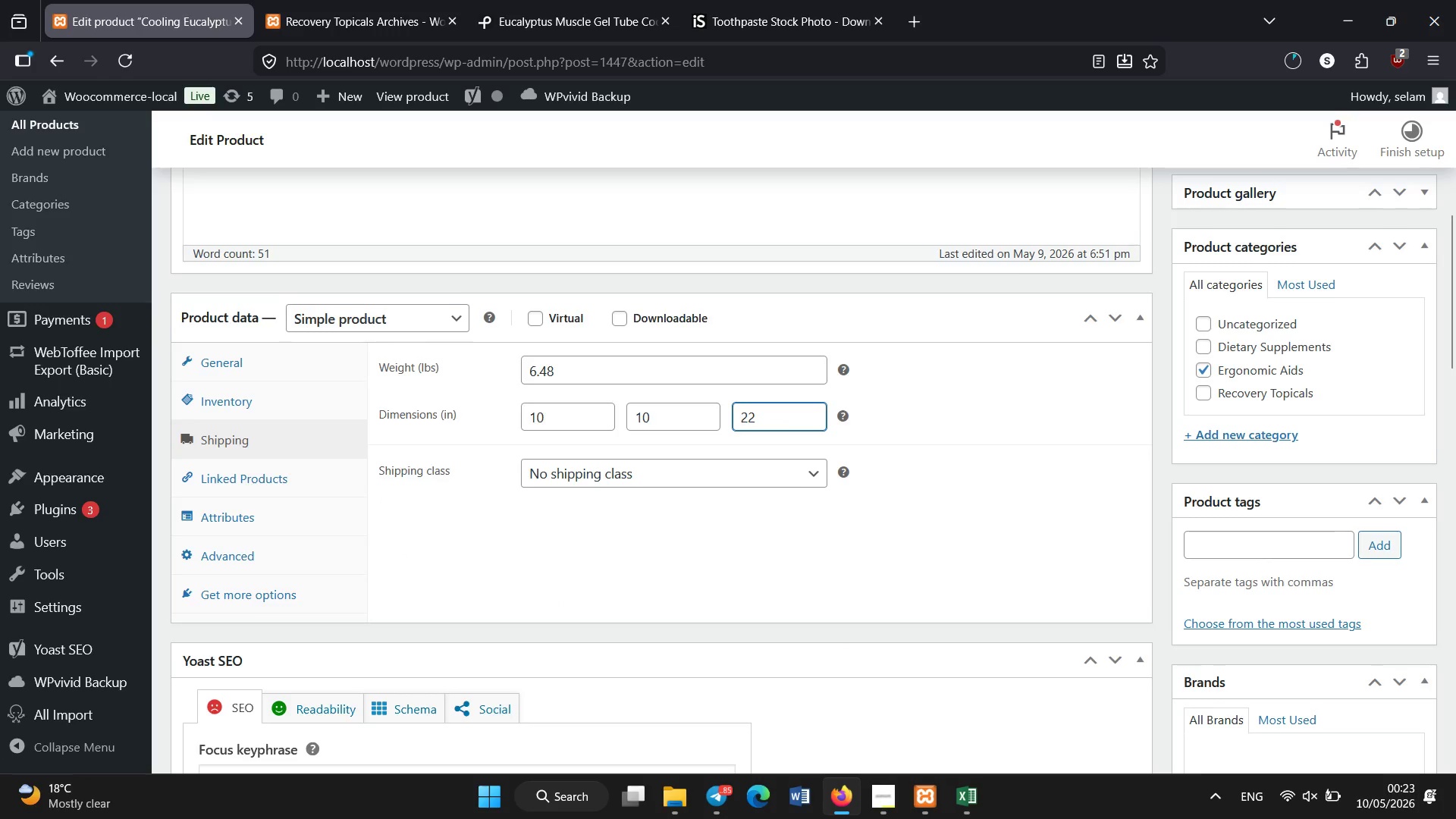 
scroll: coordinate [737, 419], scroll_direction: down, amount: 1.0
 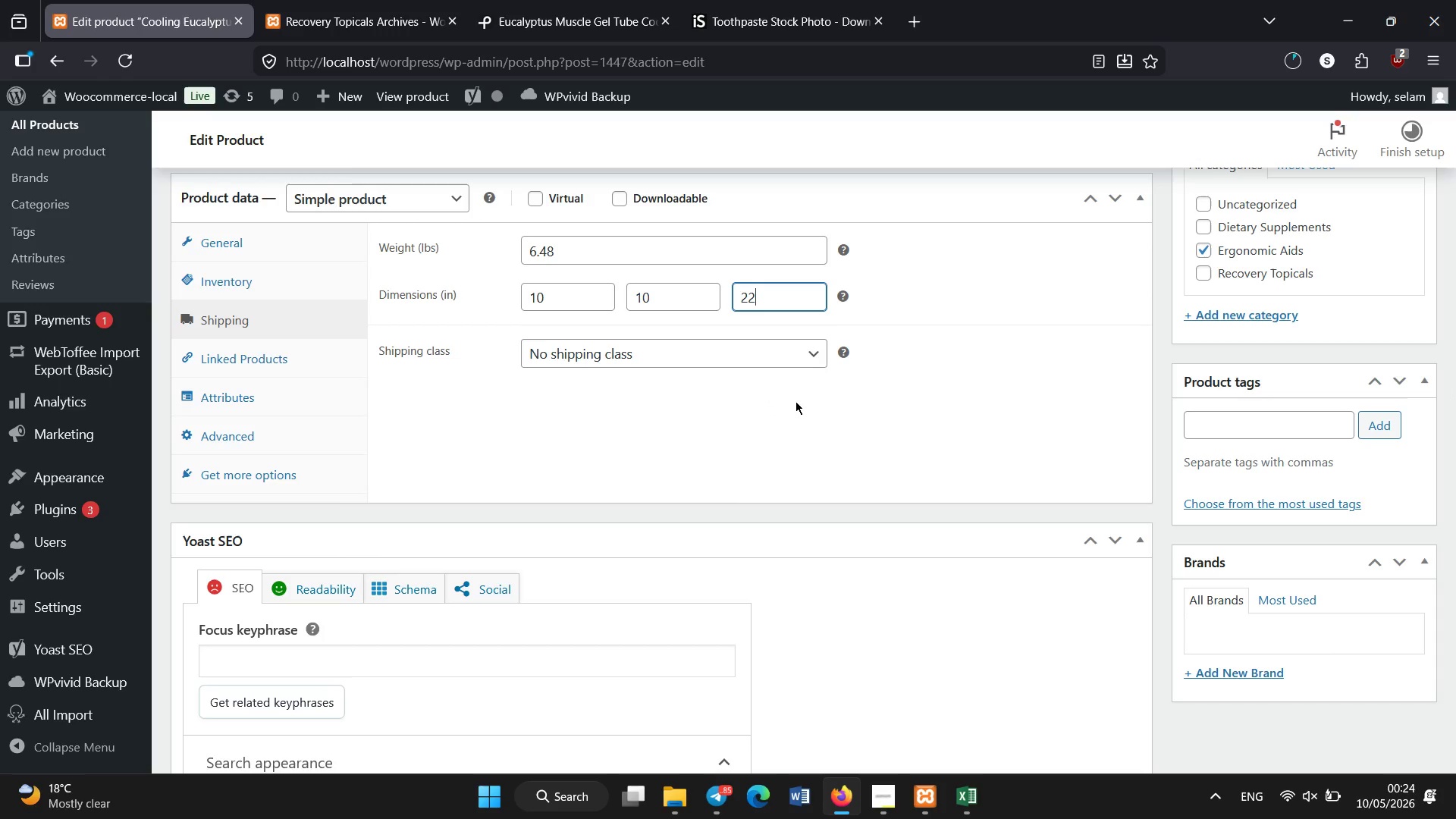 
wait(5.88)
 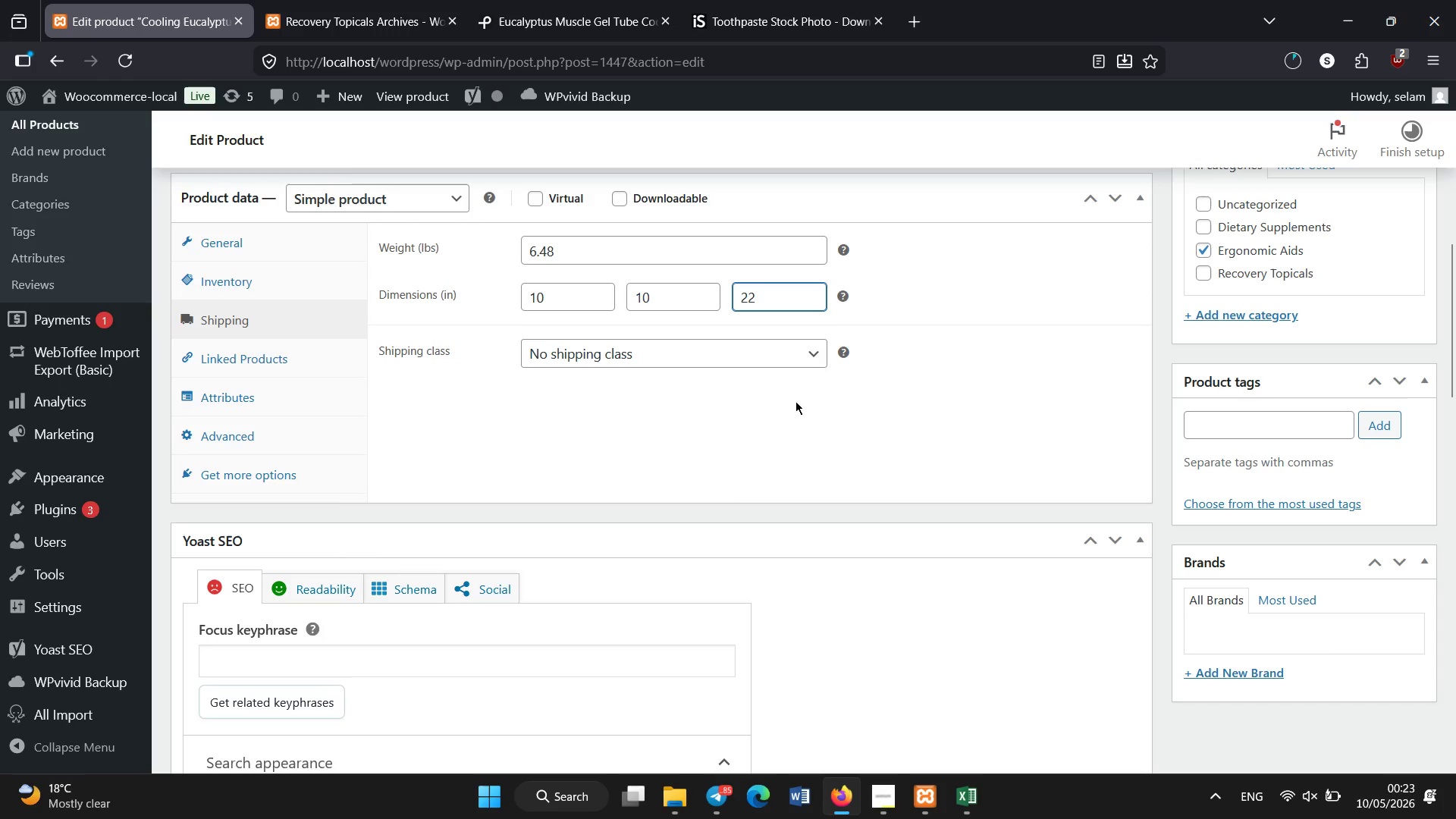 
scroll: coordinate [420, 453], scroll_direction: down, amount: 6.0
 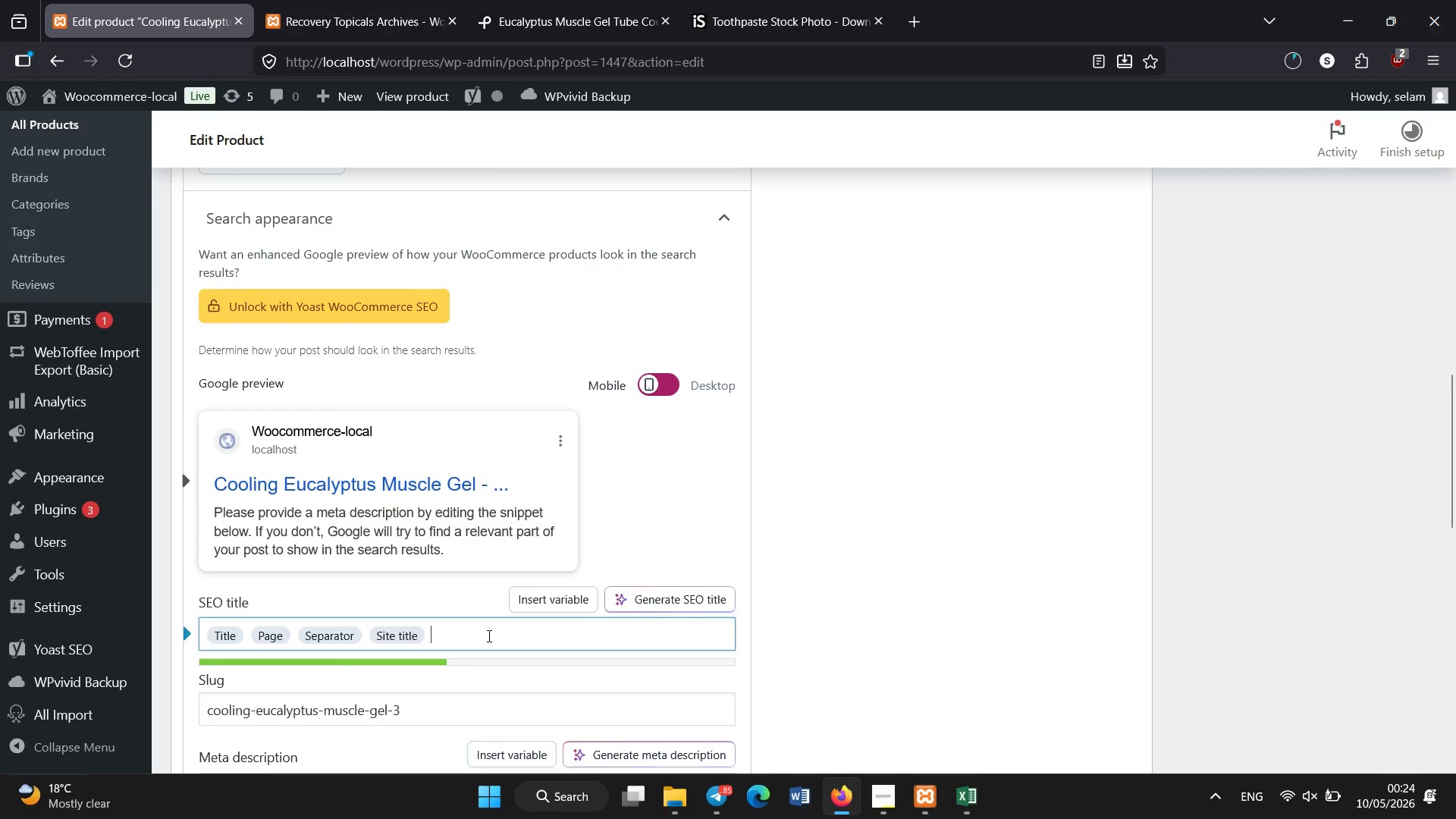 
key(Backspace)
key(Backspace)
key(Backspace)
key(Backspace)
key(Backspace)
key(Backspace)
key(Backspace)
key(Backspace)
type(Eucaly)
 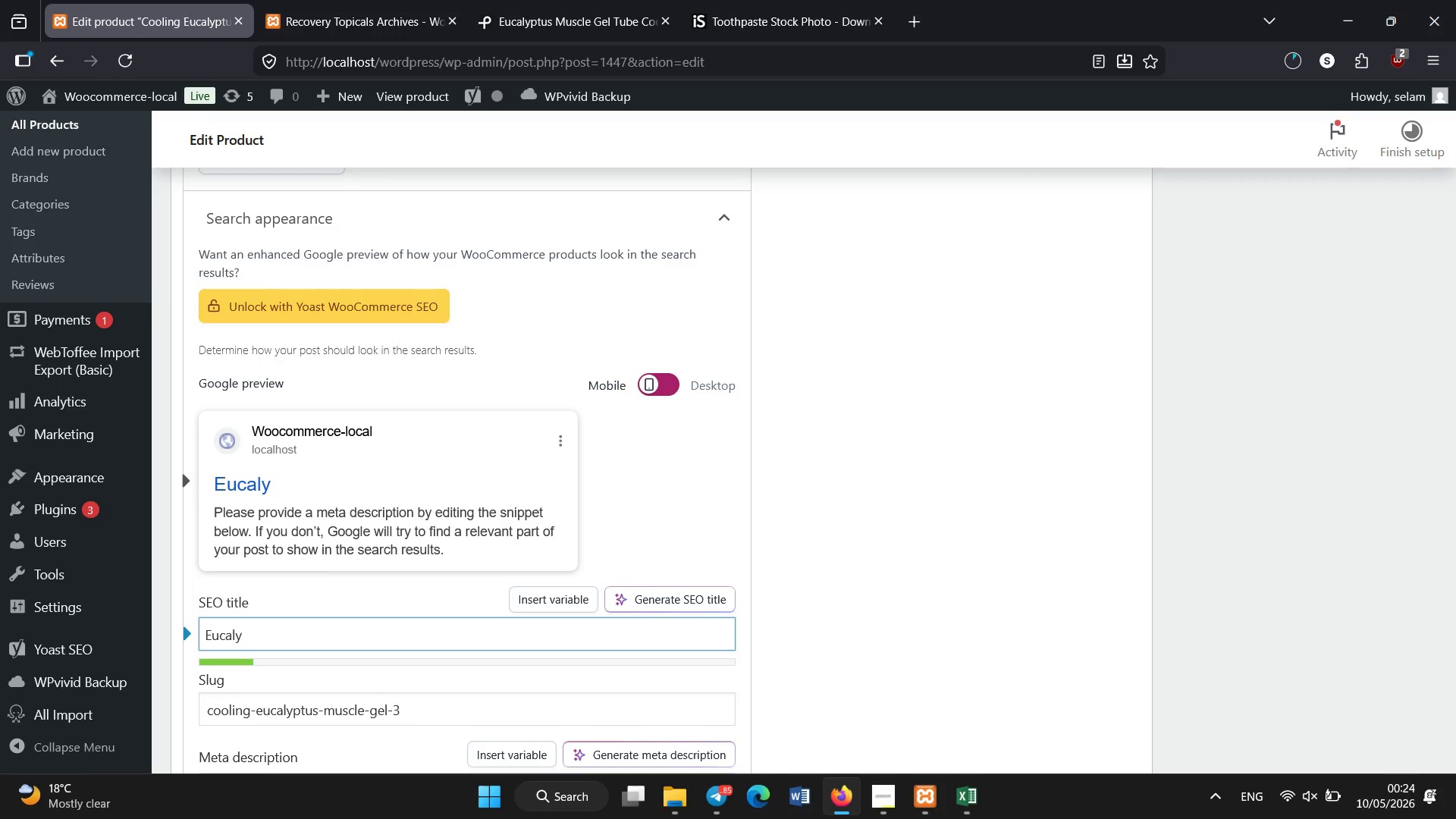 
wait(8.45)
 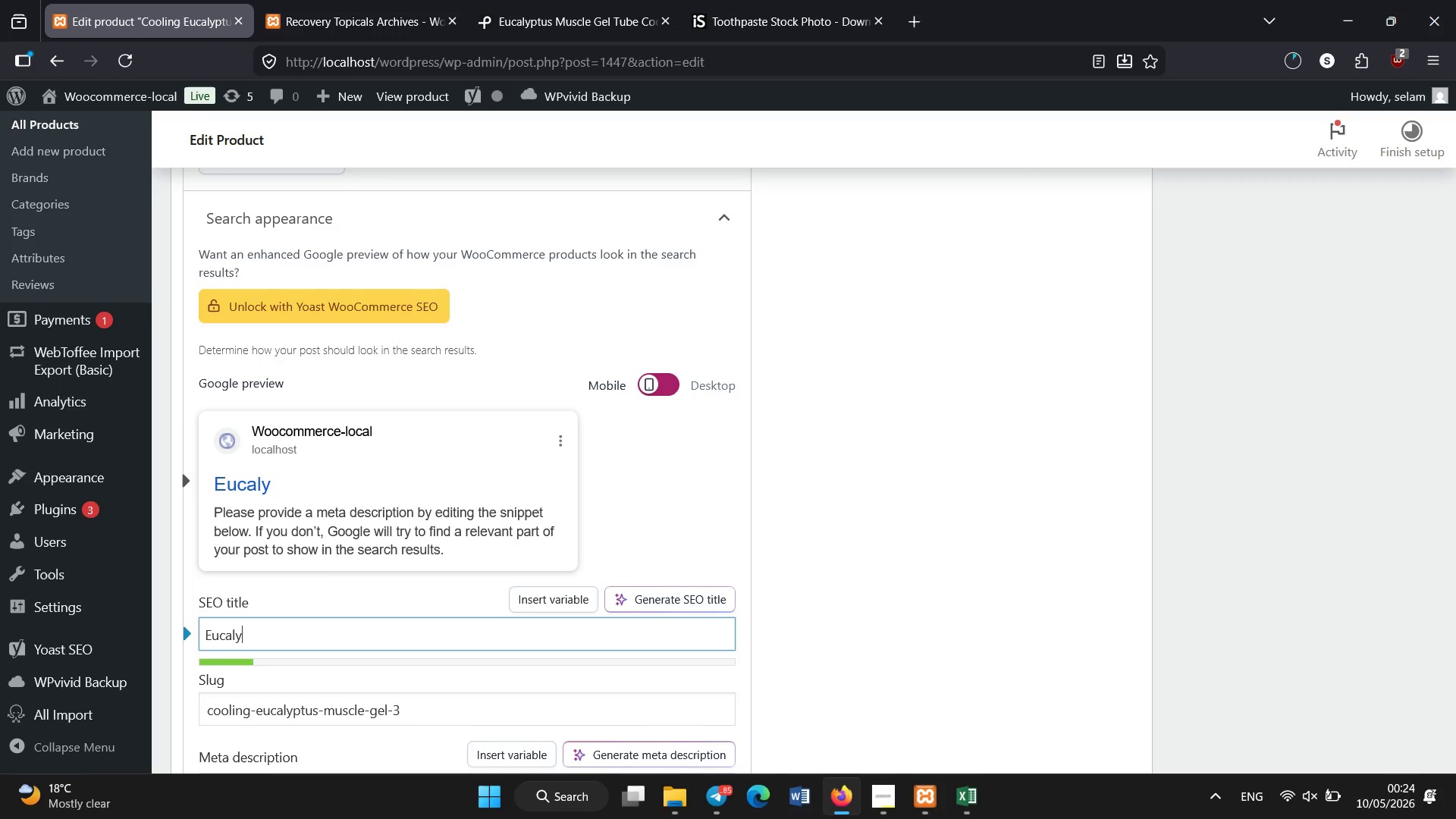 
type(y)
key(Backspace)
type(ptus Cooling Gel | Muscle Revovery & Pain Relief Formula)
 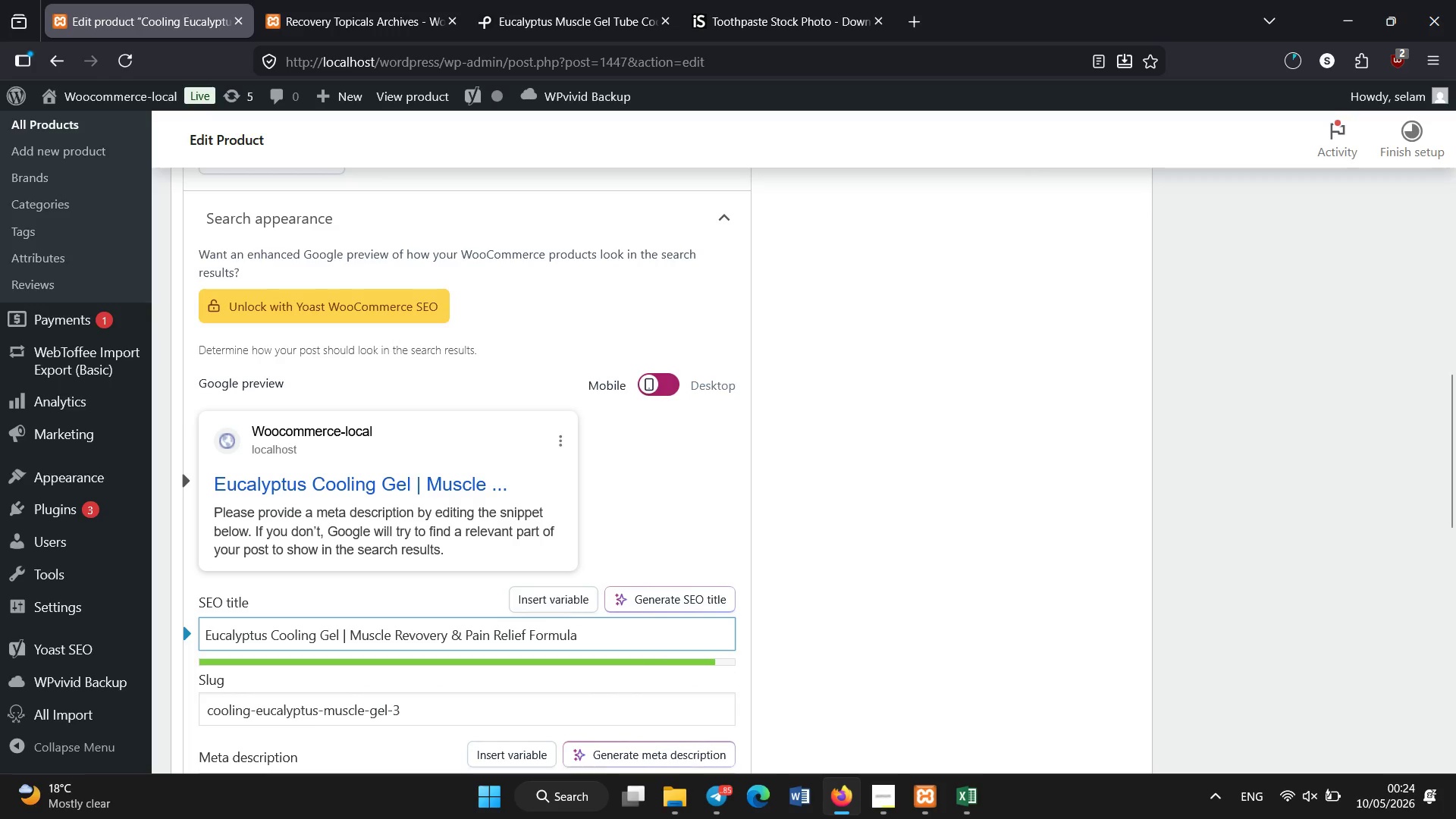 
scroll: coordinate [373, 675], scroll_direction: down, amount: 4.0
 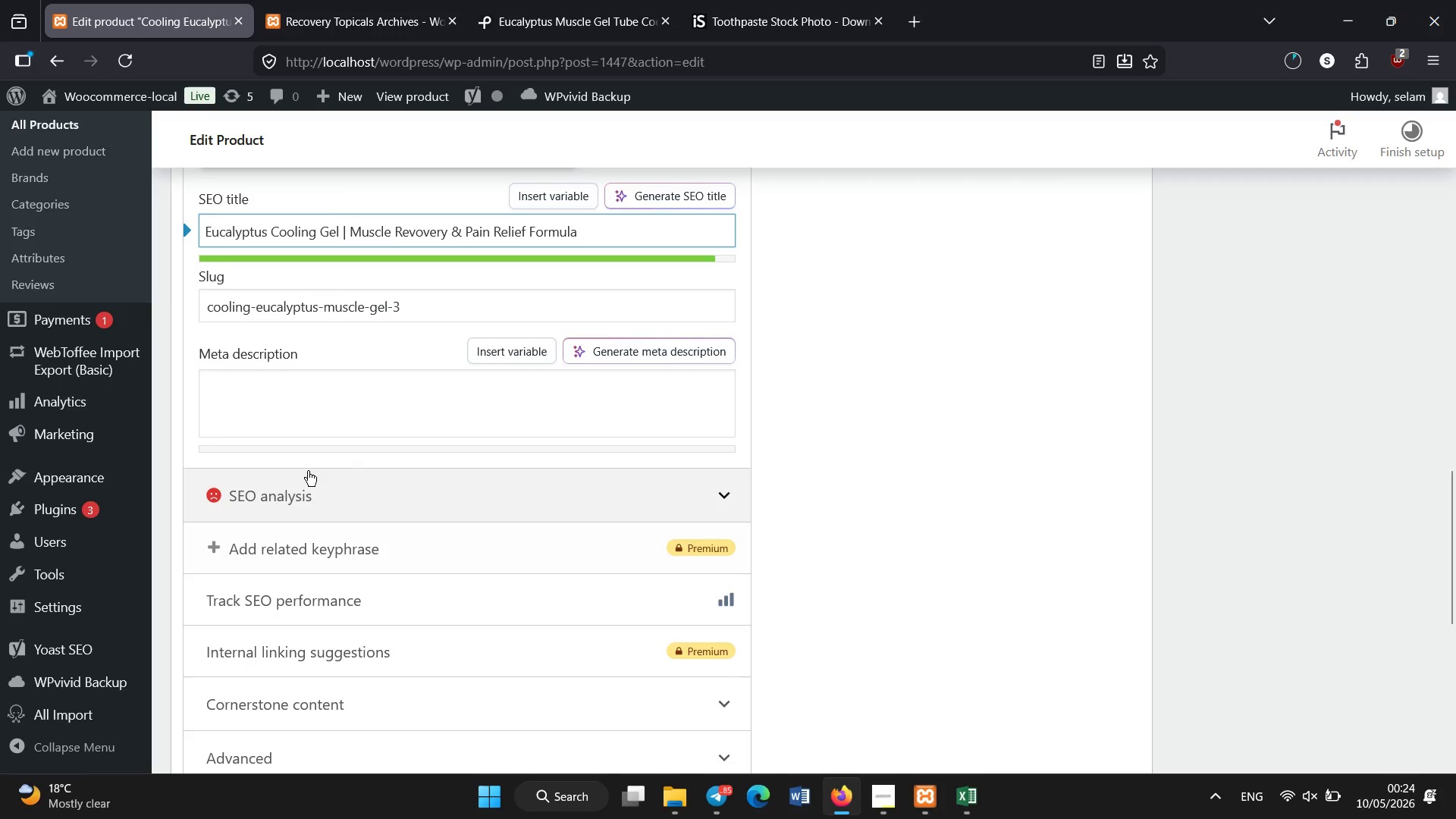 
left_click([298, 409])
 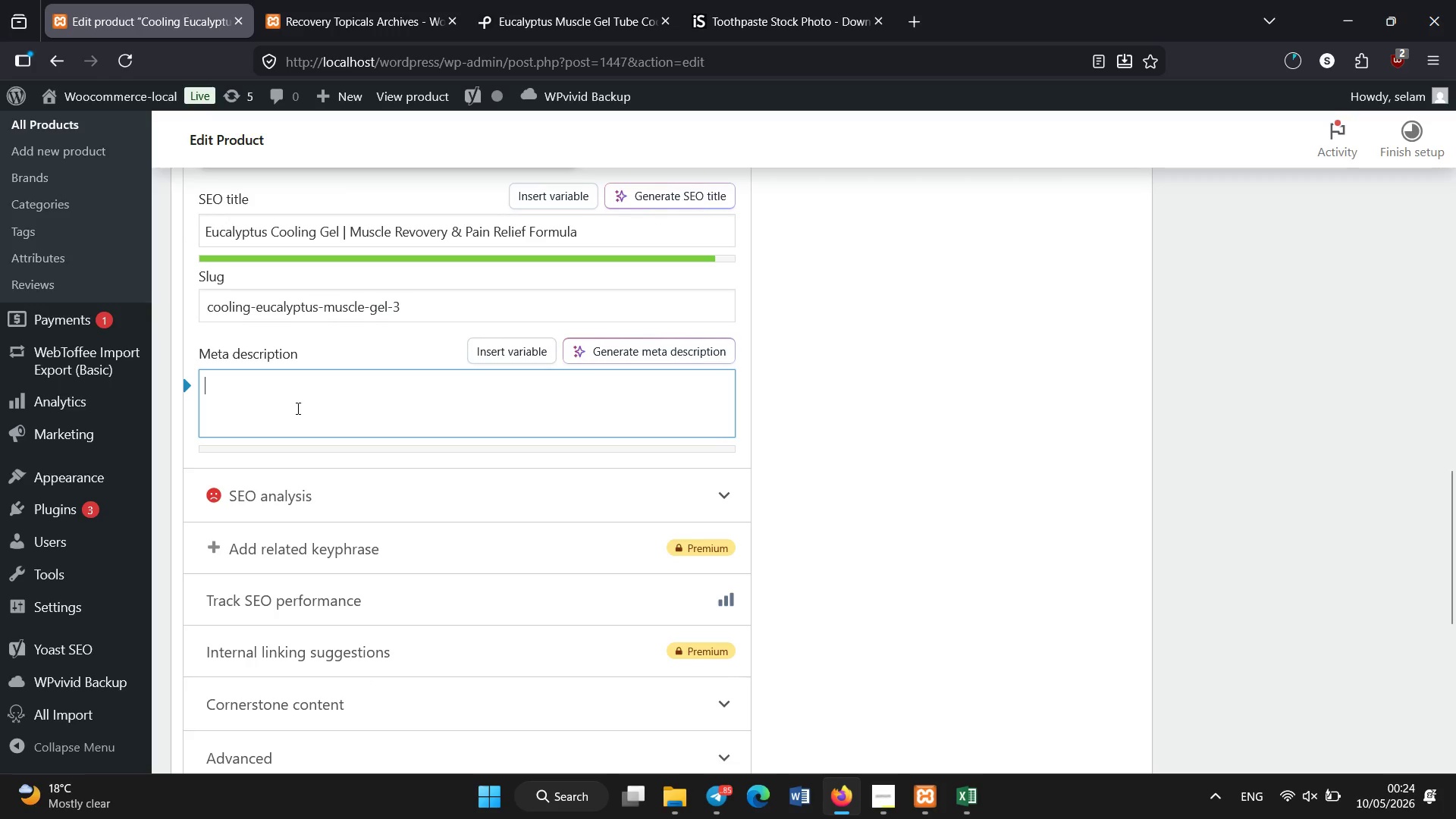 
type(Advanced eucalyptus -)
key(Backspace)
key(Backspace)
type(-v)
key(Backspace)
type(based cooling gel supporting muscle recovery, joint relief, and inflammation reduction.)
 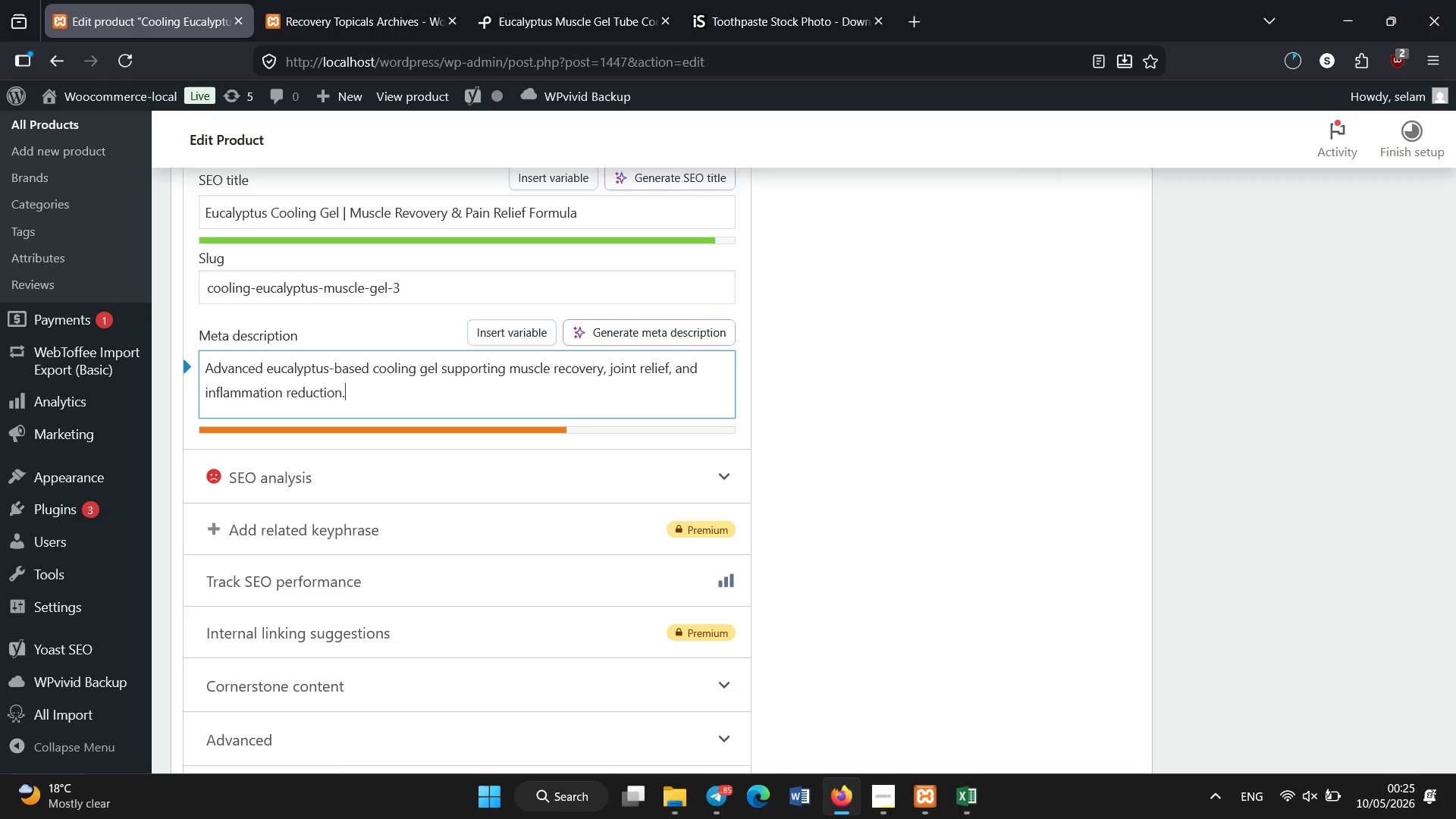 
left_click([494, 0])
 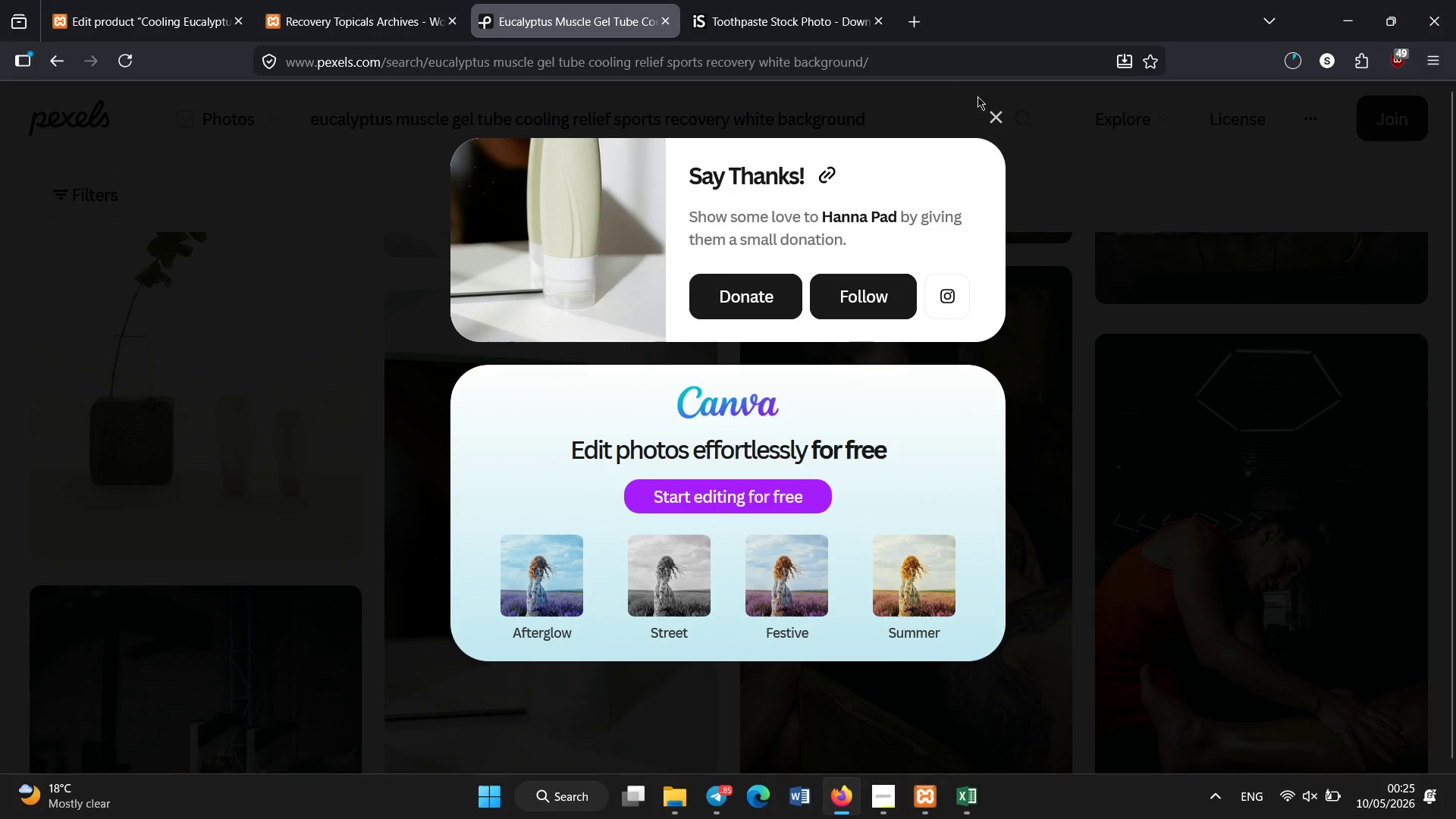 
left_click([1003, 120])
 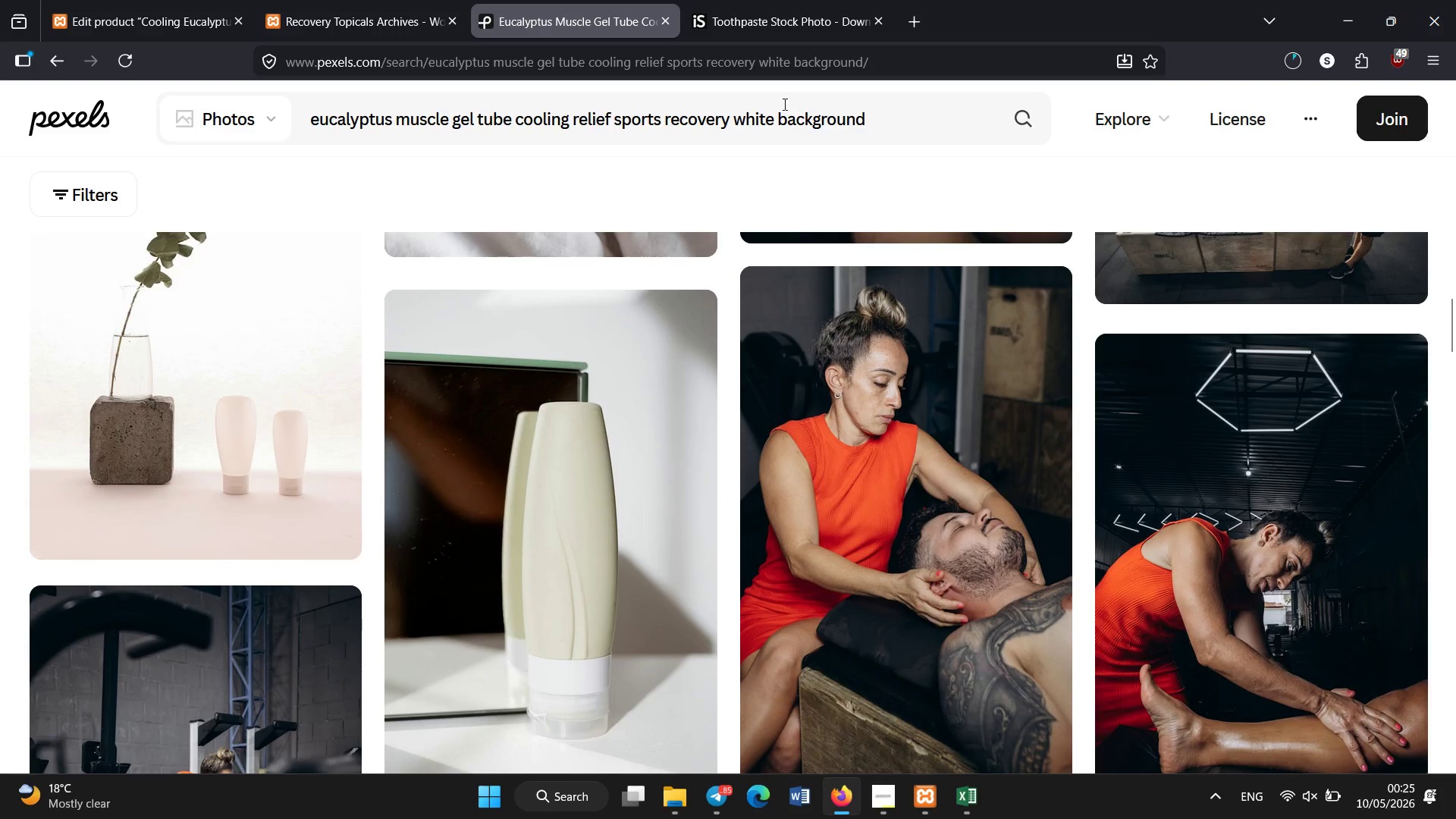 
left_click([785, 104])
 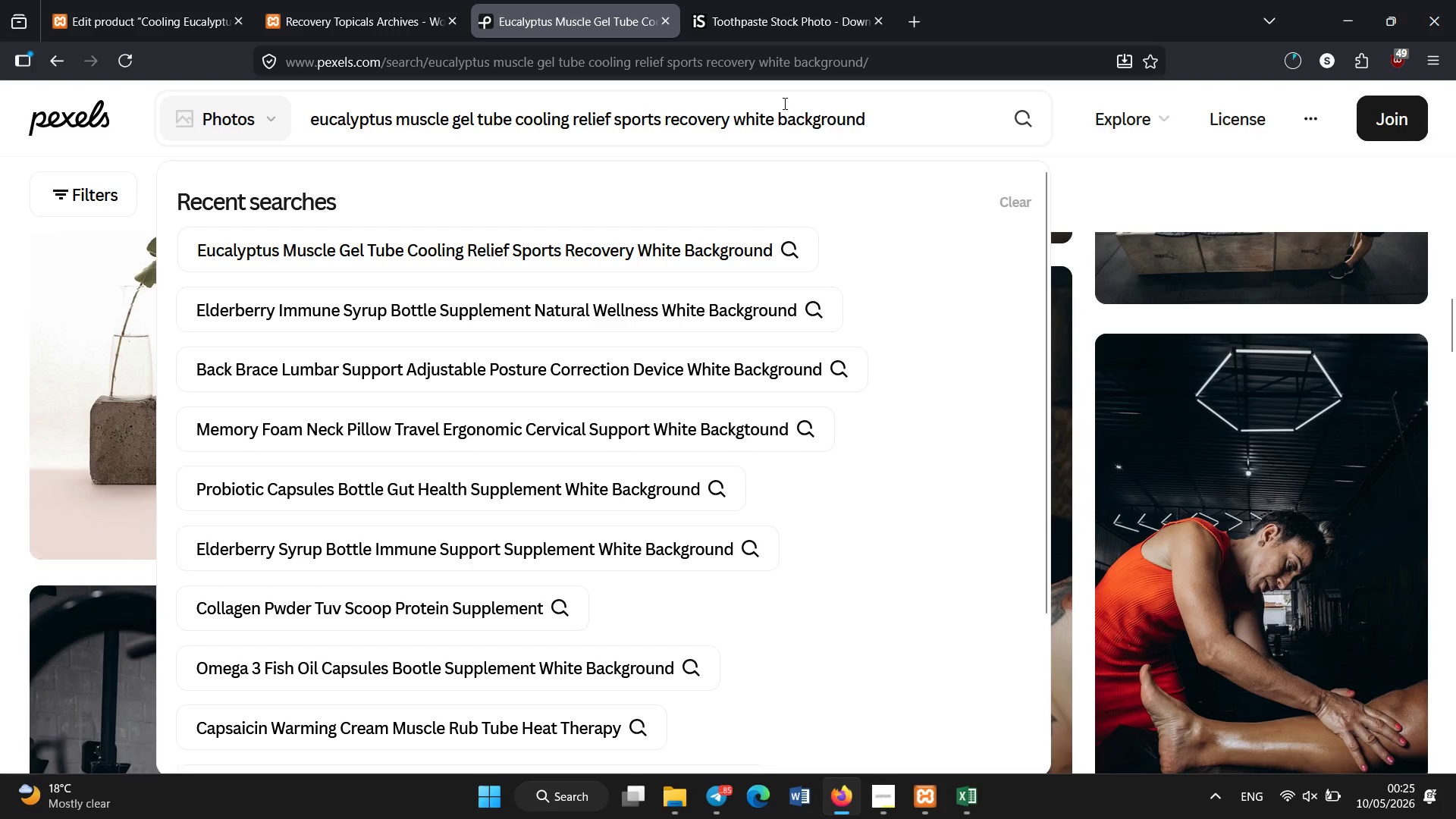 
key(Control+A)
 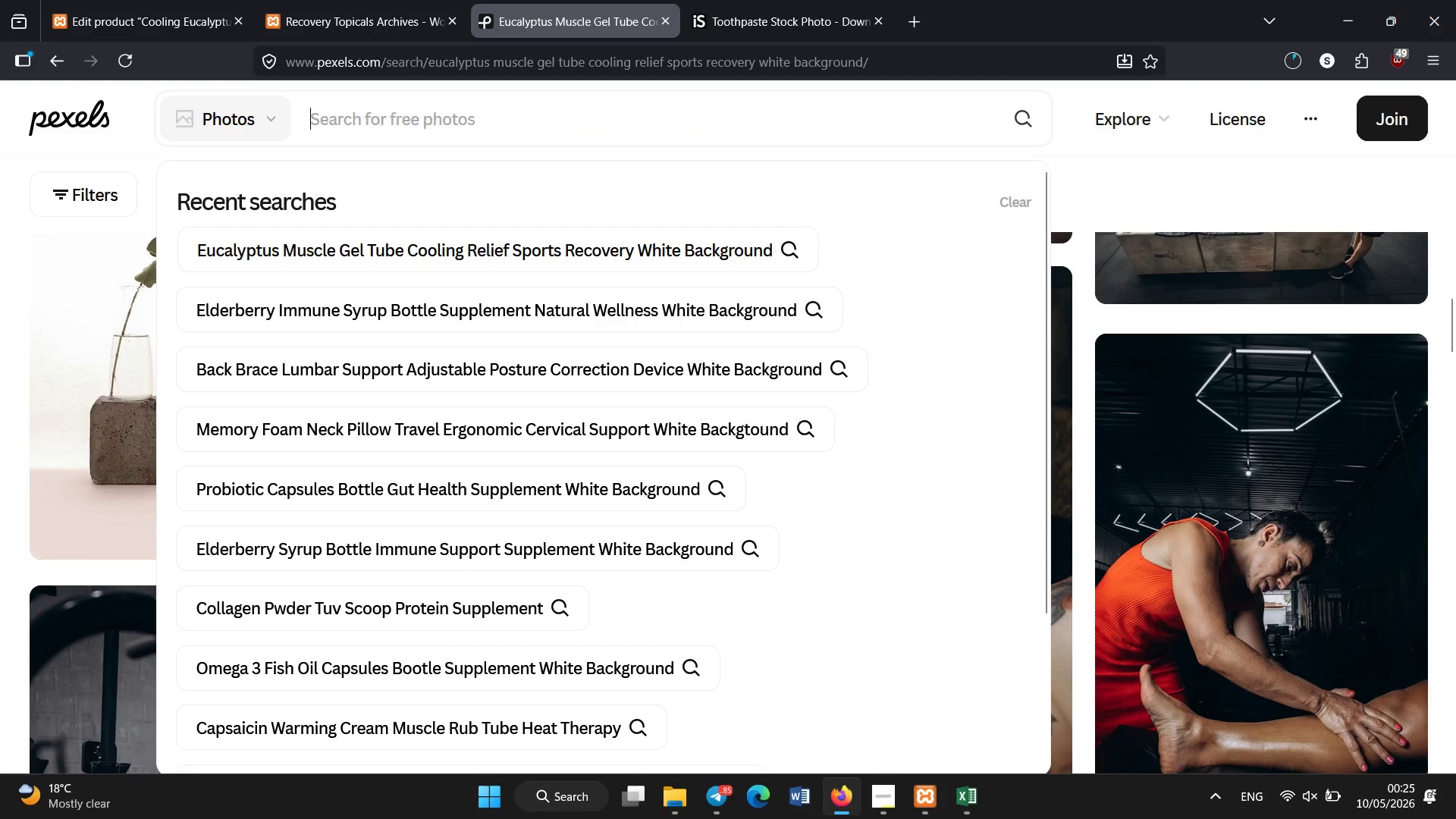 
key(Backspace)
type(eucalyptus cooling gel jar sports recovery muscle relief white backgron)
key(Backspace)
type(und)
 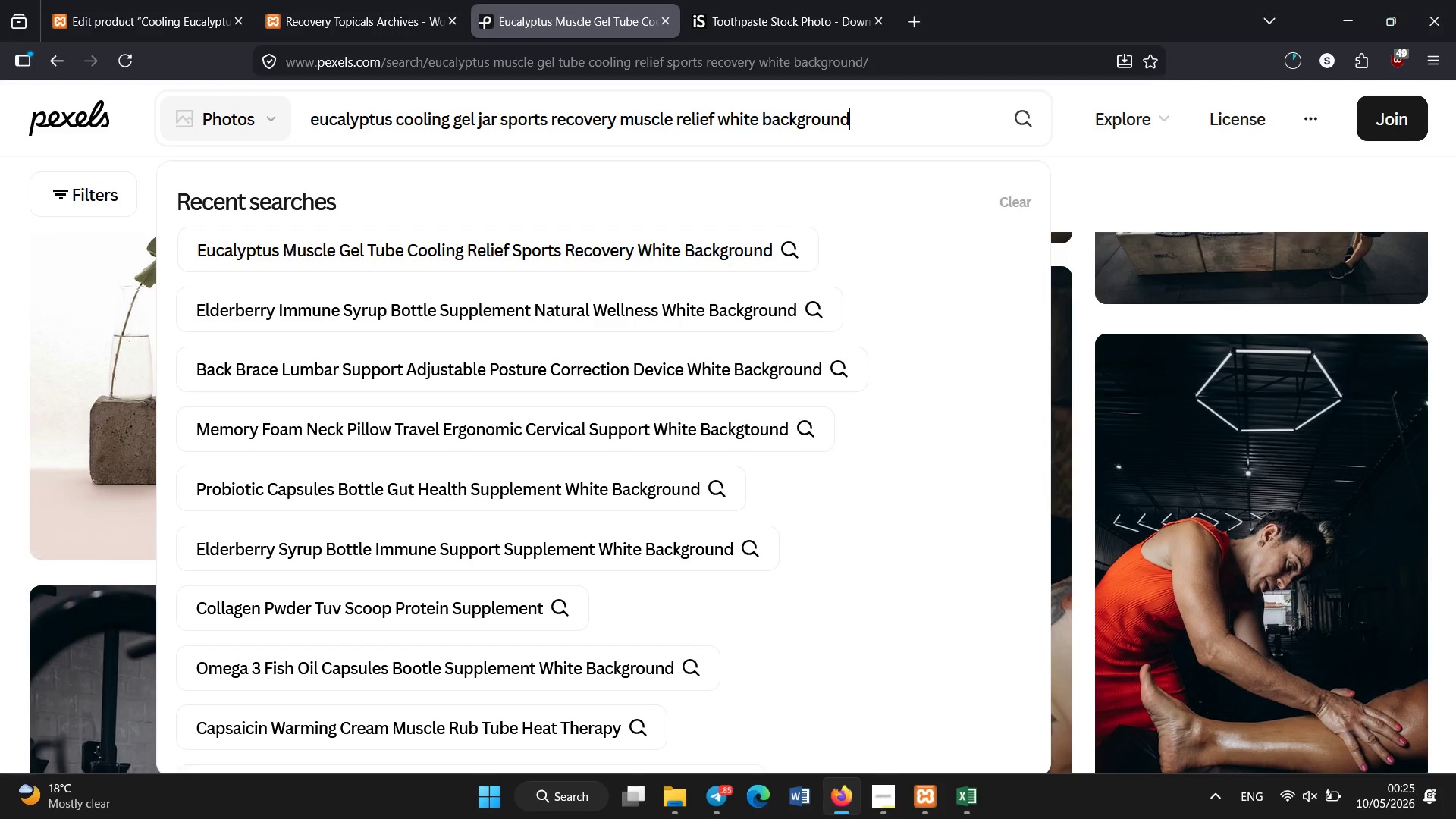 
key(Control+A)
 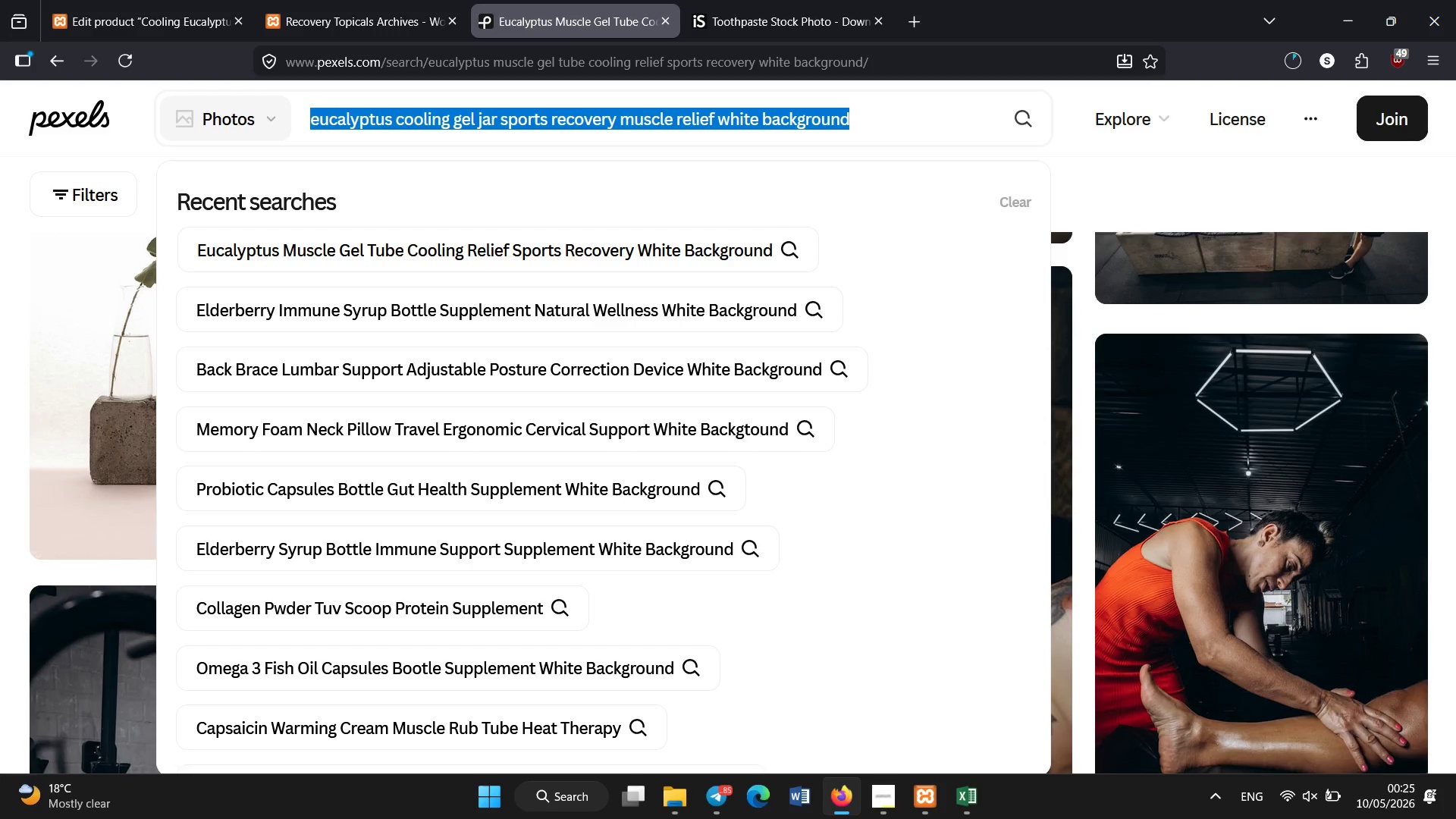 
key(Control+C)
 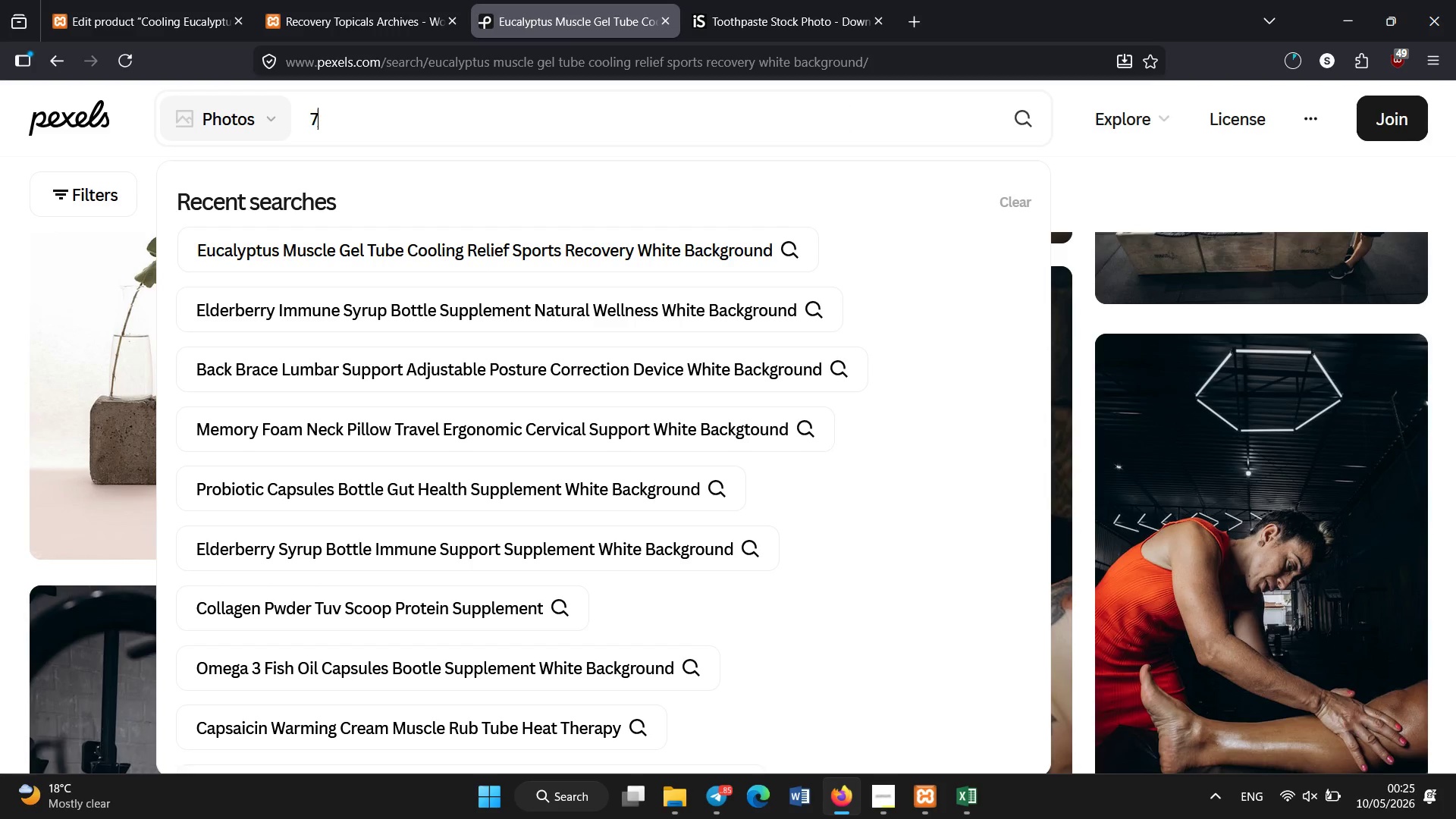 
key(Numpad7)
 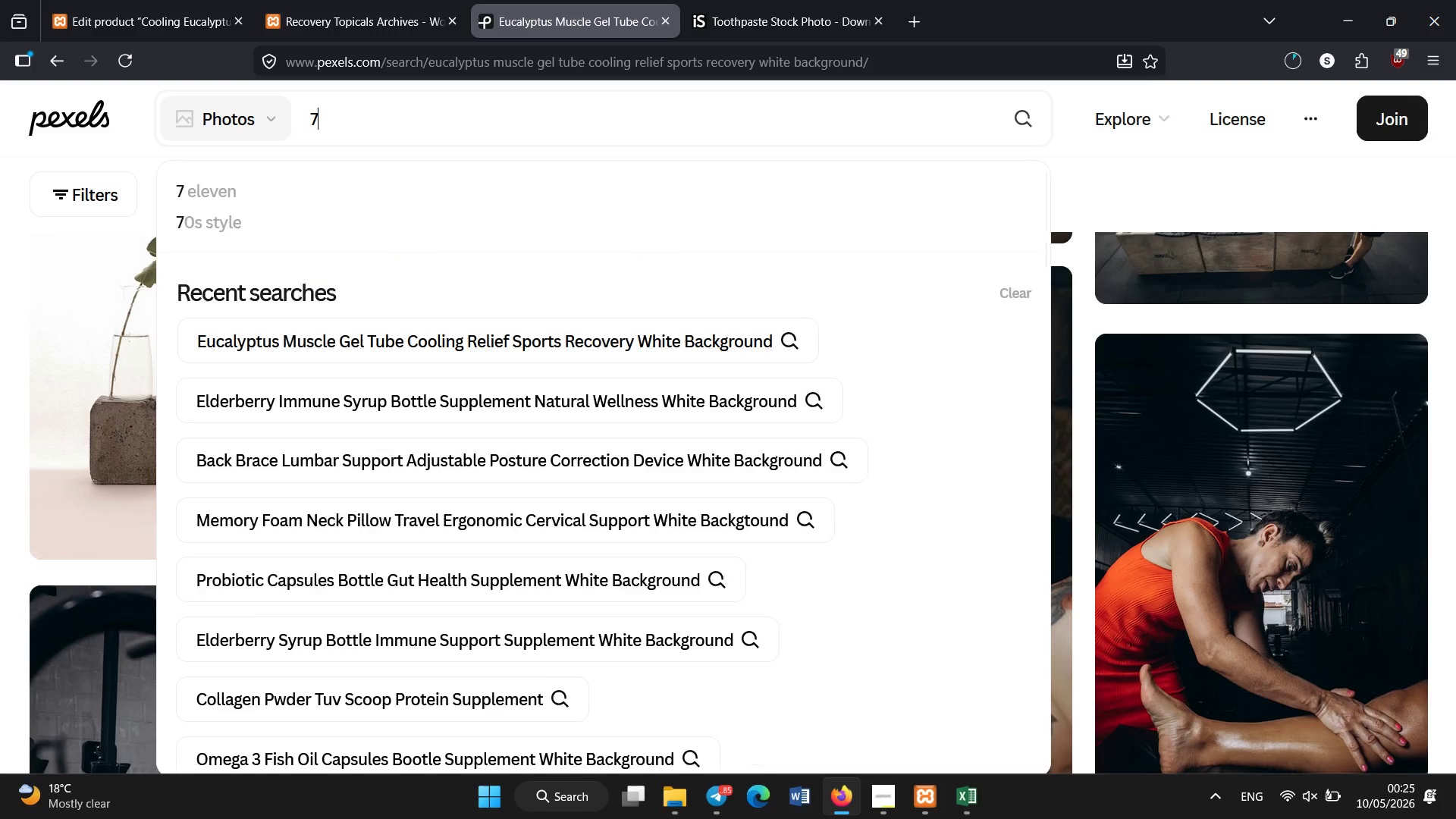 
key(Control+Z)
 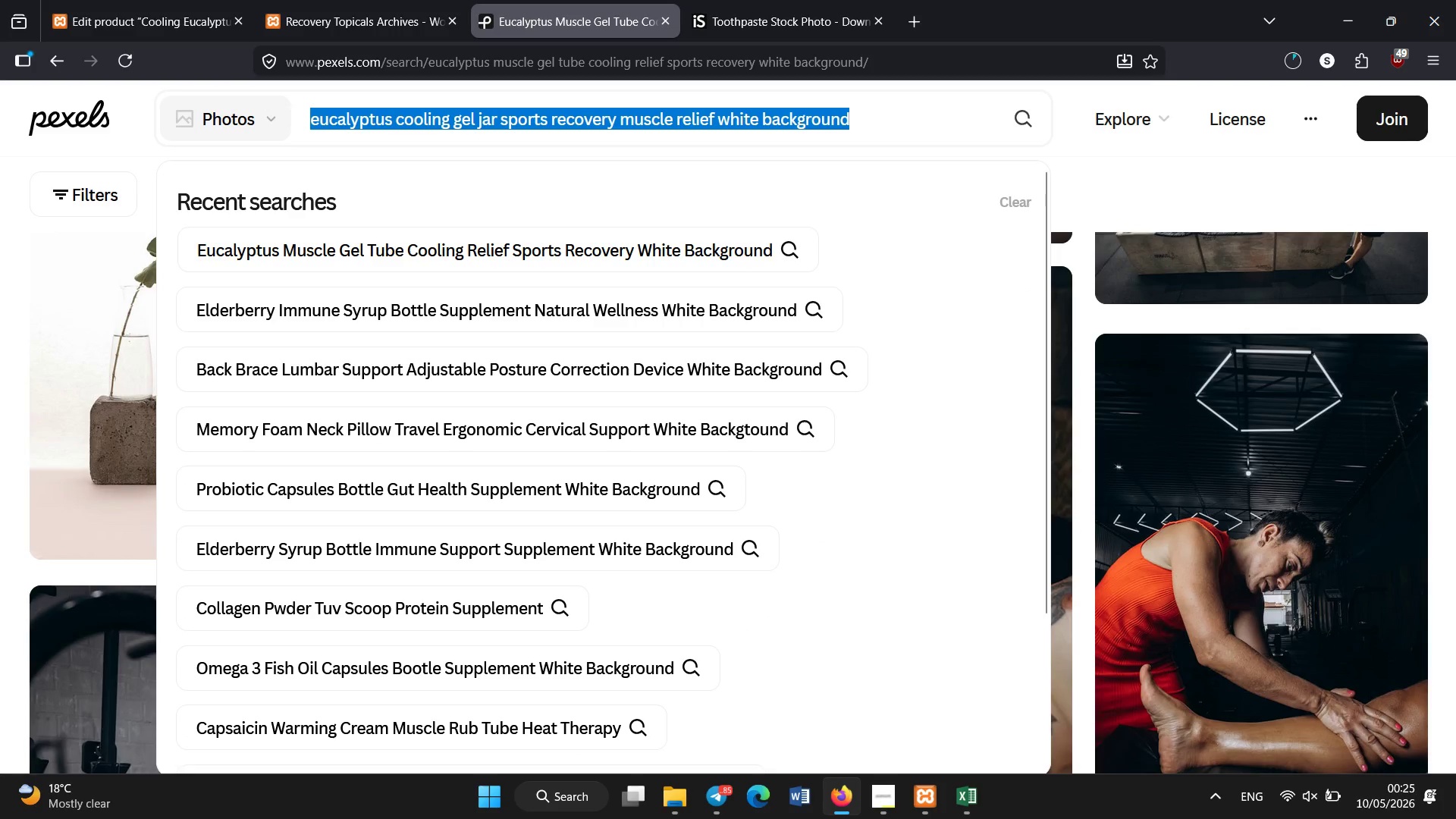 
key(Enter)
 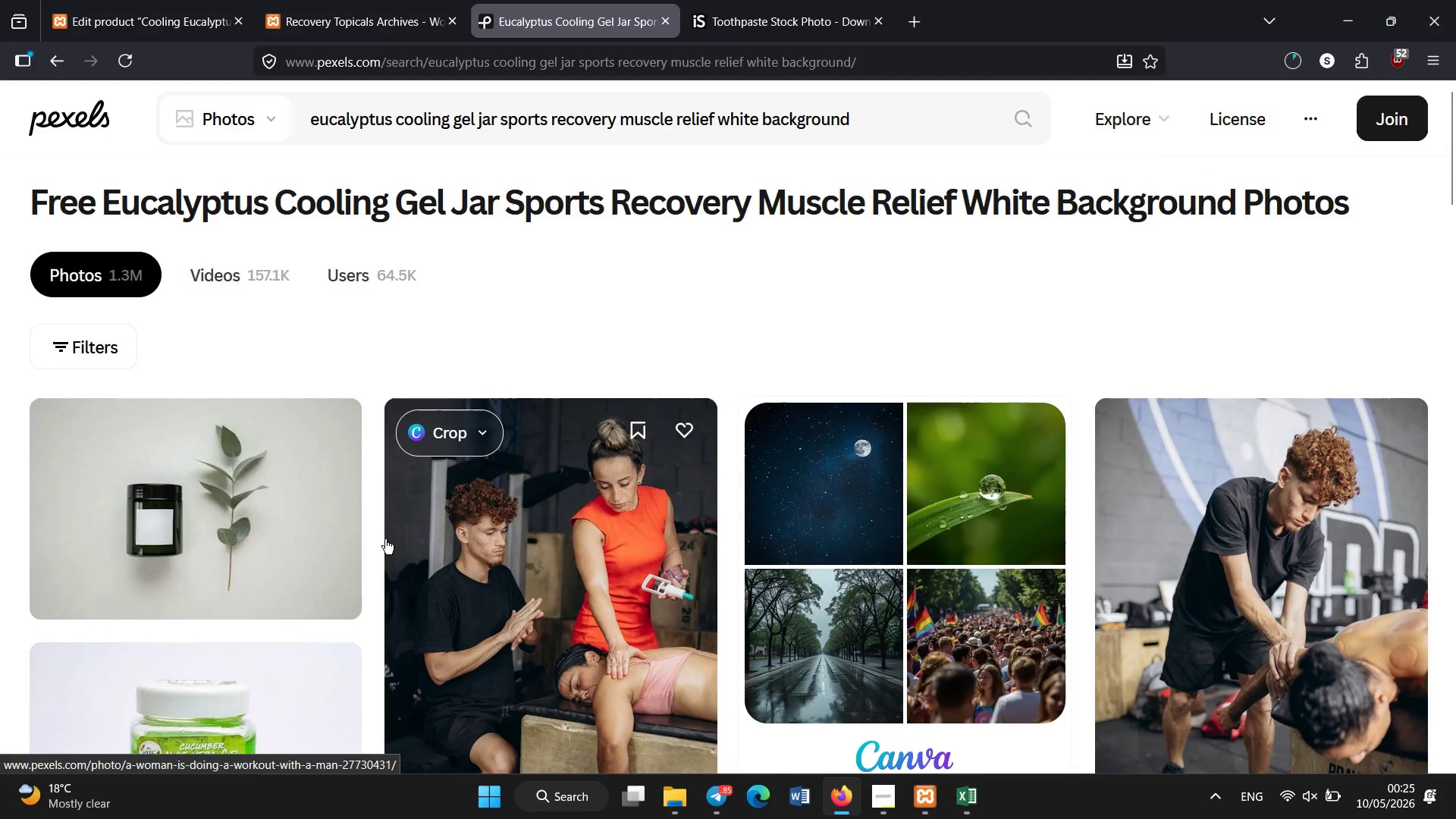 
wait(7.17)
 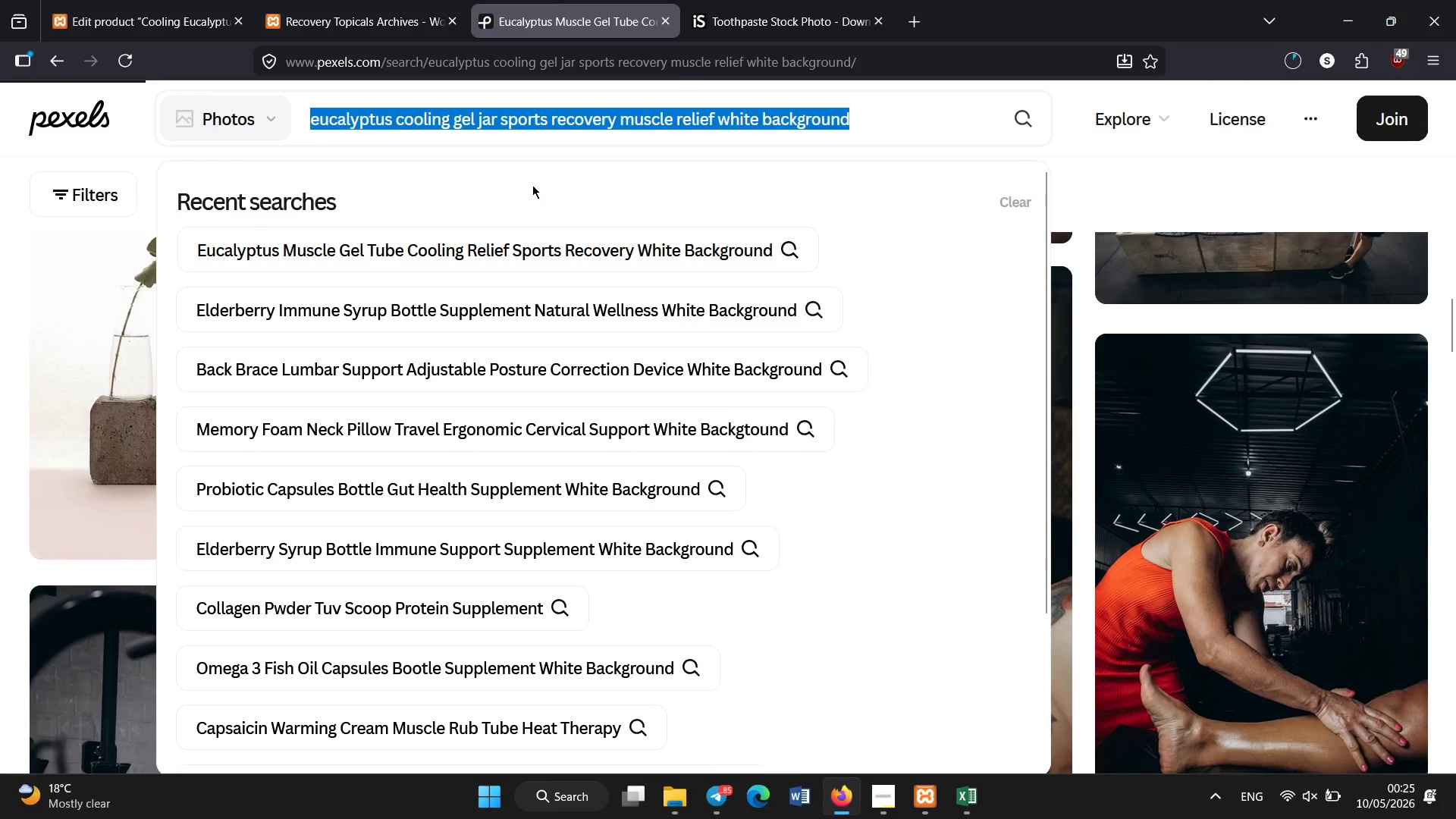 
left_click([305, 588])
 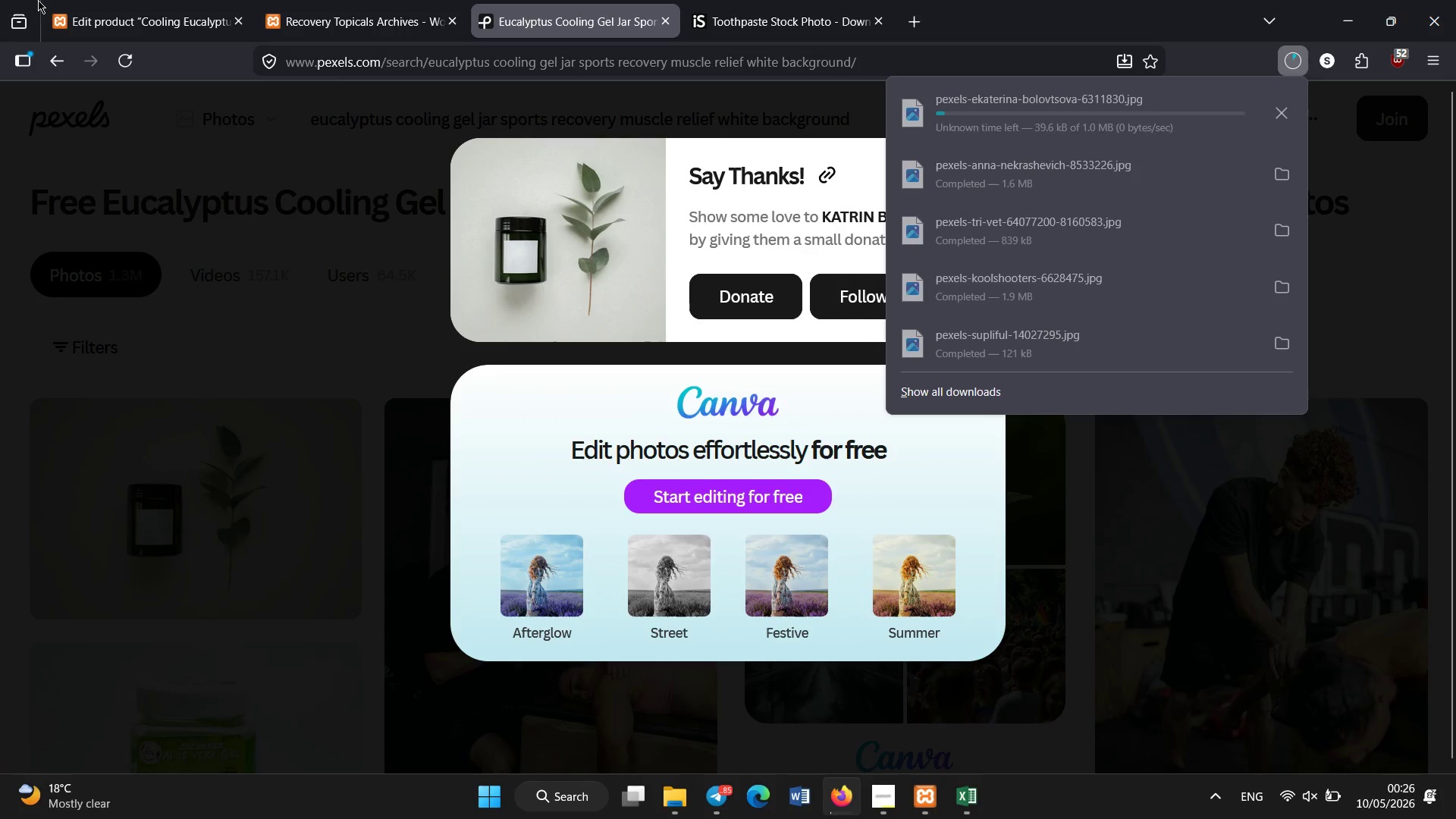 
left_click([68, 0])
 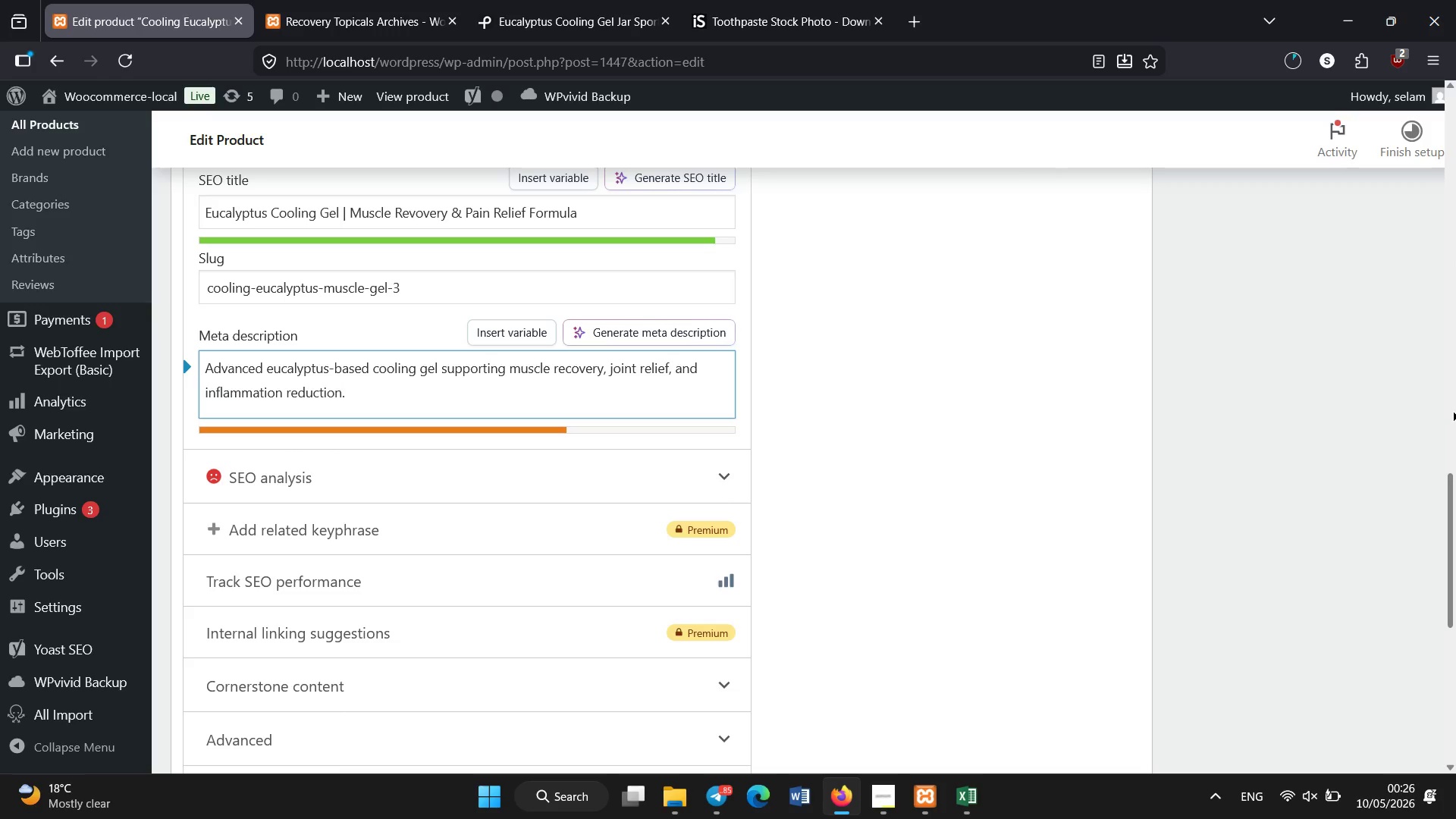 
left_click_drag(start_coordinate=[1448, 422], to_coordinate=[1442, 381])
 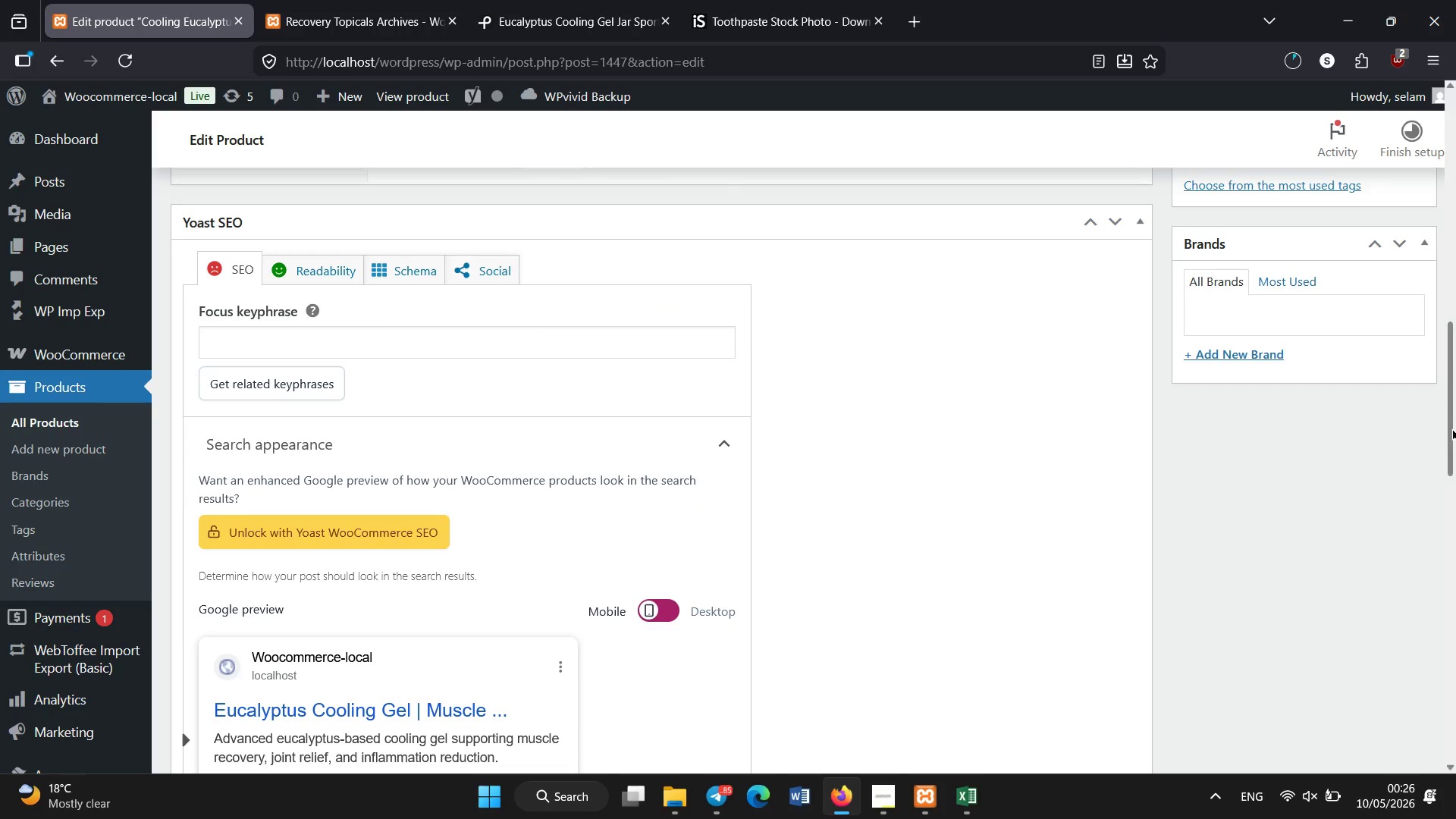 
left_click_drag(start_coordinate=[1454, 429], to_coordinate=[1455, 152])
 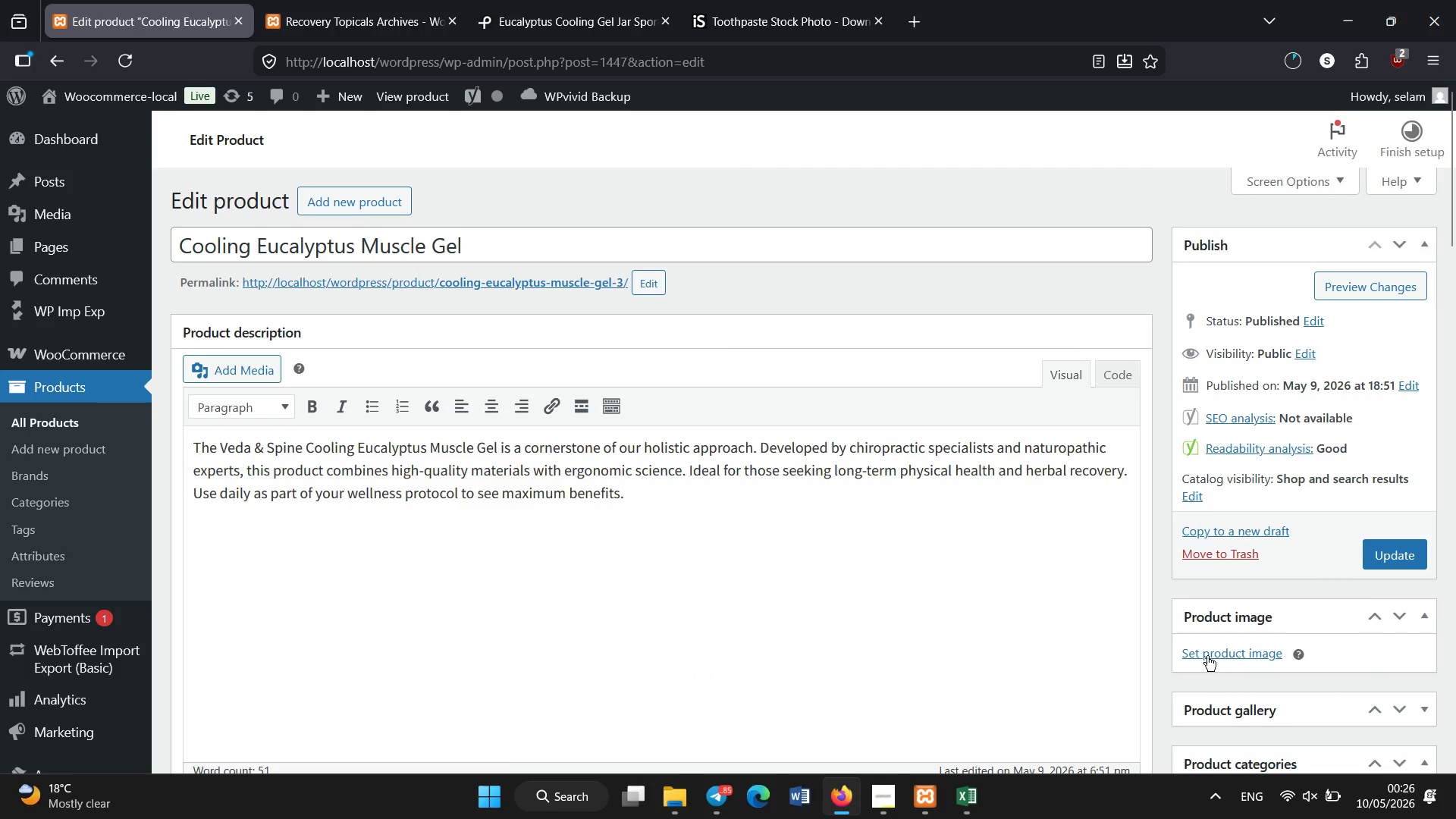 
left_click([1207, 656])
 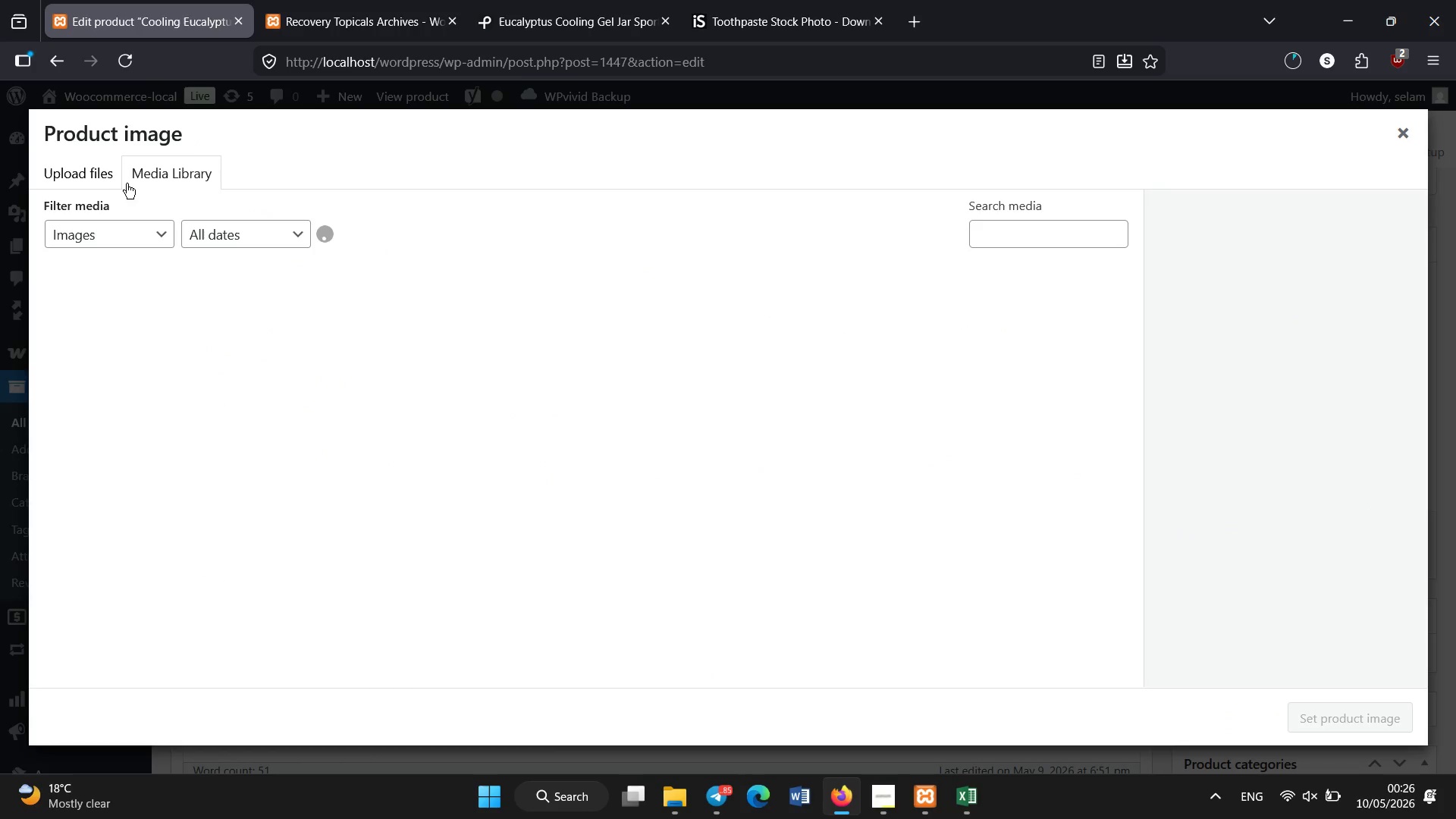 
left_click([86, 165])
 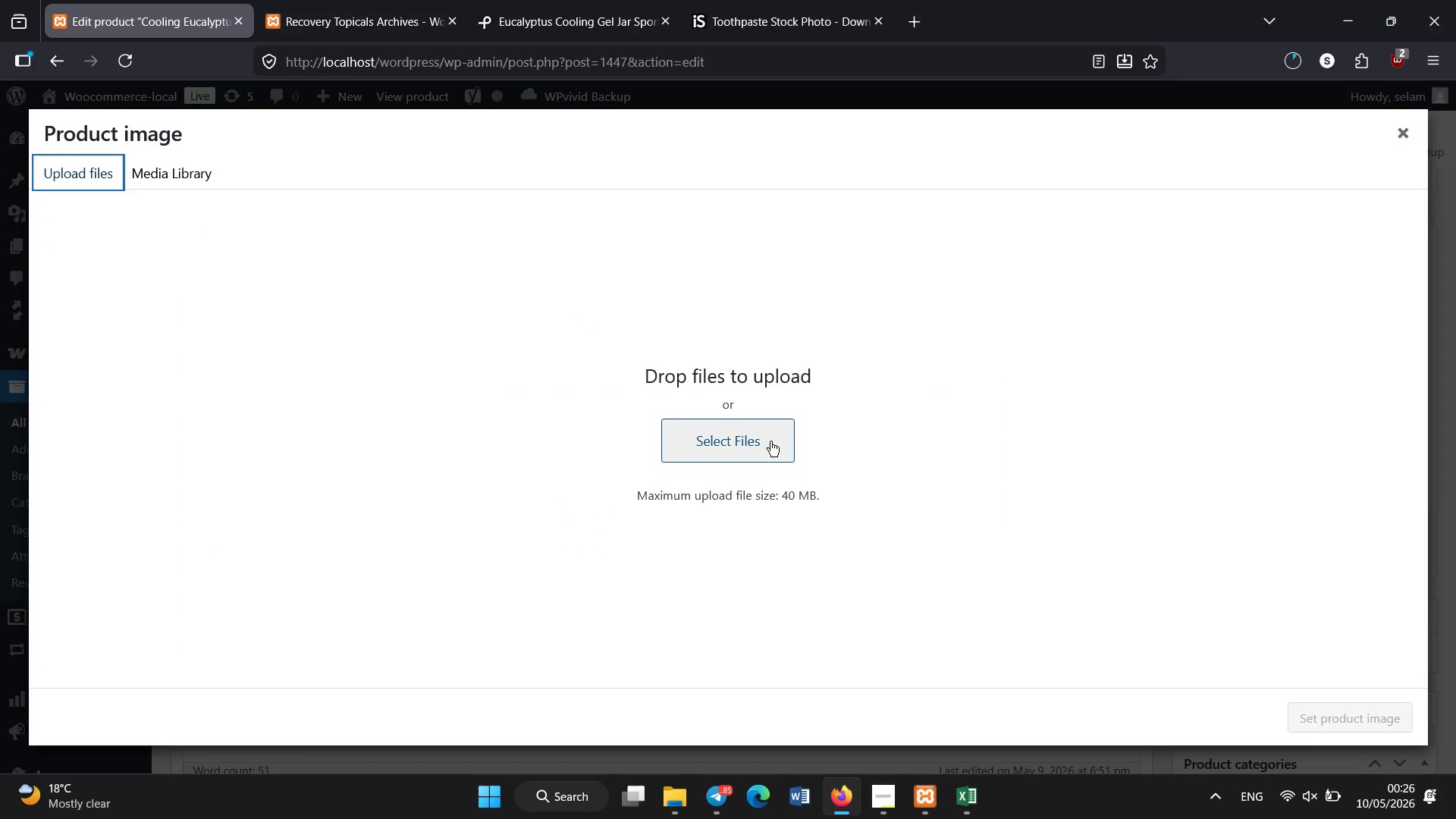 
left_click([770, 441])
 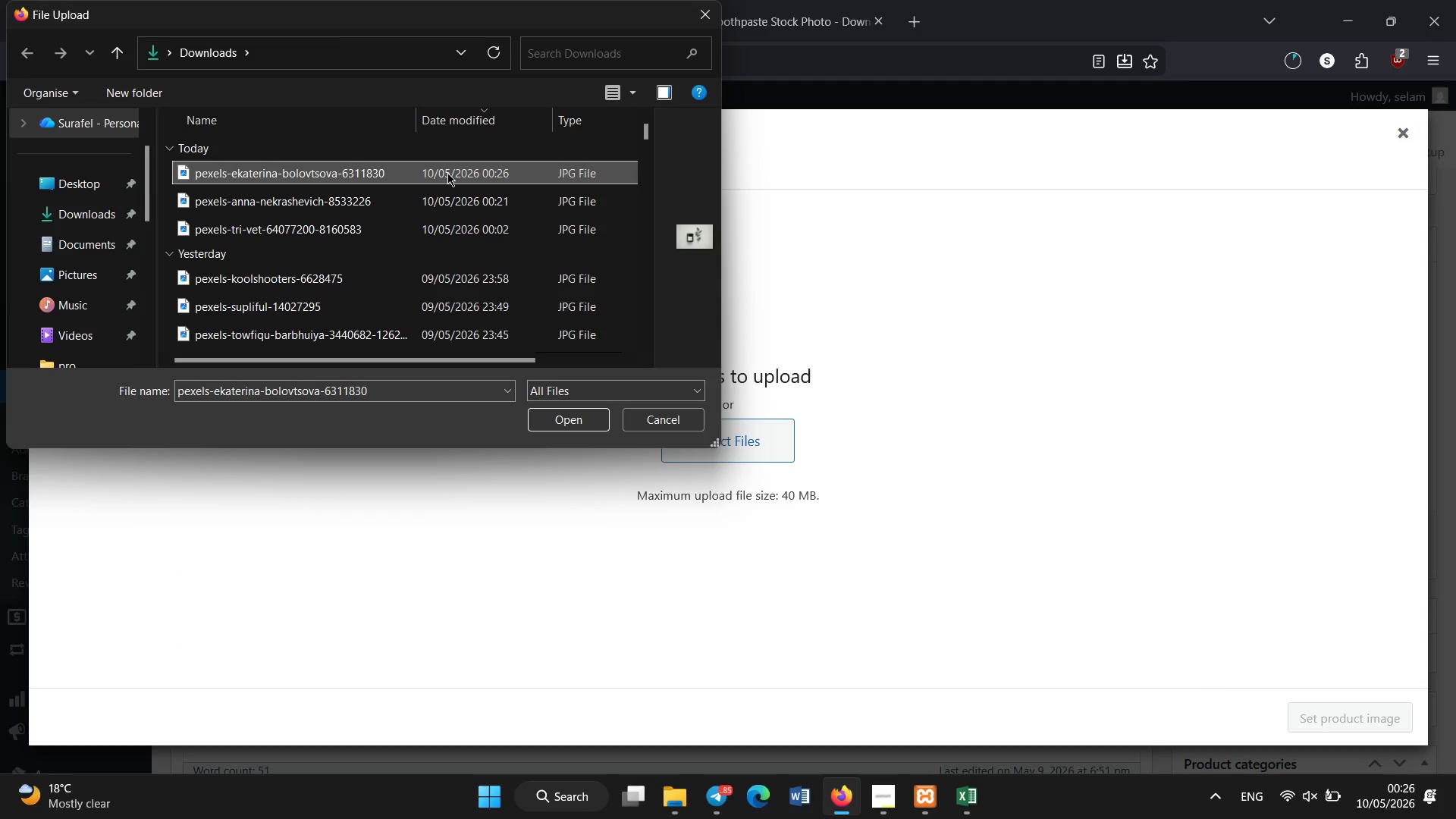 
wait(5.03)
 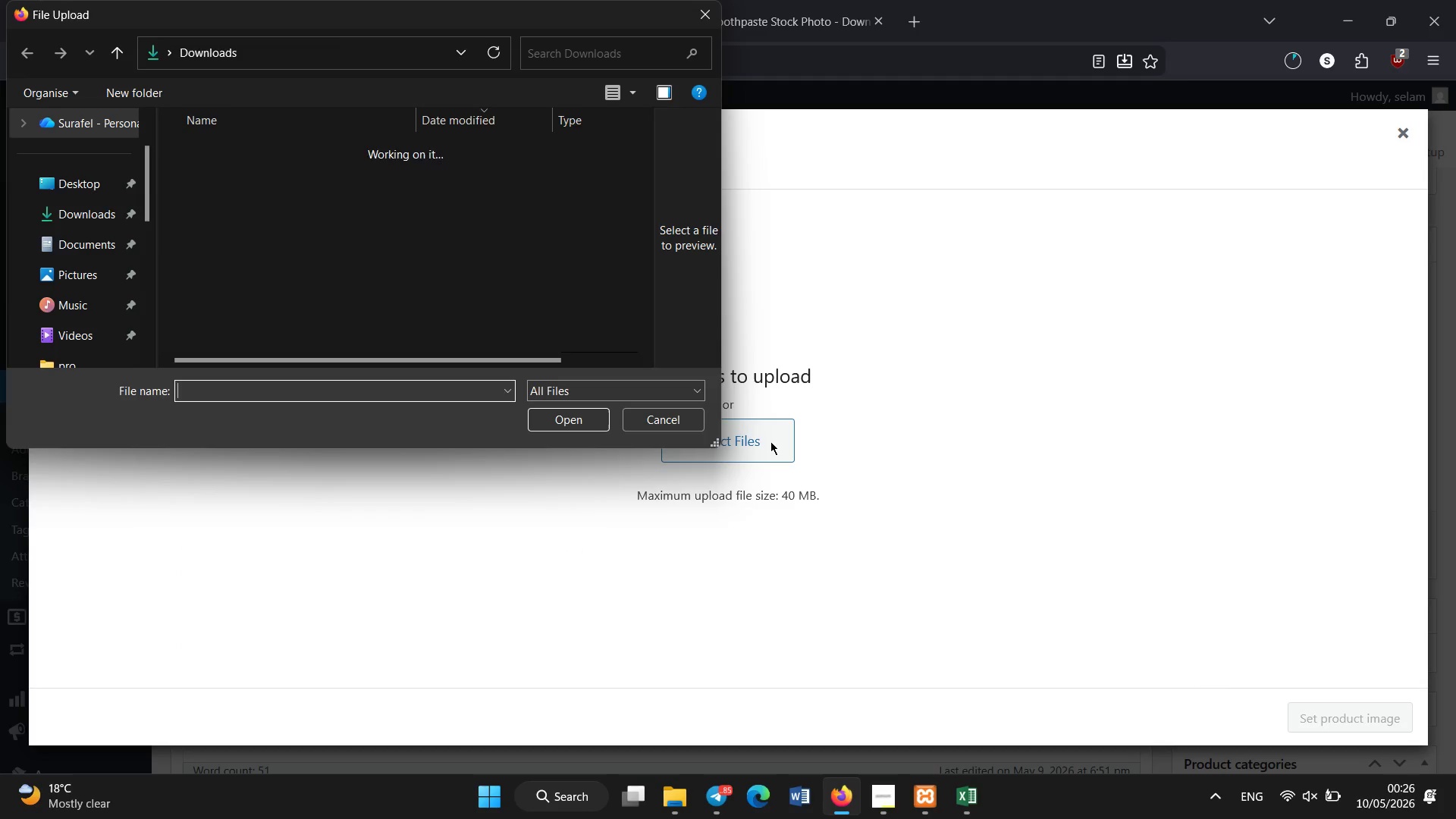 
left_click([581, 416])
 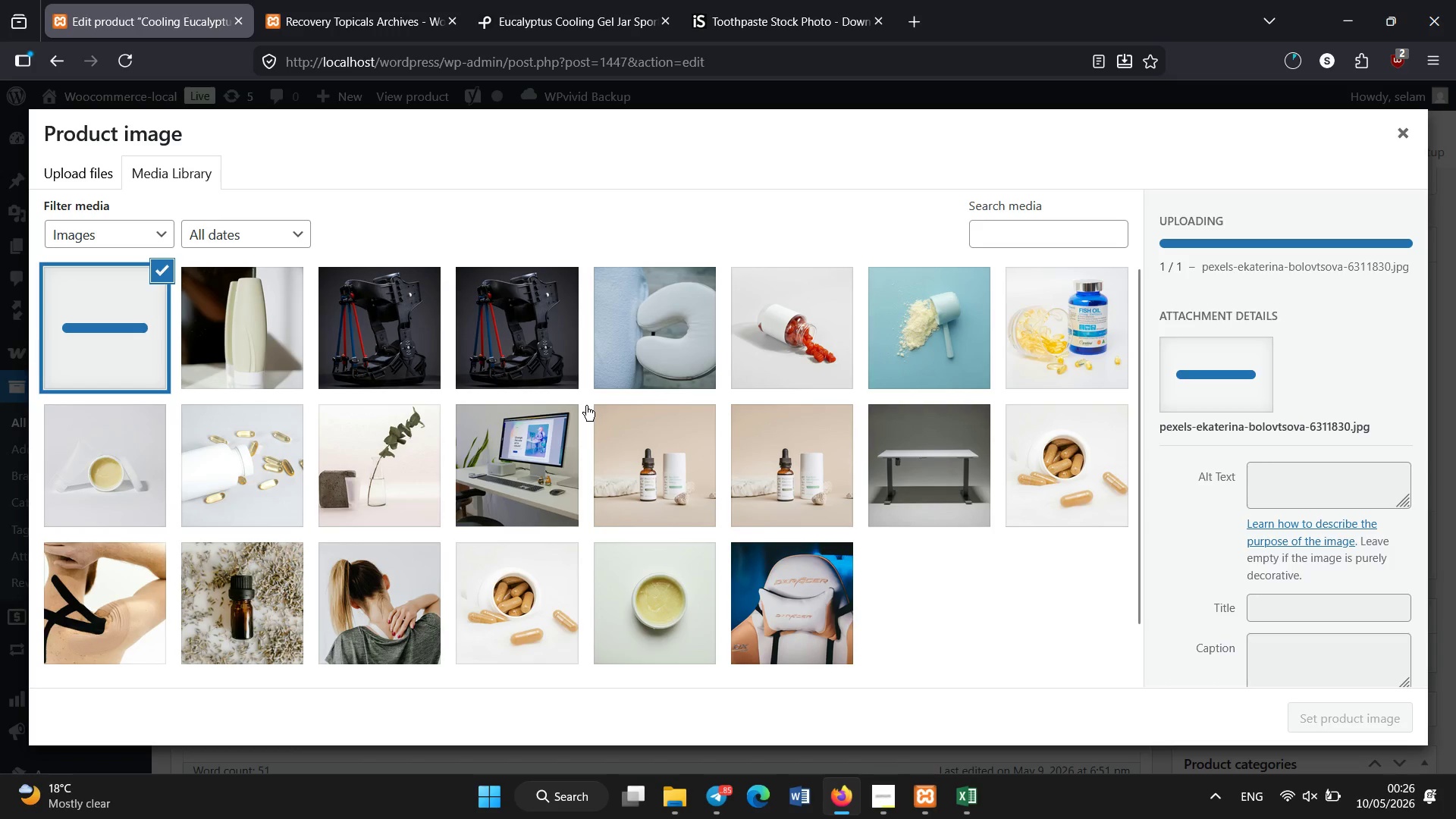 
wait(9.53)
 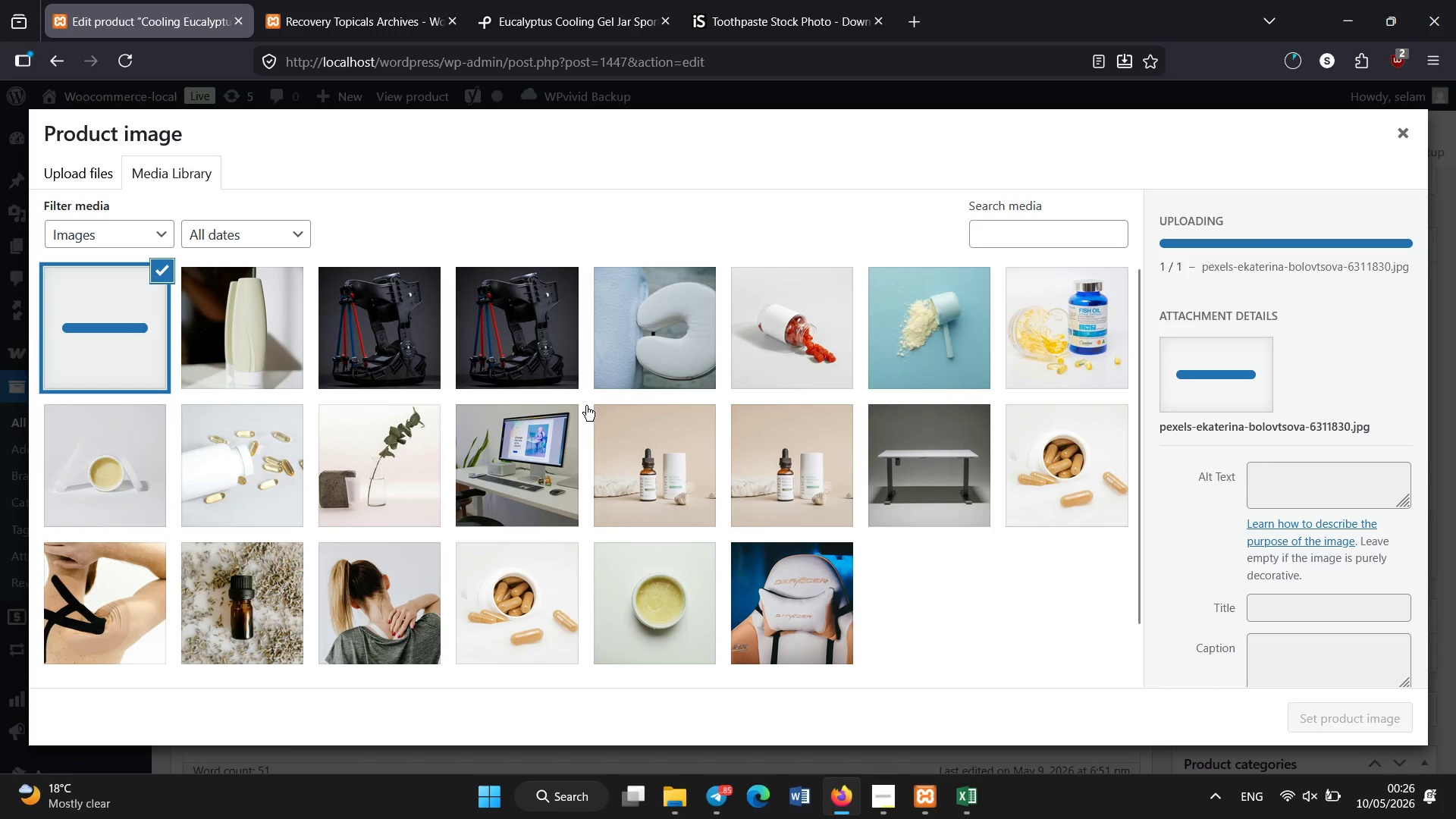 
left_click([1291, 476])
 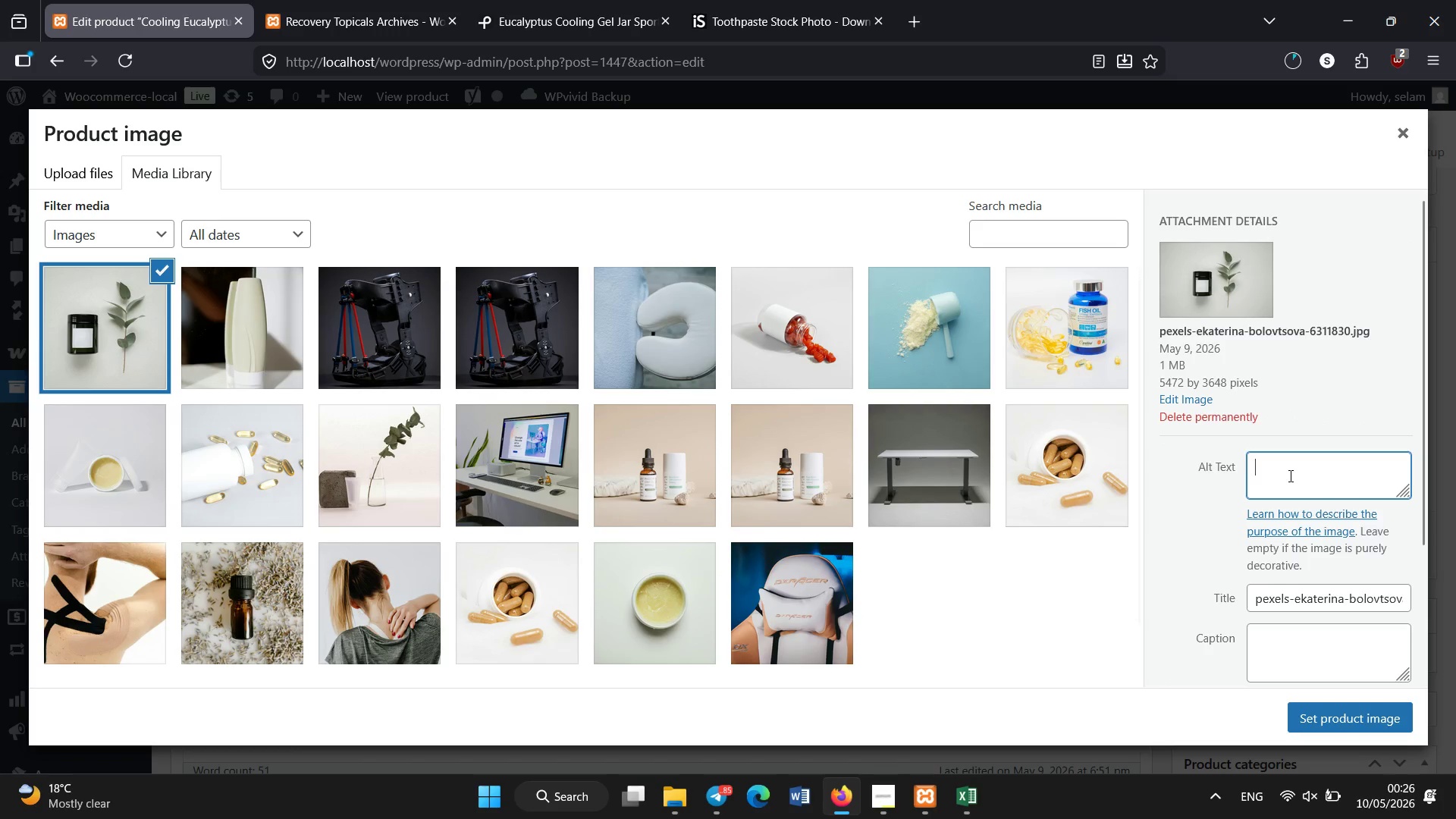 
type(Cooling eucalyptus gel for muscle recovery and pain relief)
 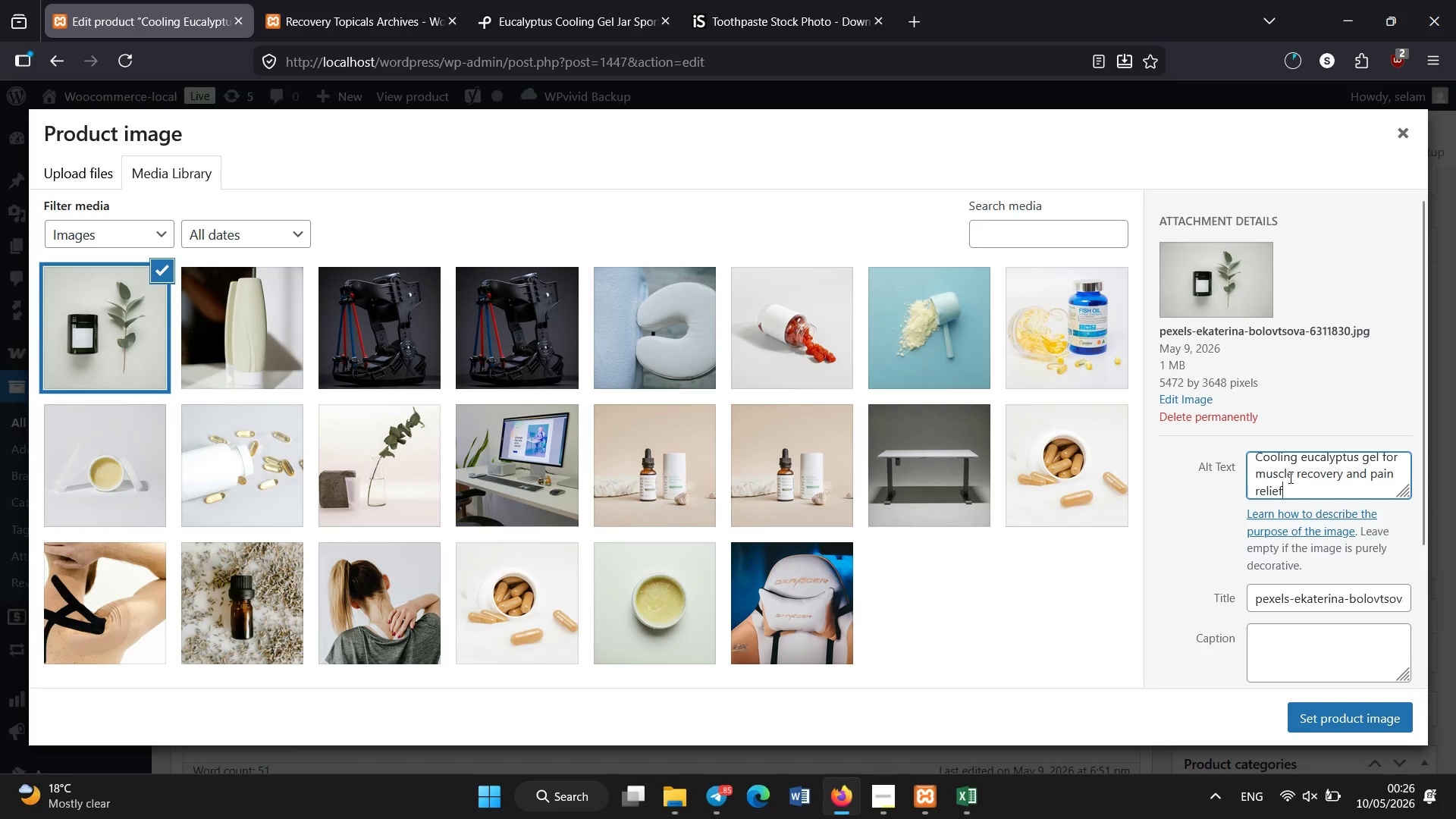 
key(Control+A)
 